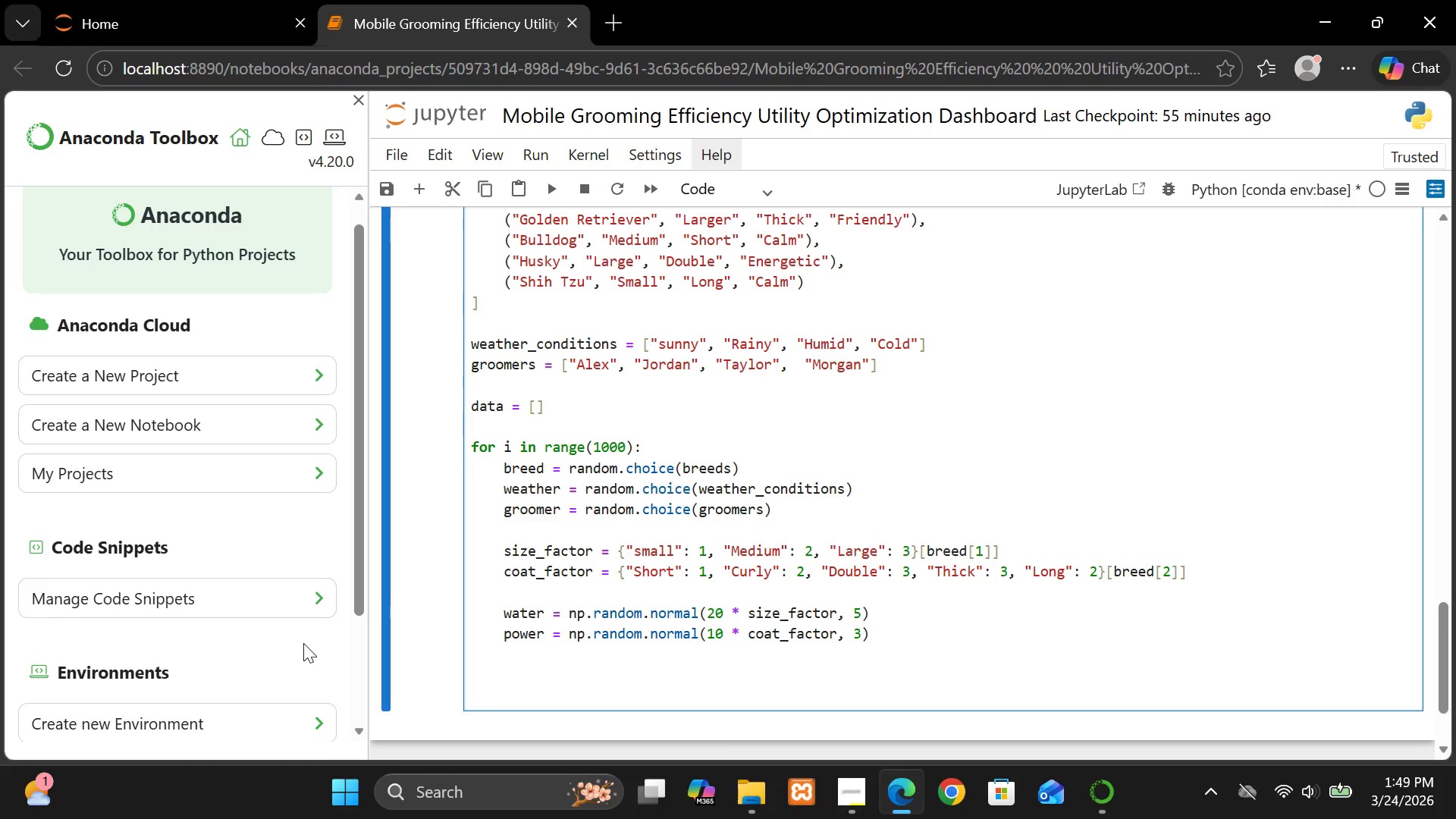 
key(Control+V)
 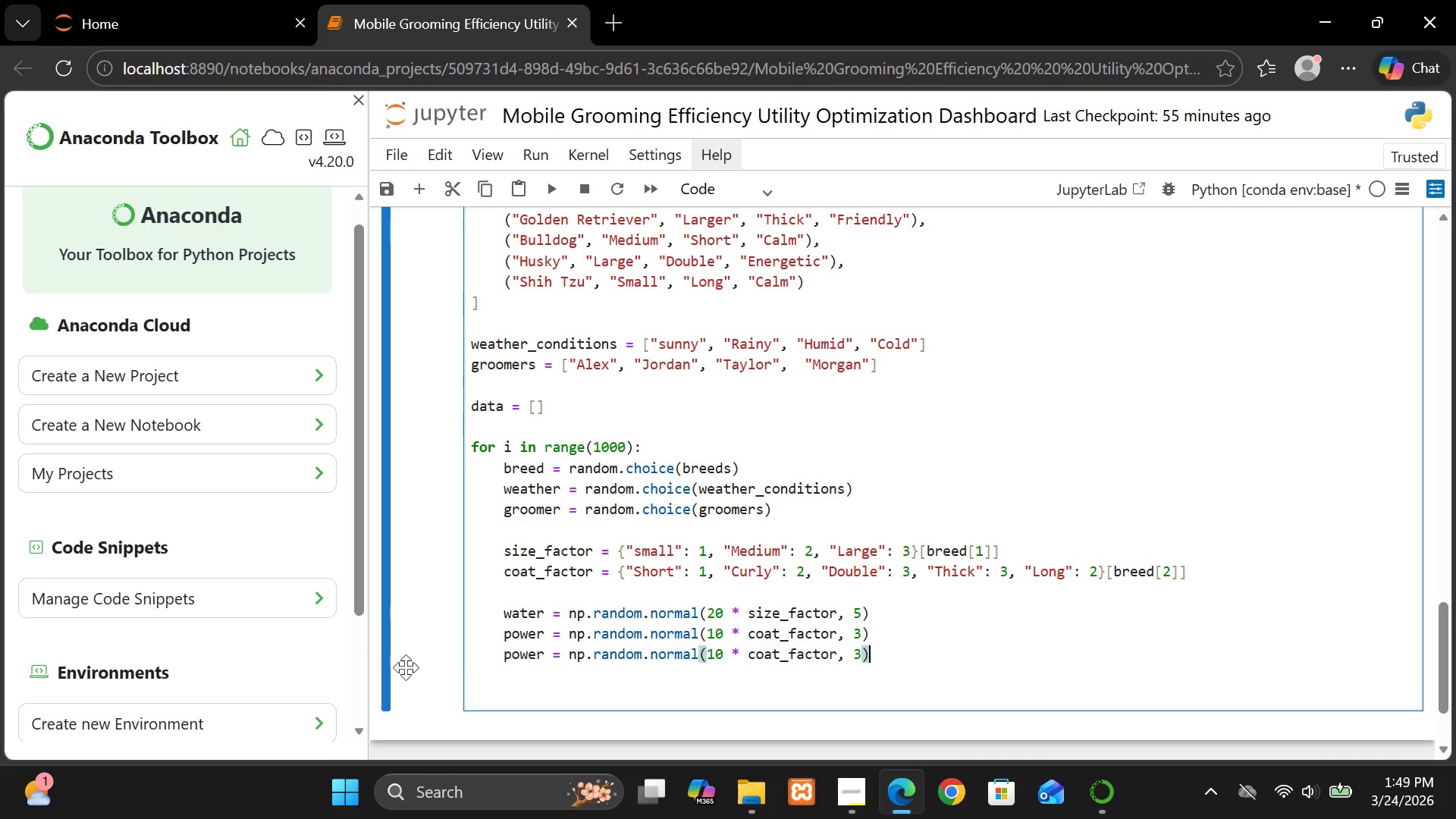 
left_click([513, 661])
 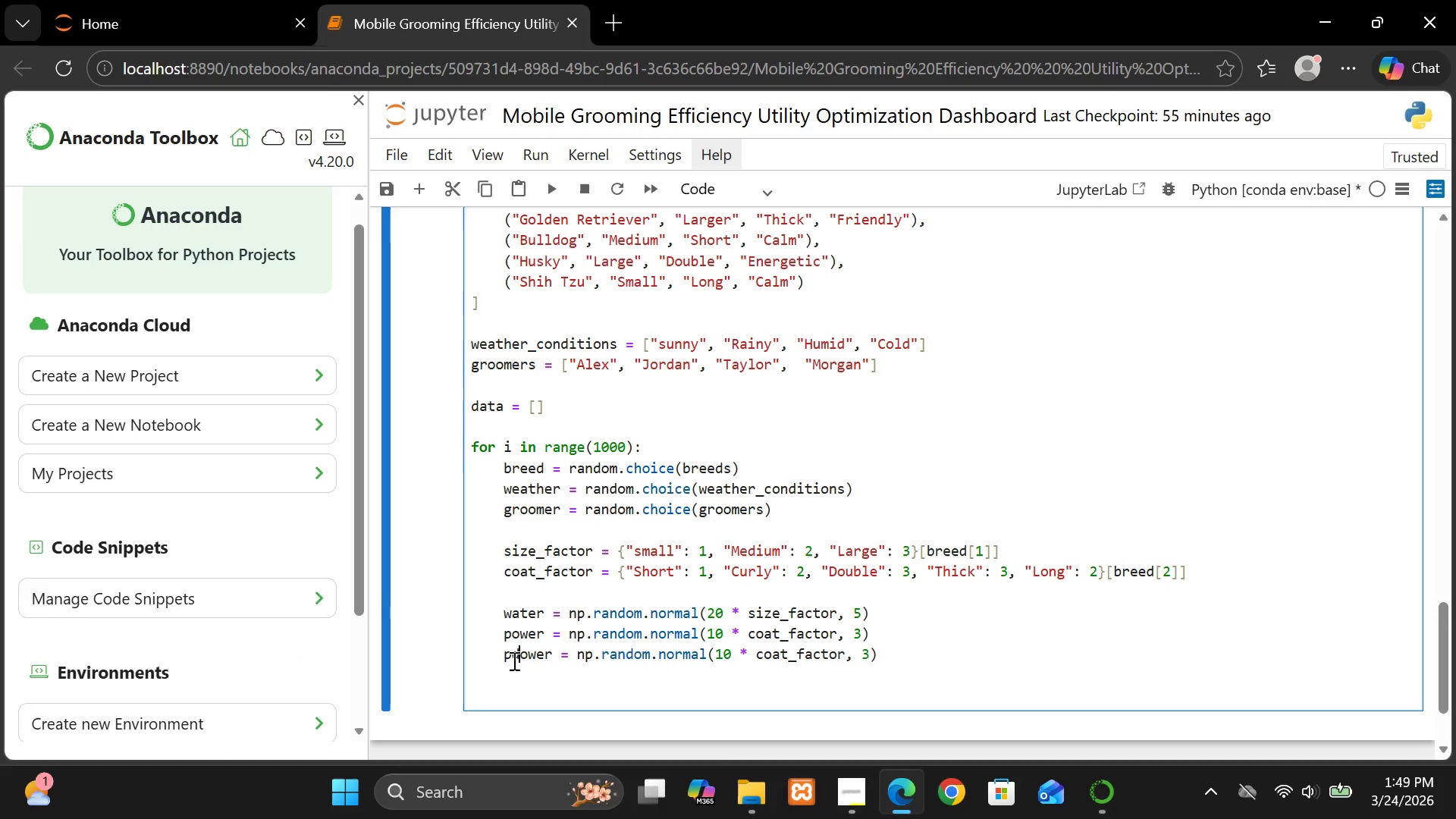 
type(du)
 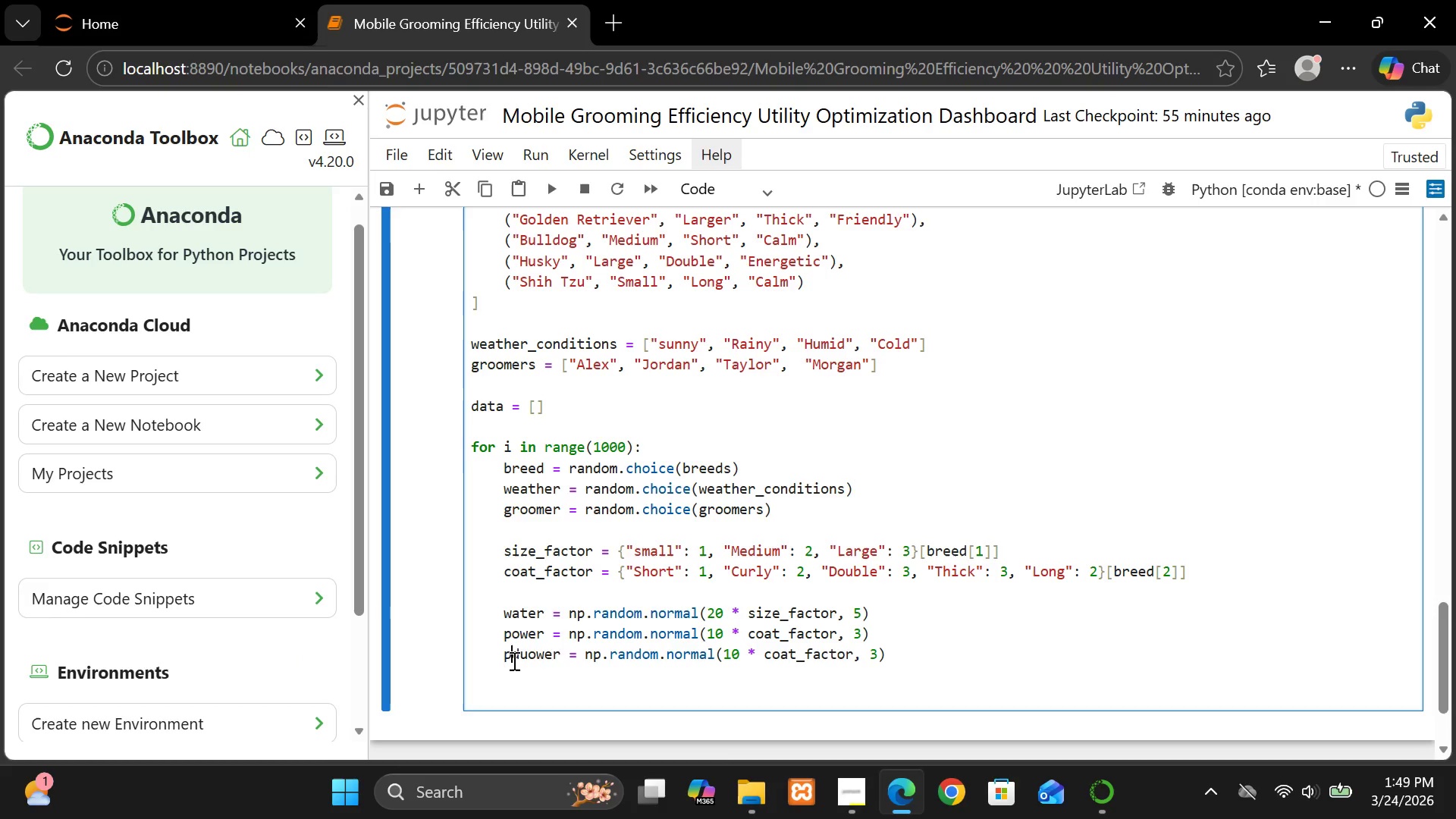 
double_click([513, 661])
 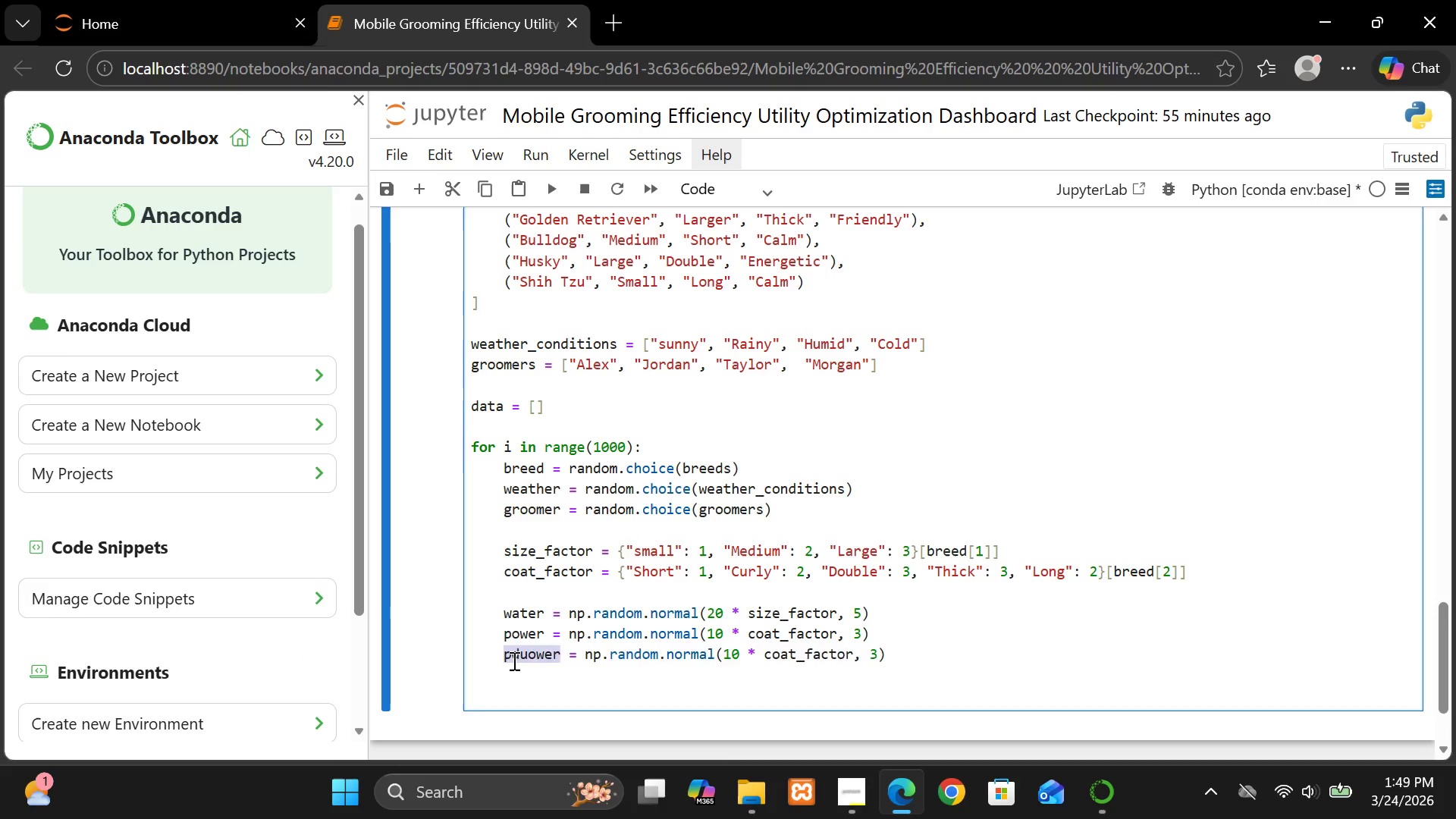 
type(duration)
 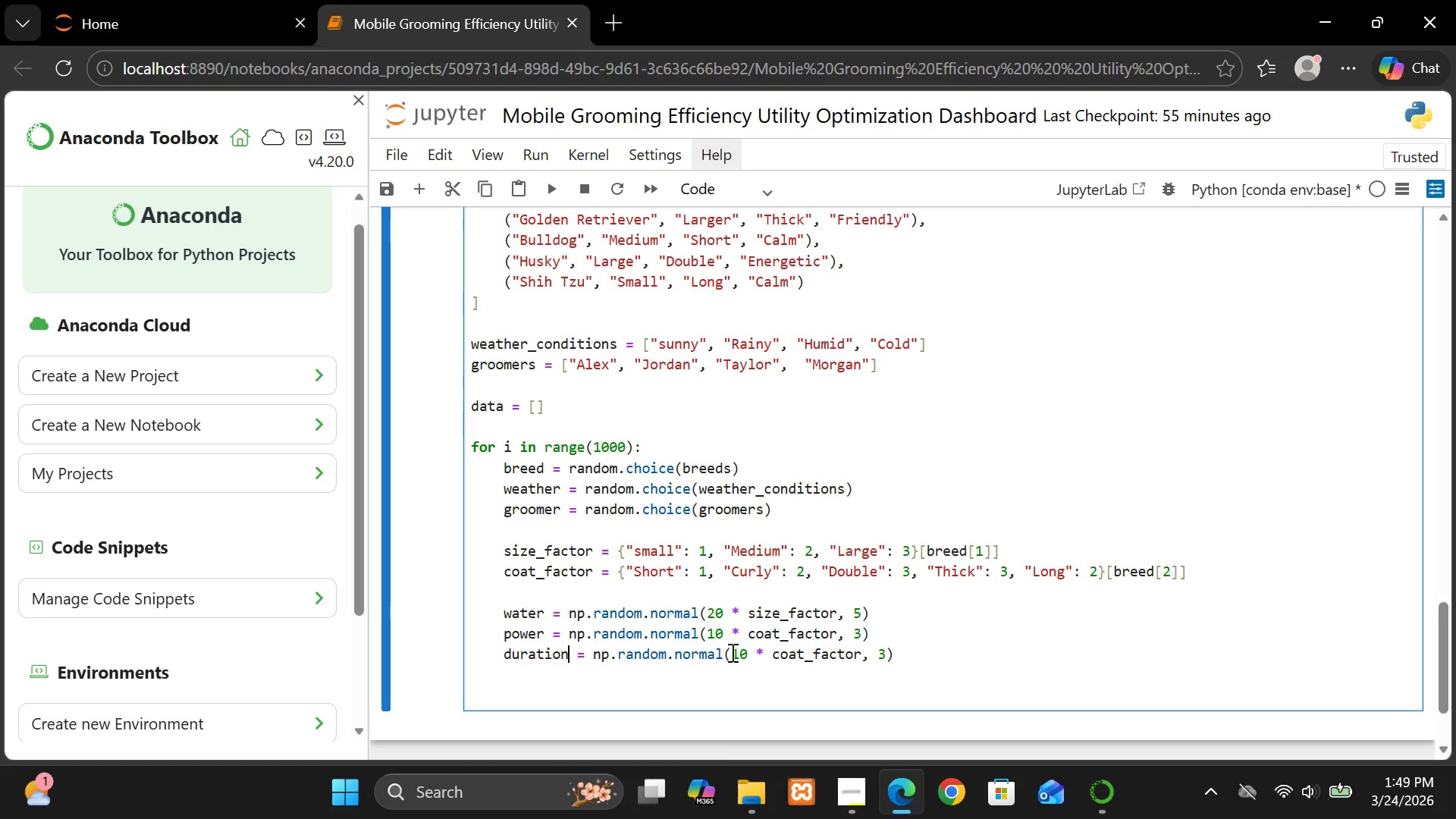 
left_click([738, 651])
 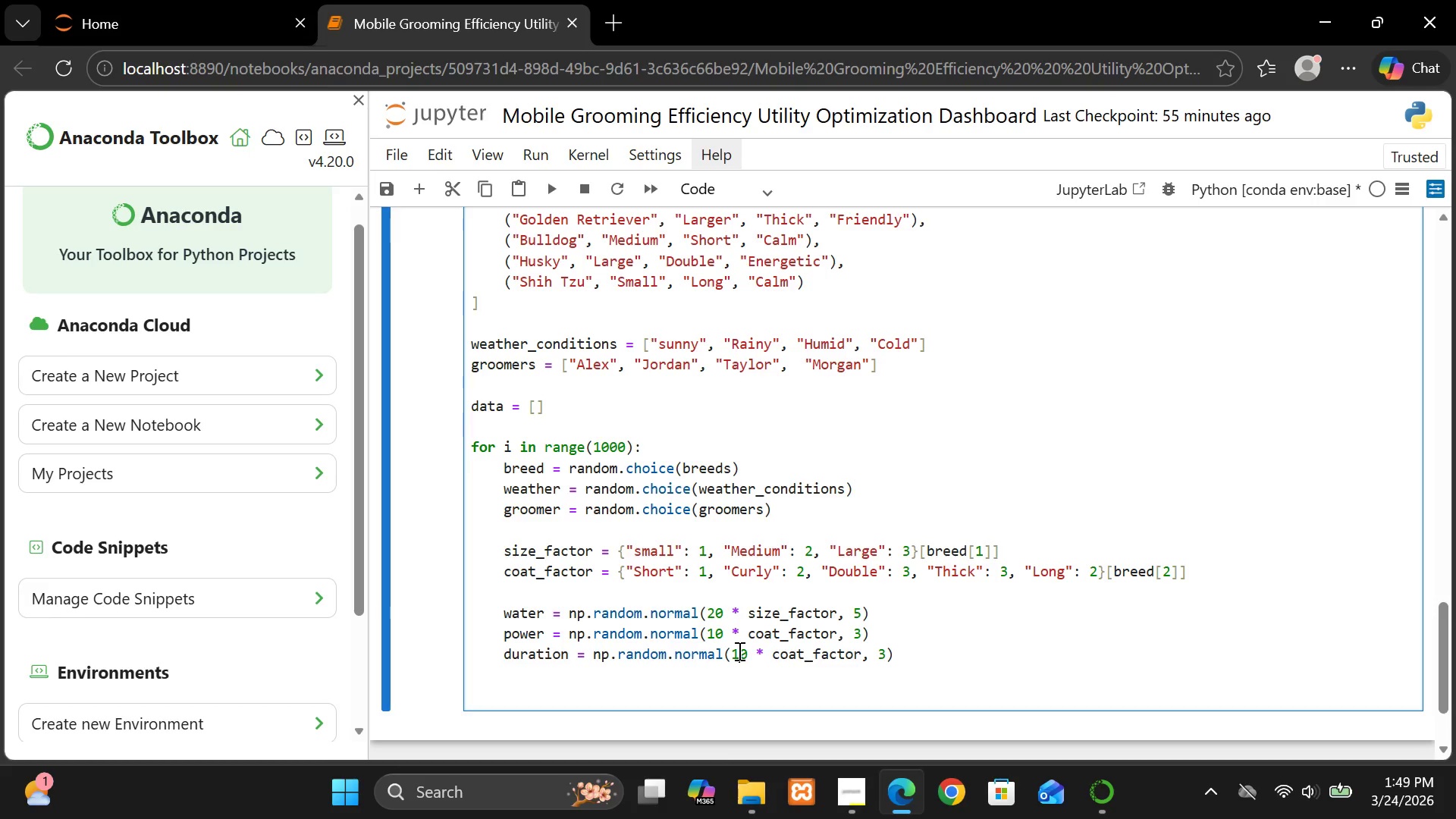 
key(Backspace)
 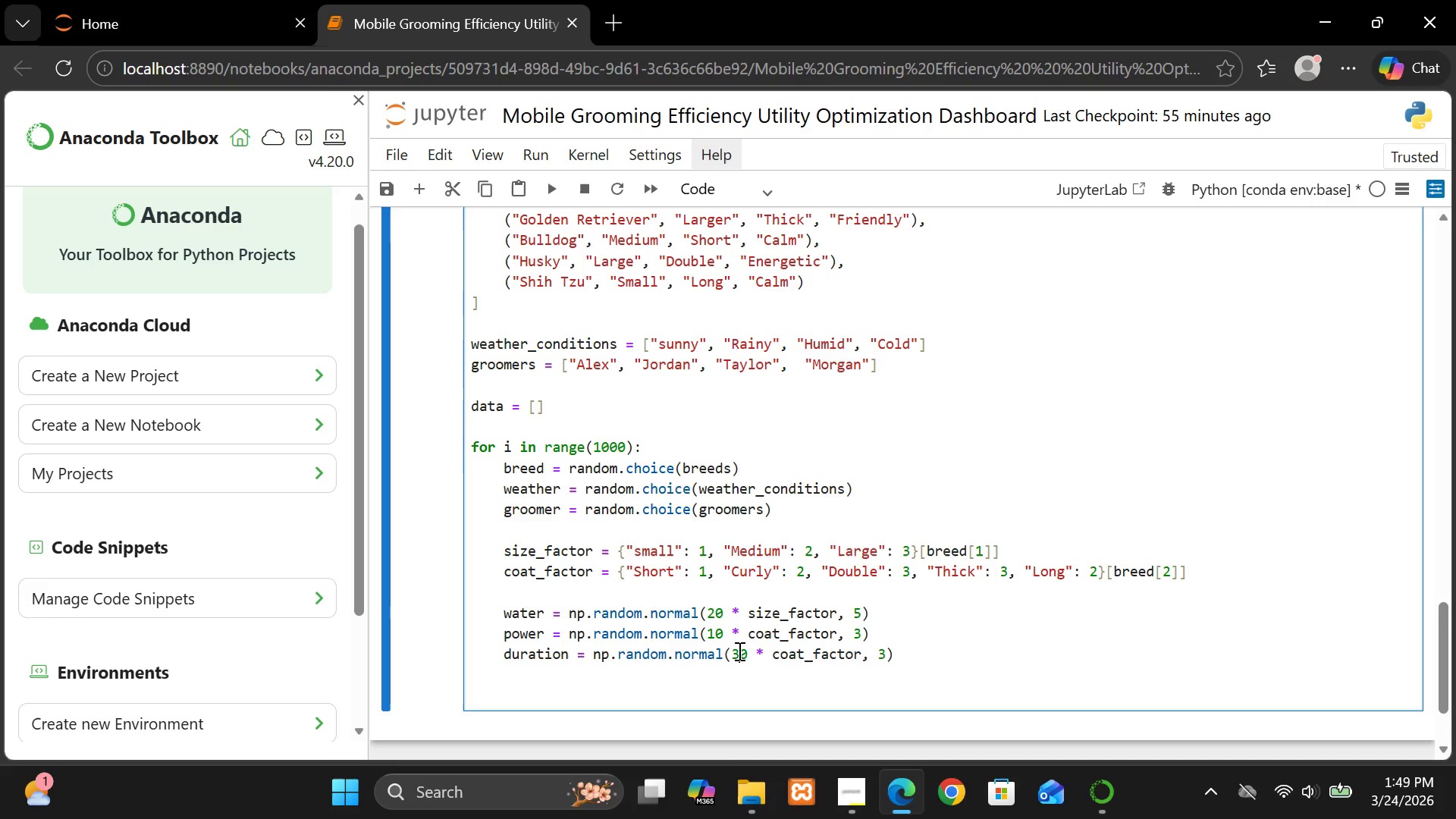 
key(3)
 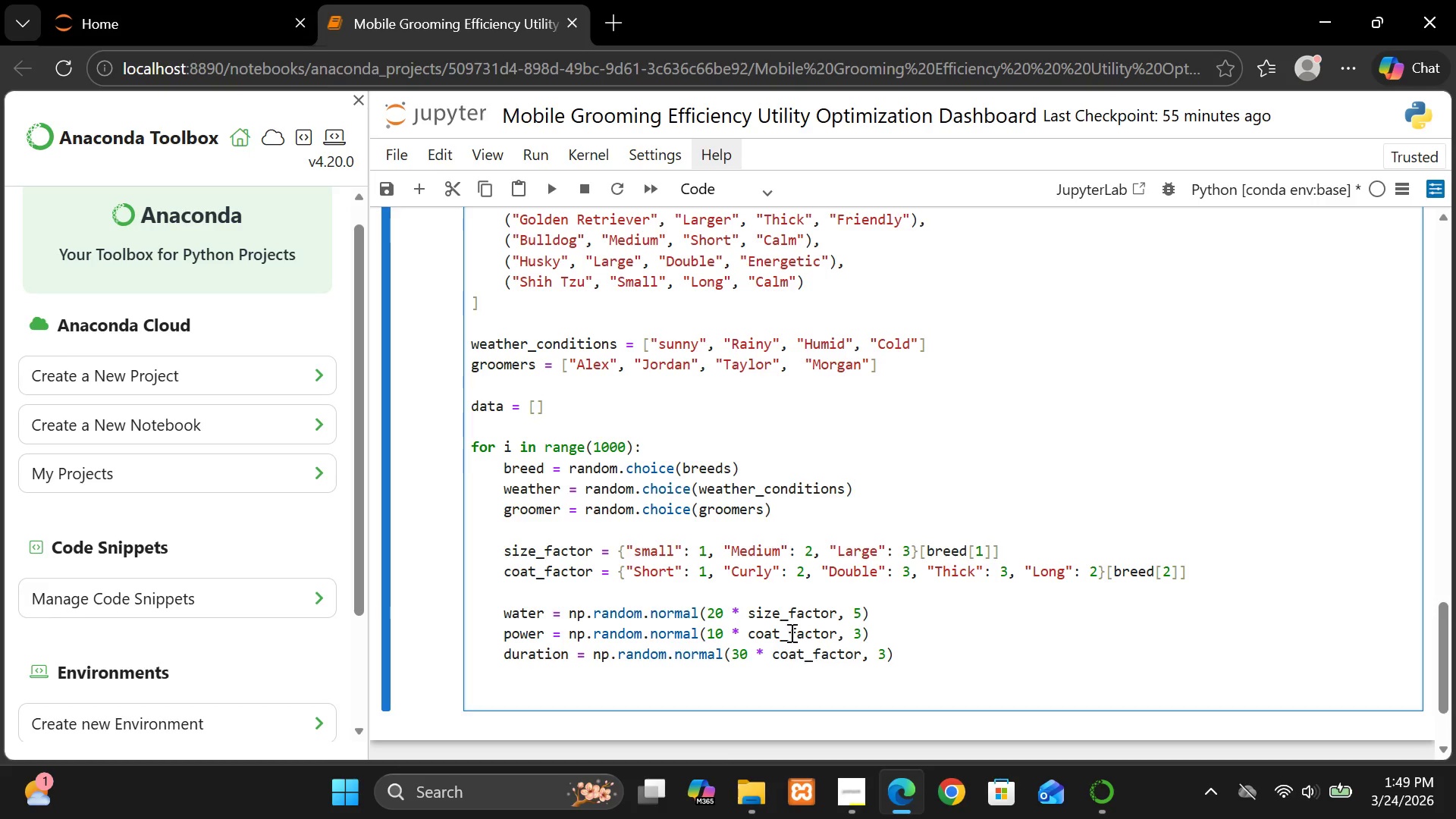 
double_click([783, 613])
 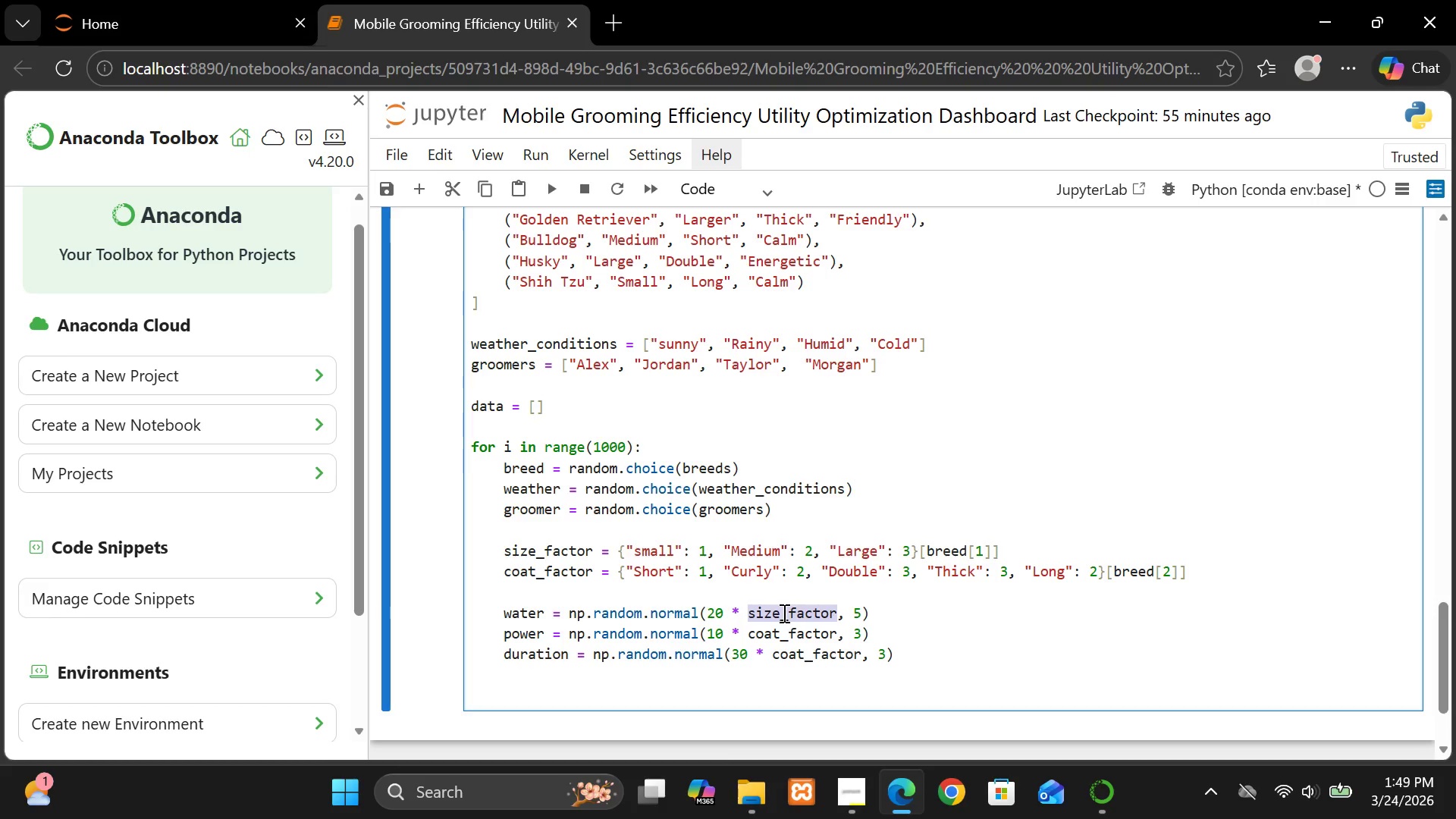 
key(Control+C)
 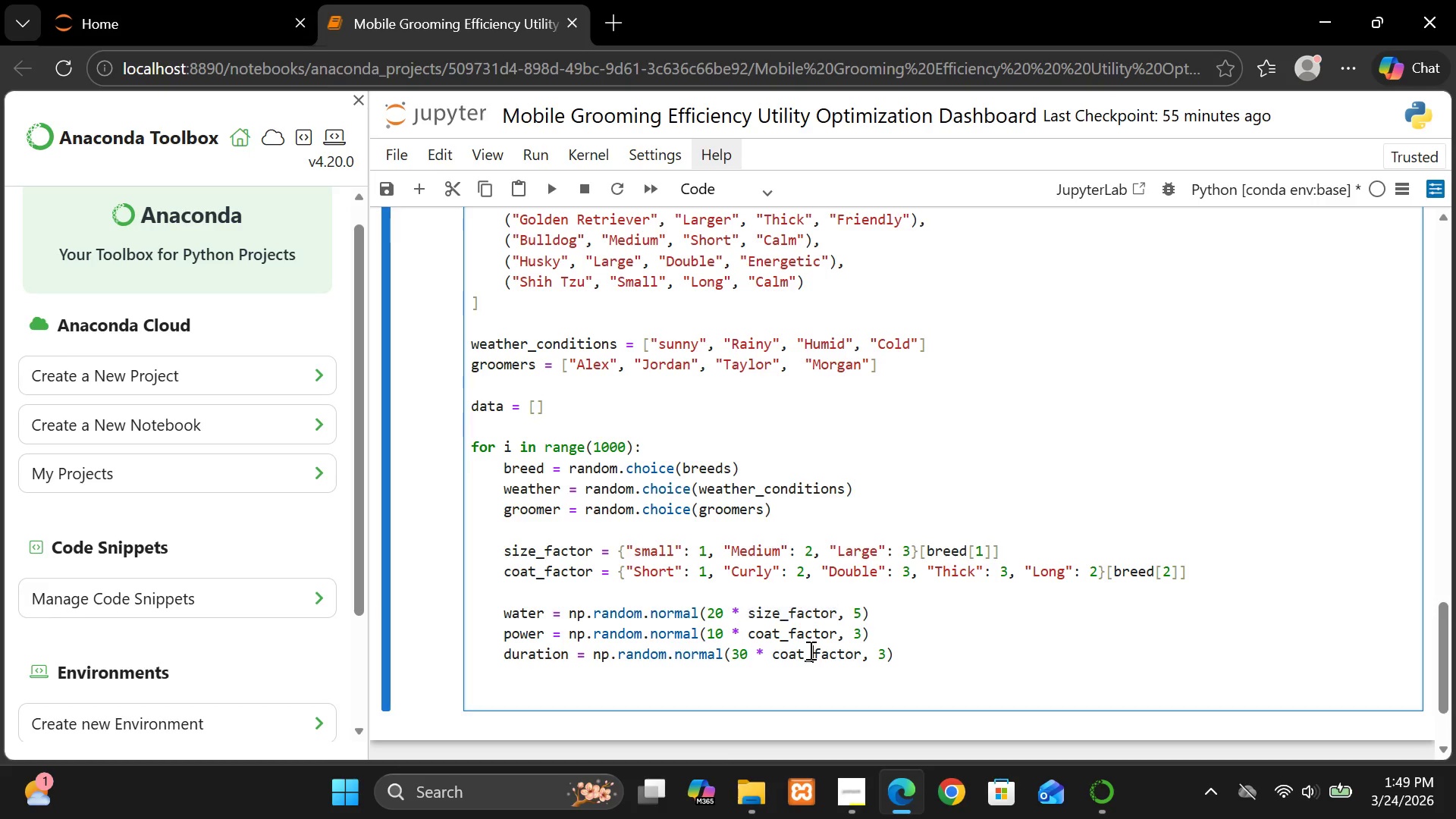 
double_click([809, 650])
 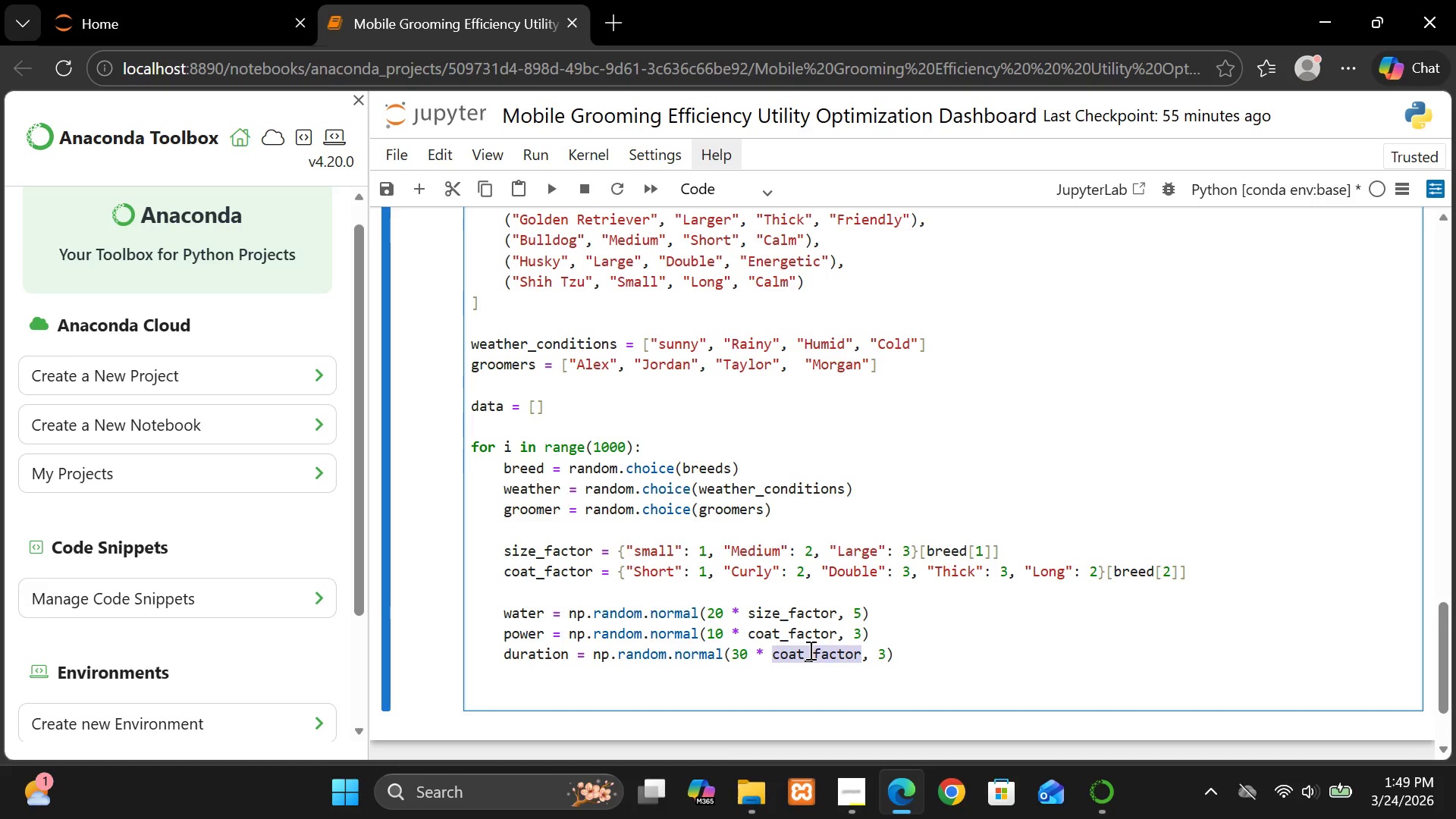 
key(Control+V)
 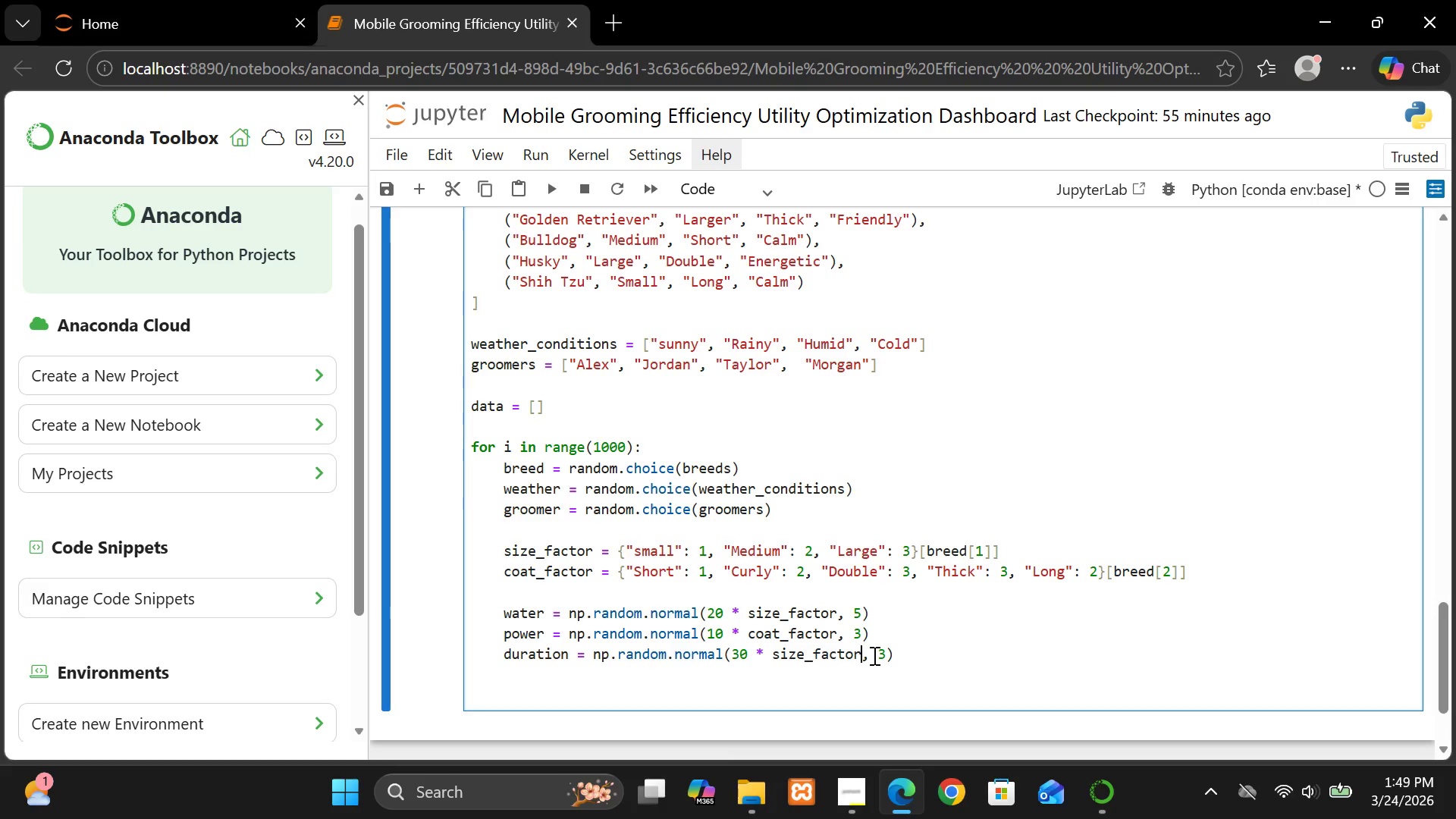 
left_click([873, 655])
 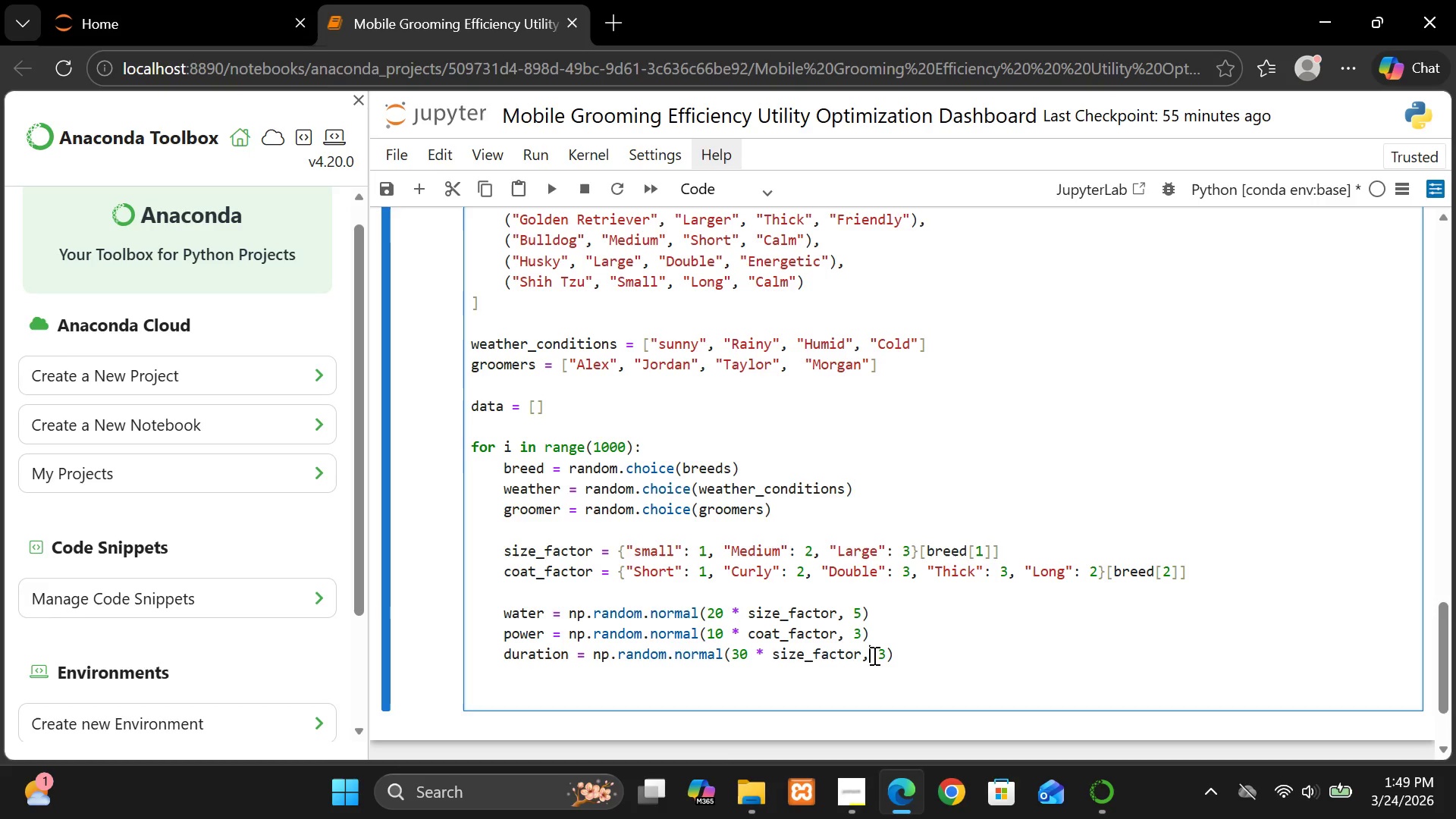 
key(Backspace)
 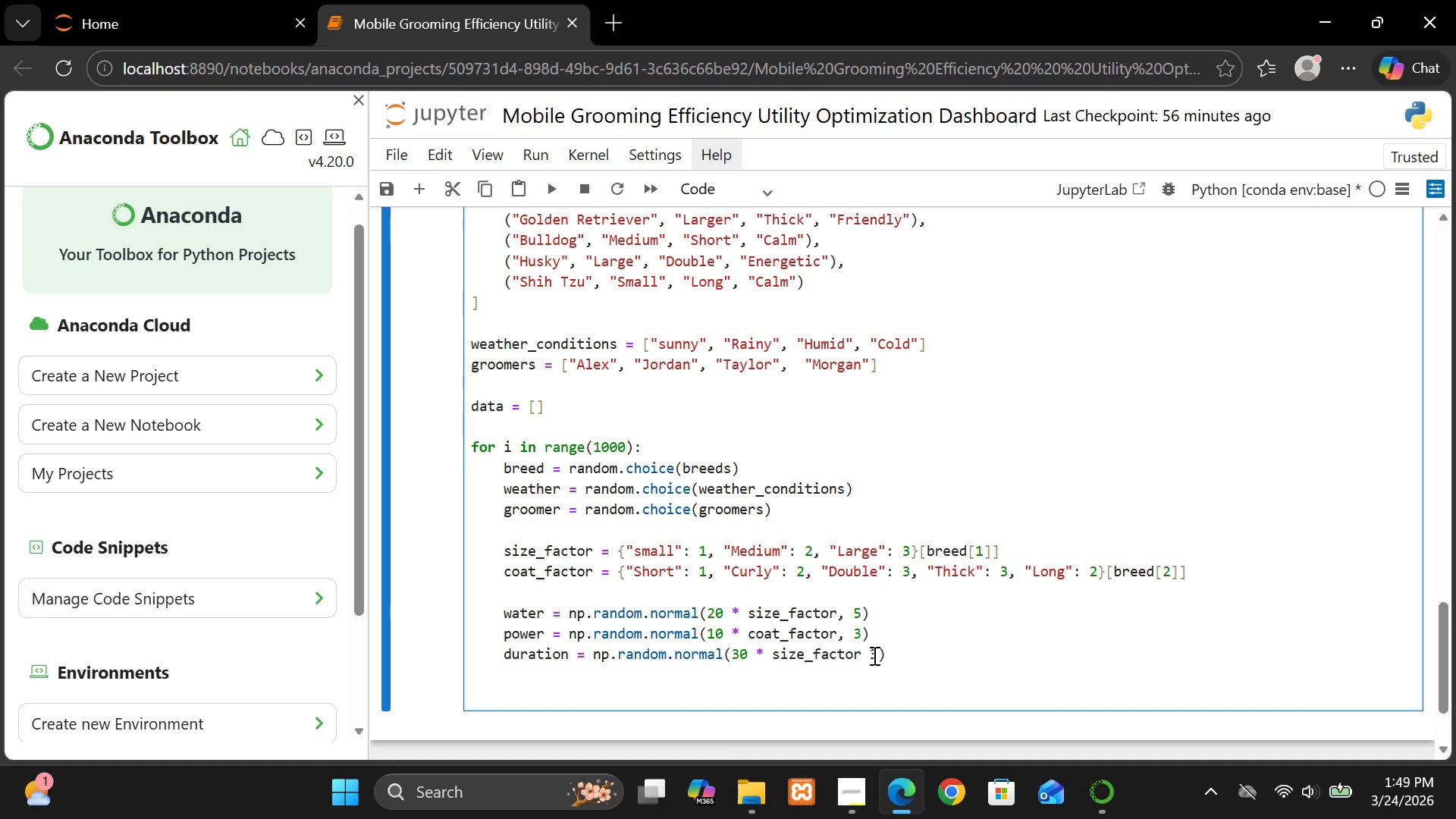 
key(Space)
 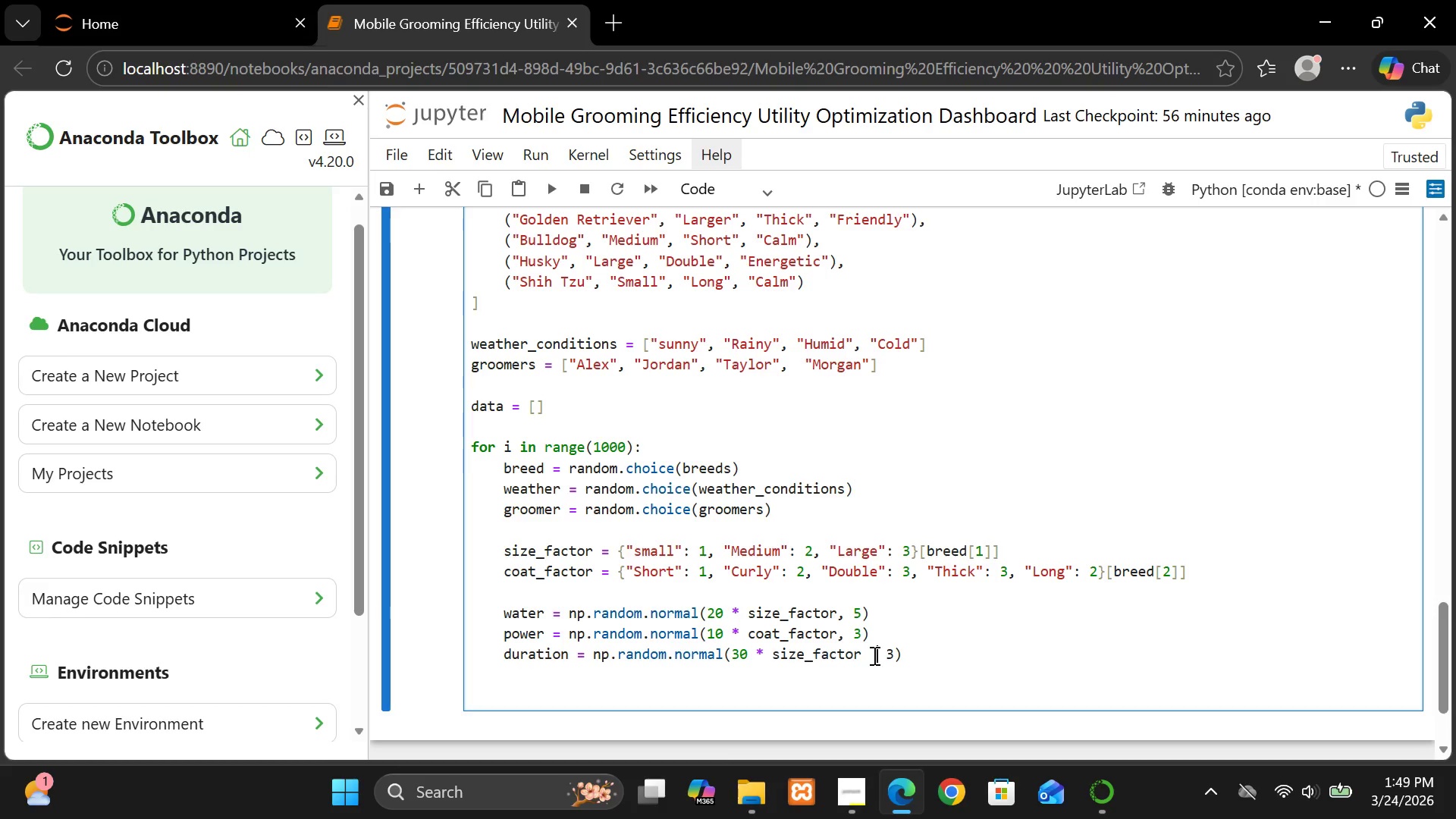 
key(Space)
 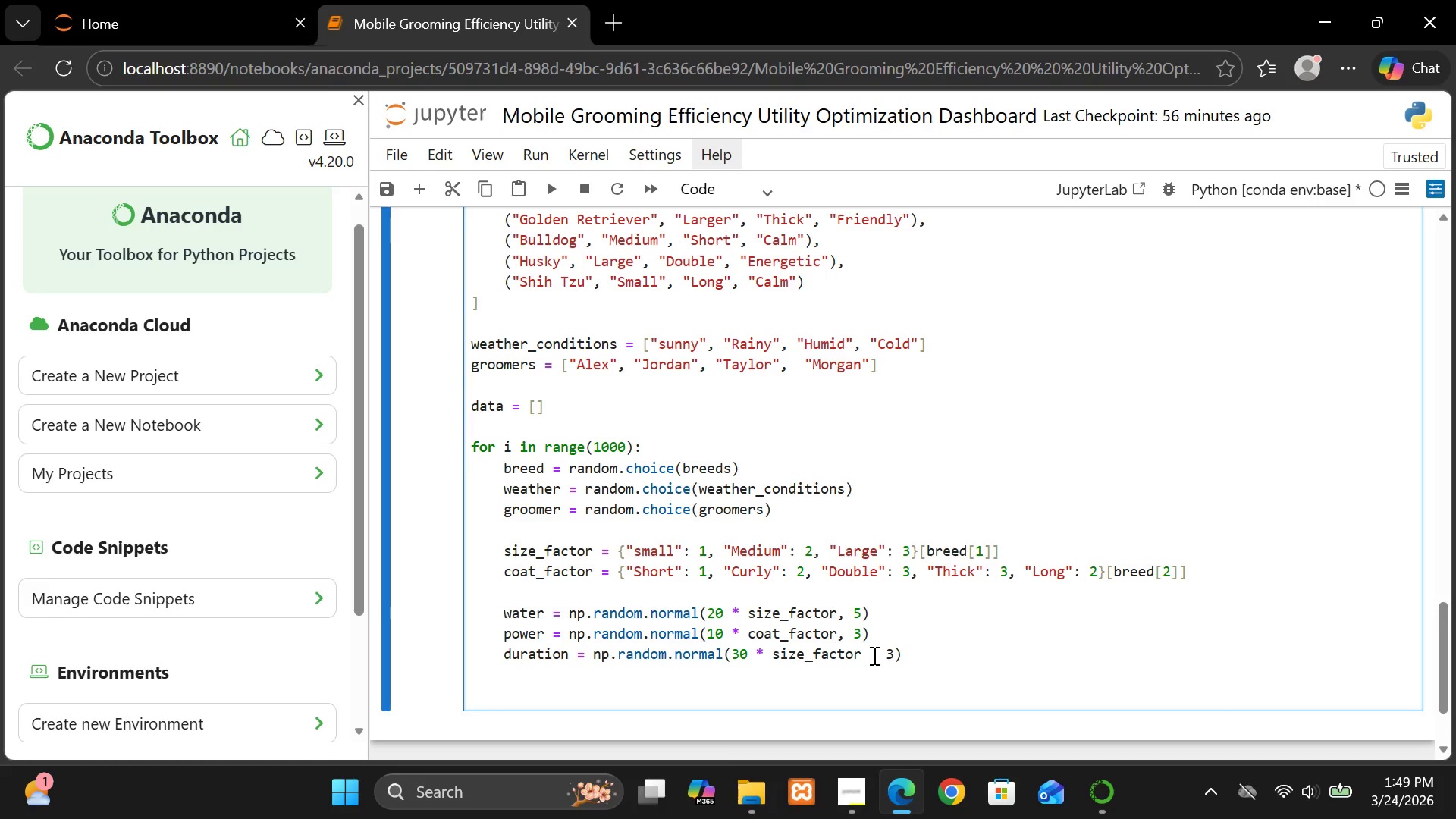 
key(Shift+Equal)
 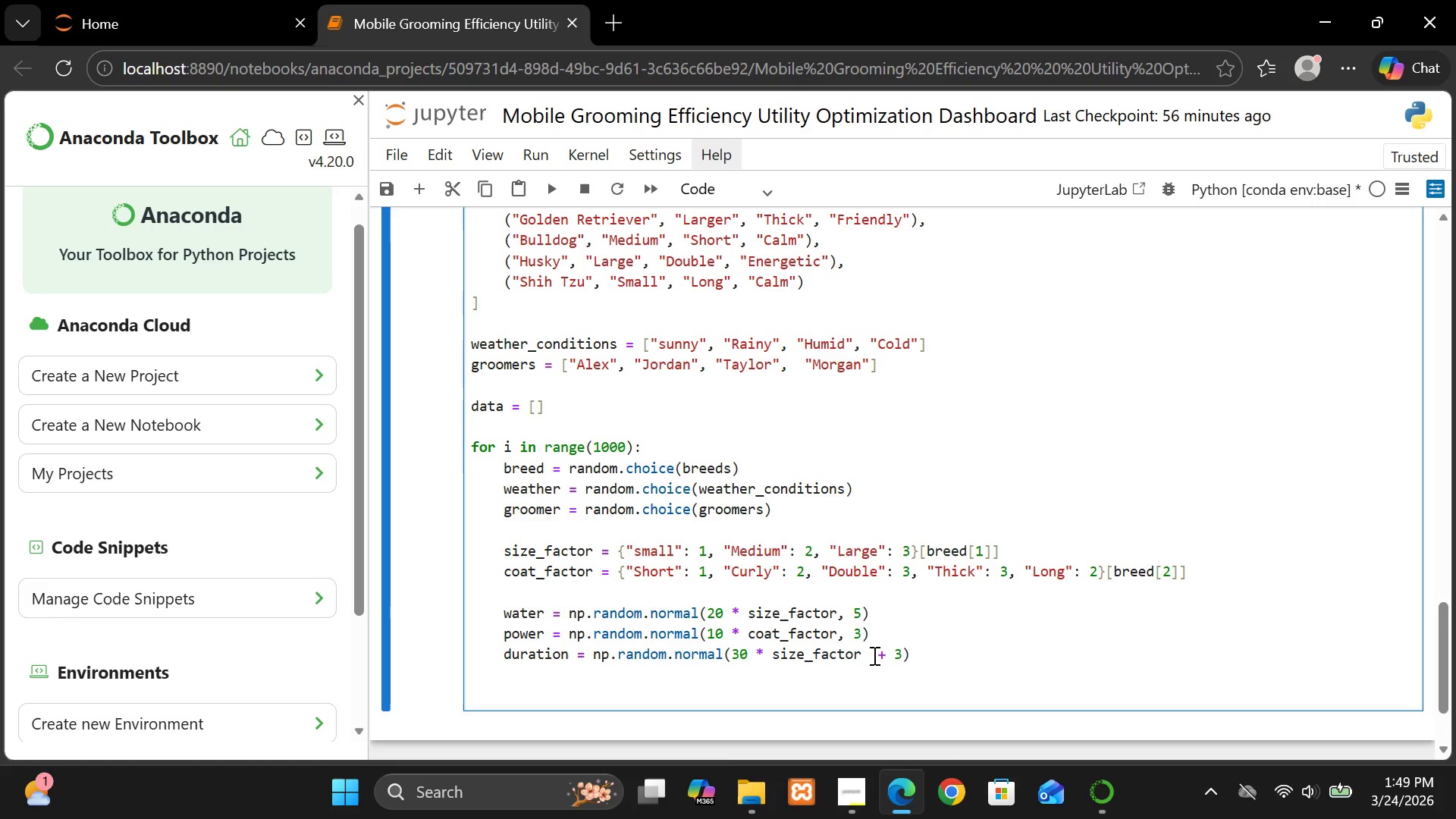 
key(Space)
 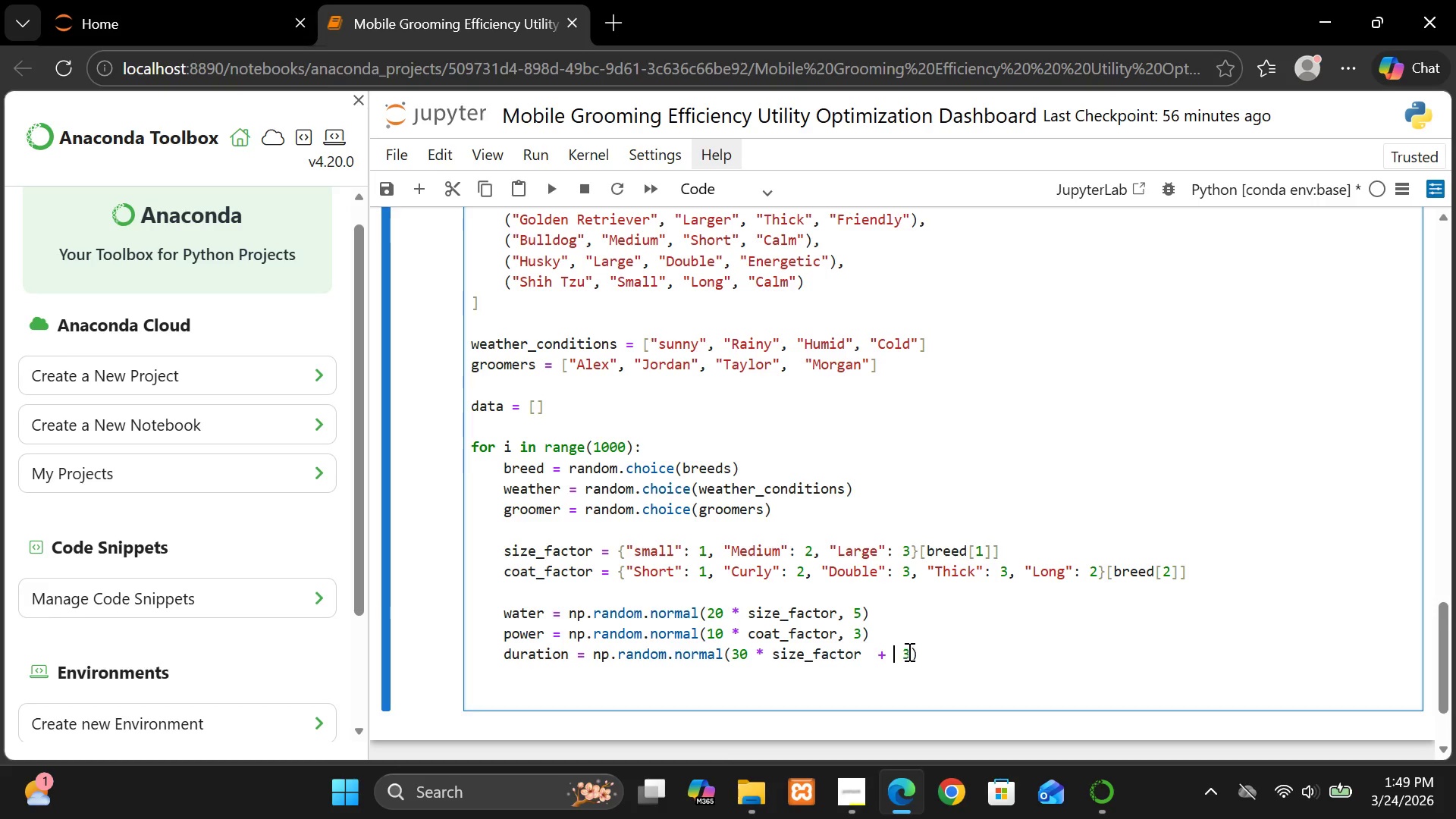 
left_click([908, 651])
 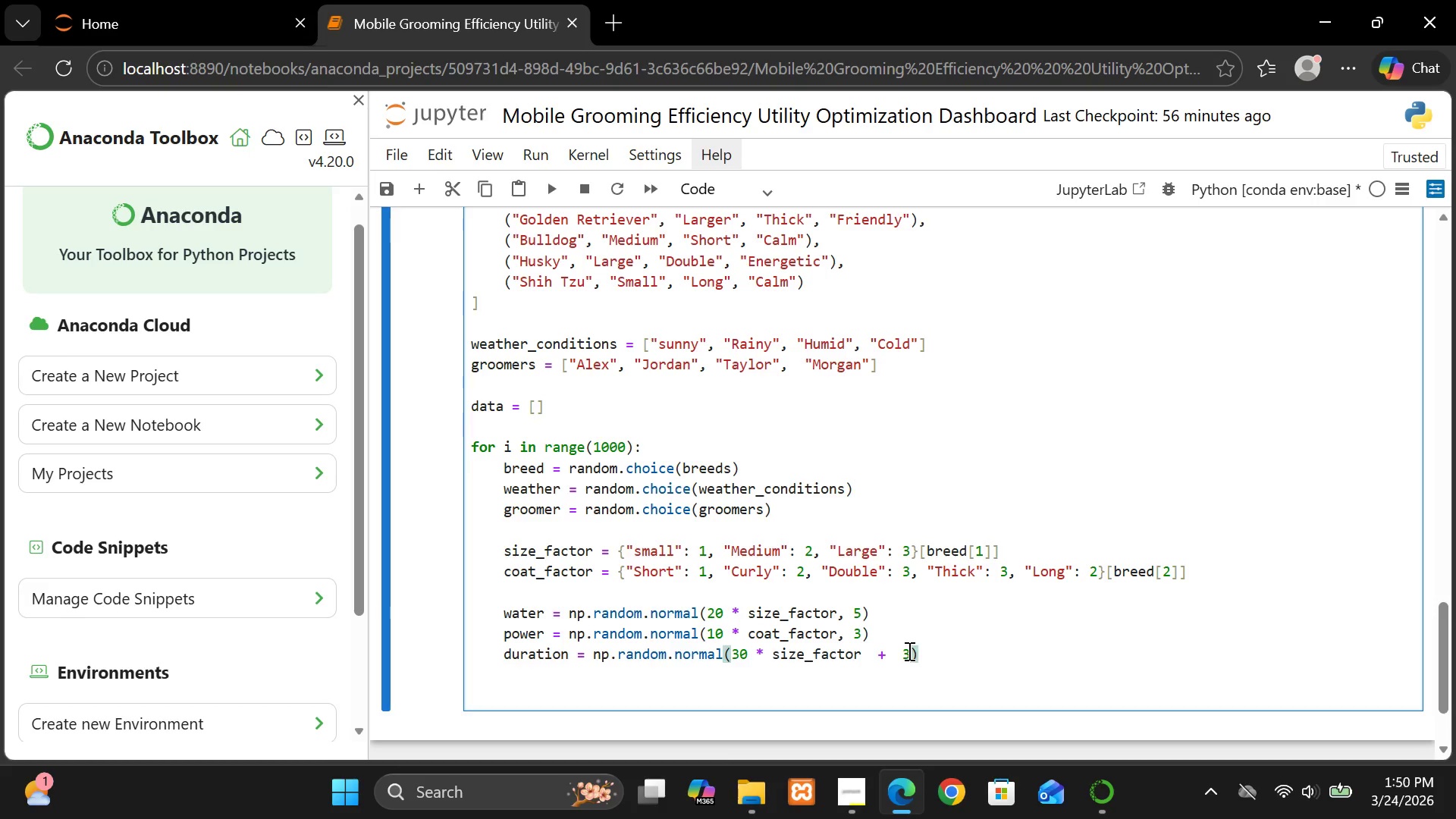 
key(Backspace)
key(Backspace)
type(10 * )
 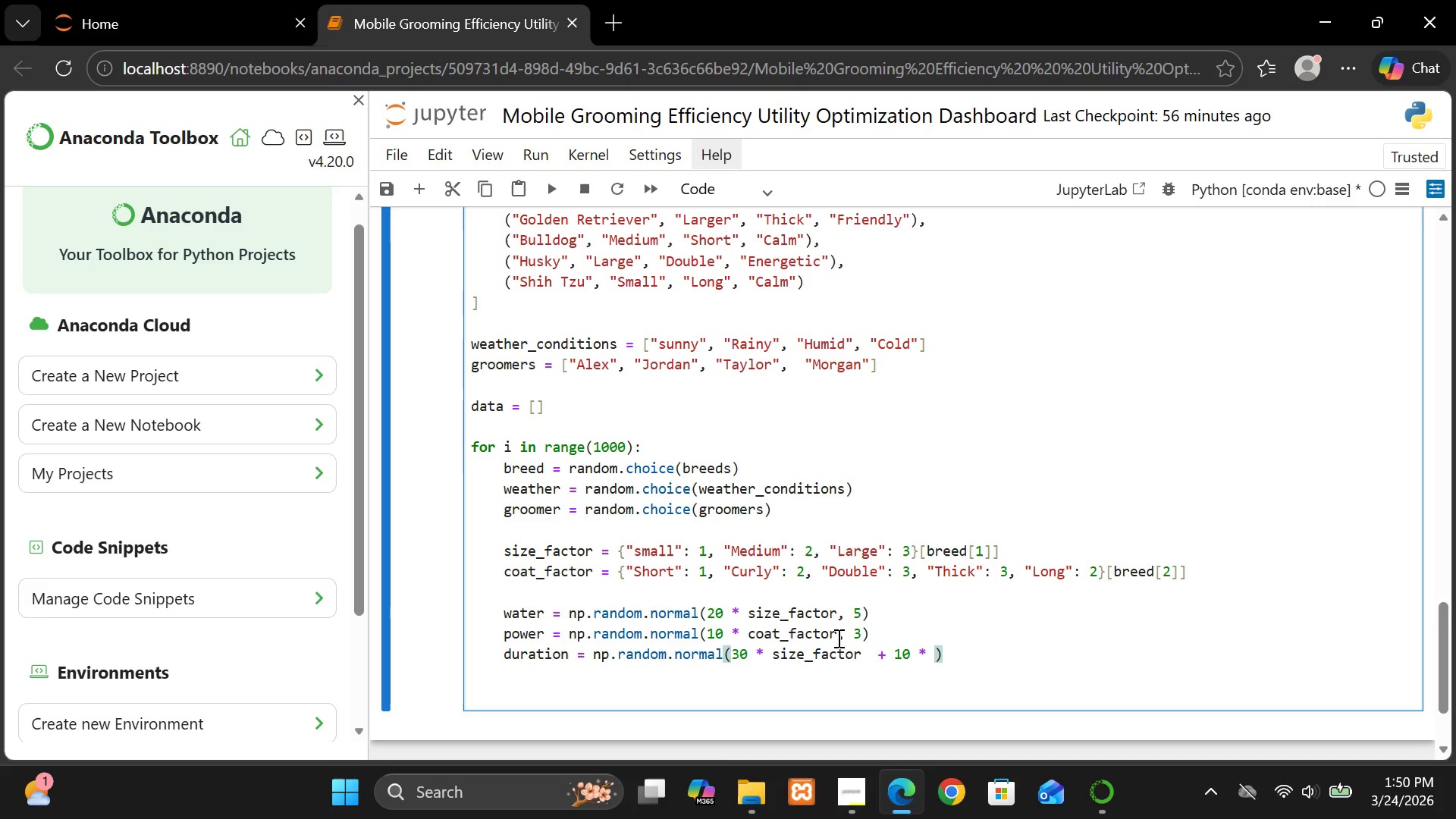 
double_click([777, 626])
 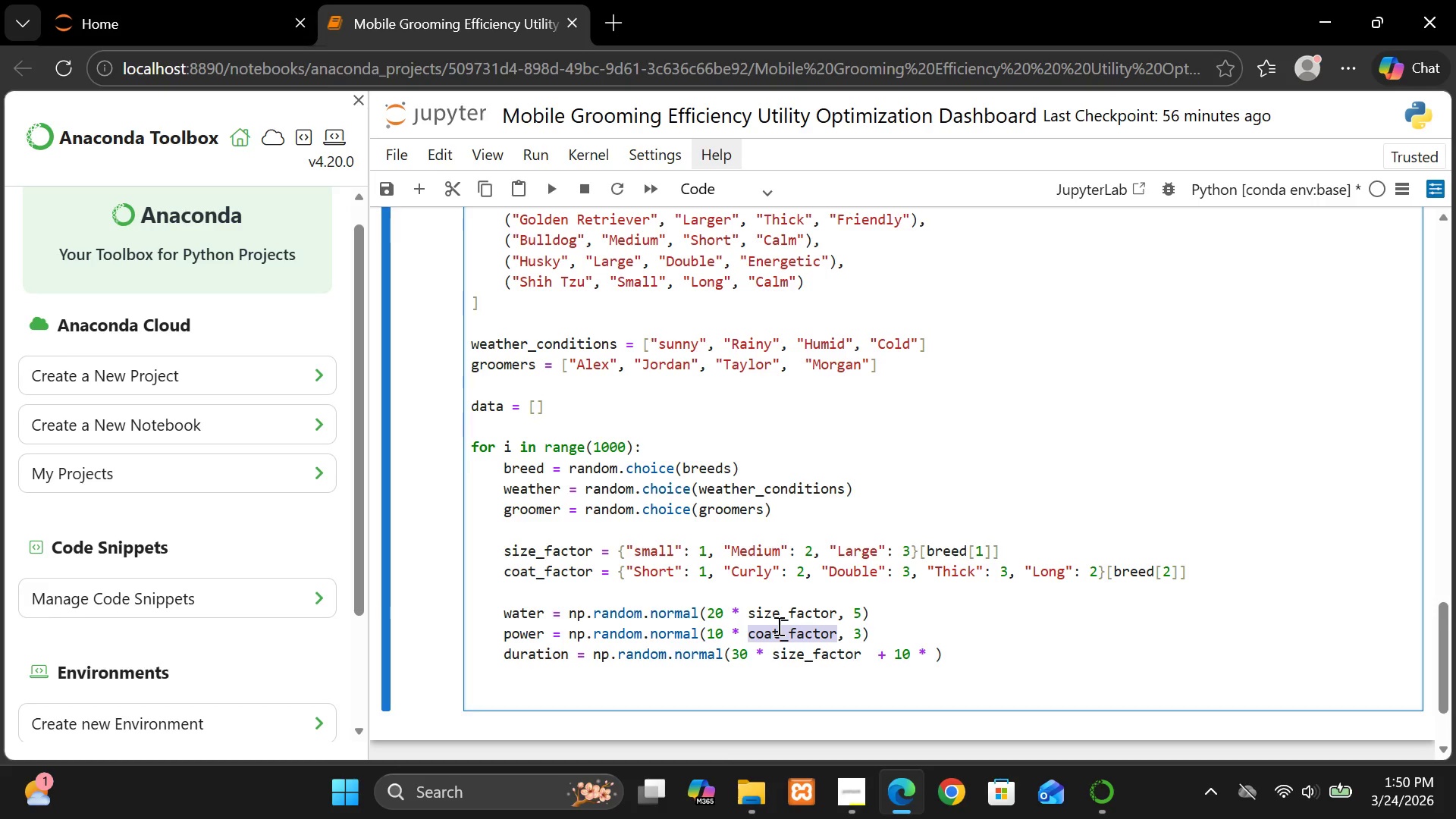 
key(Control+C)
 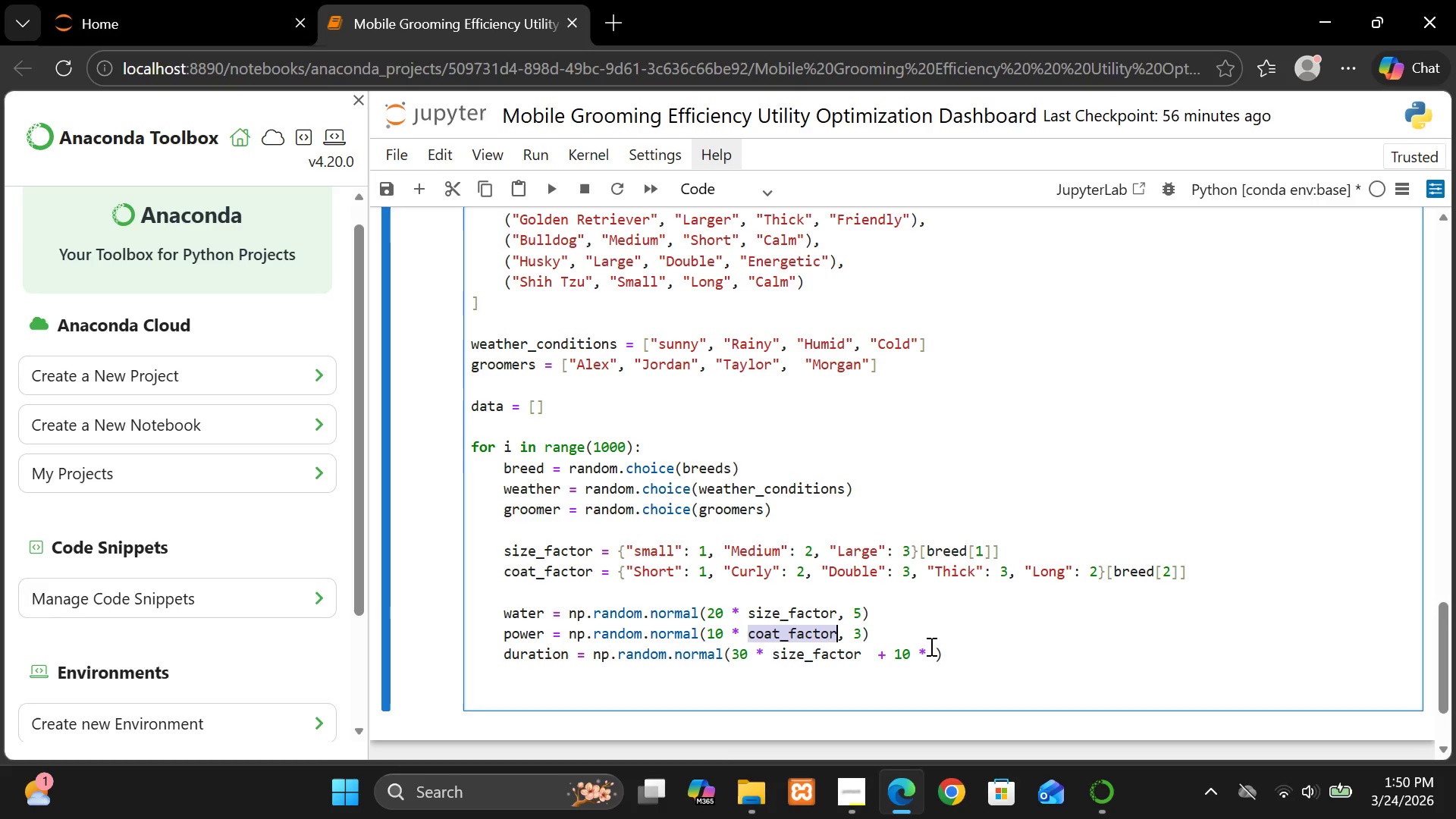 
left_click([930, 646])
 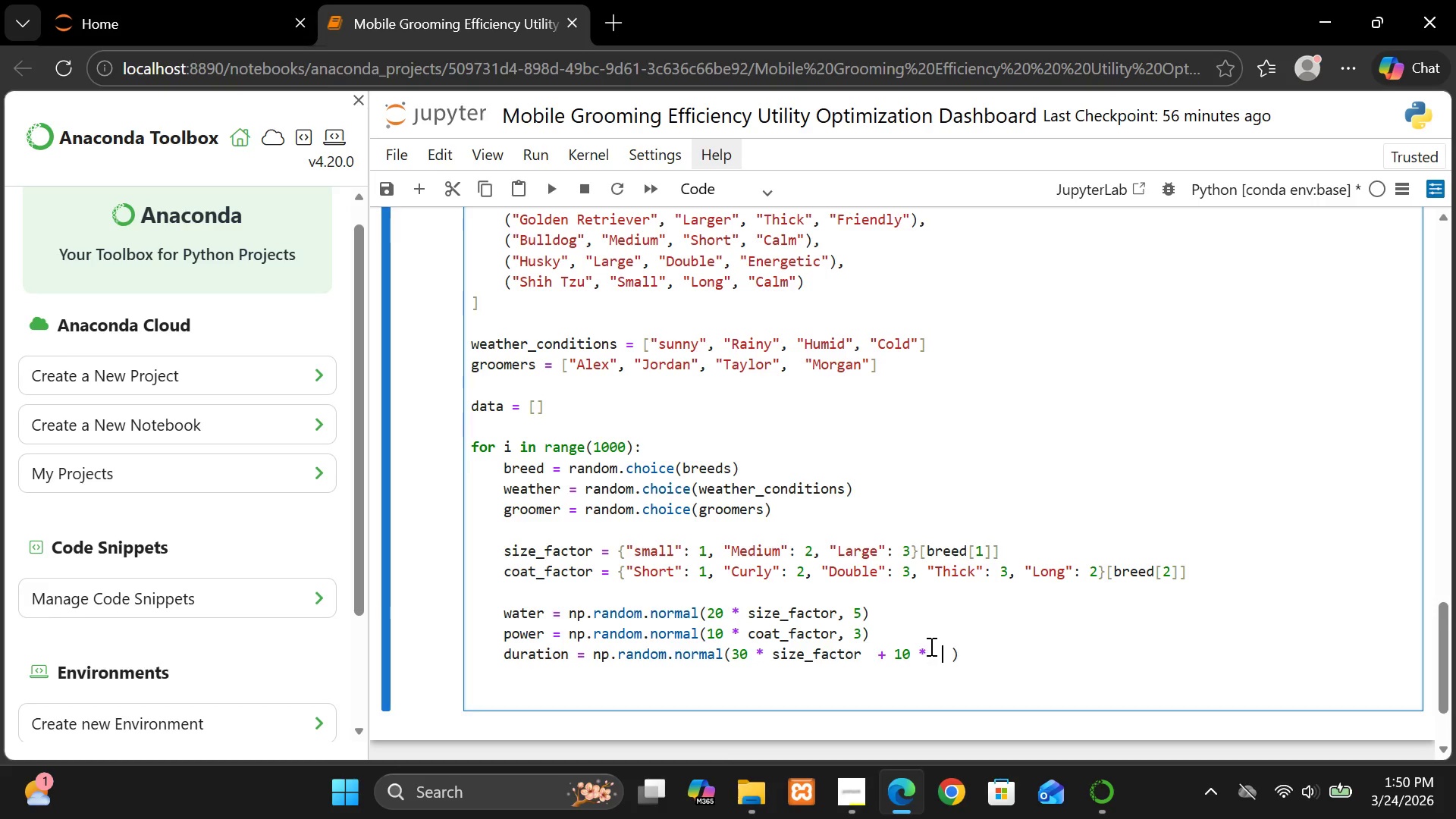 
key(Space)
 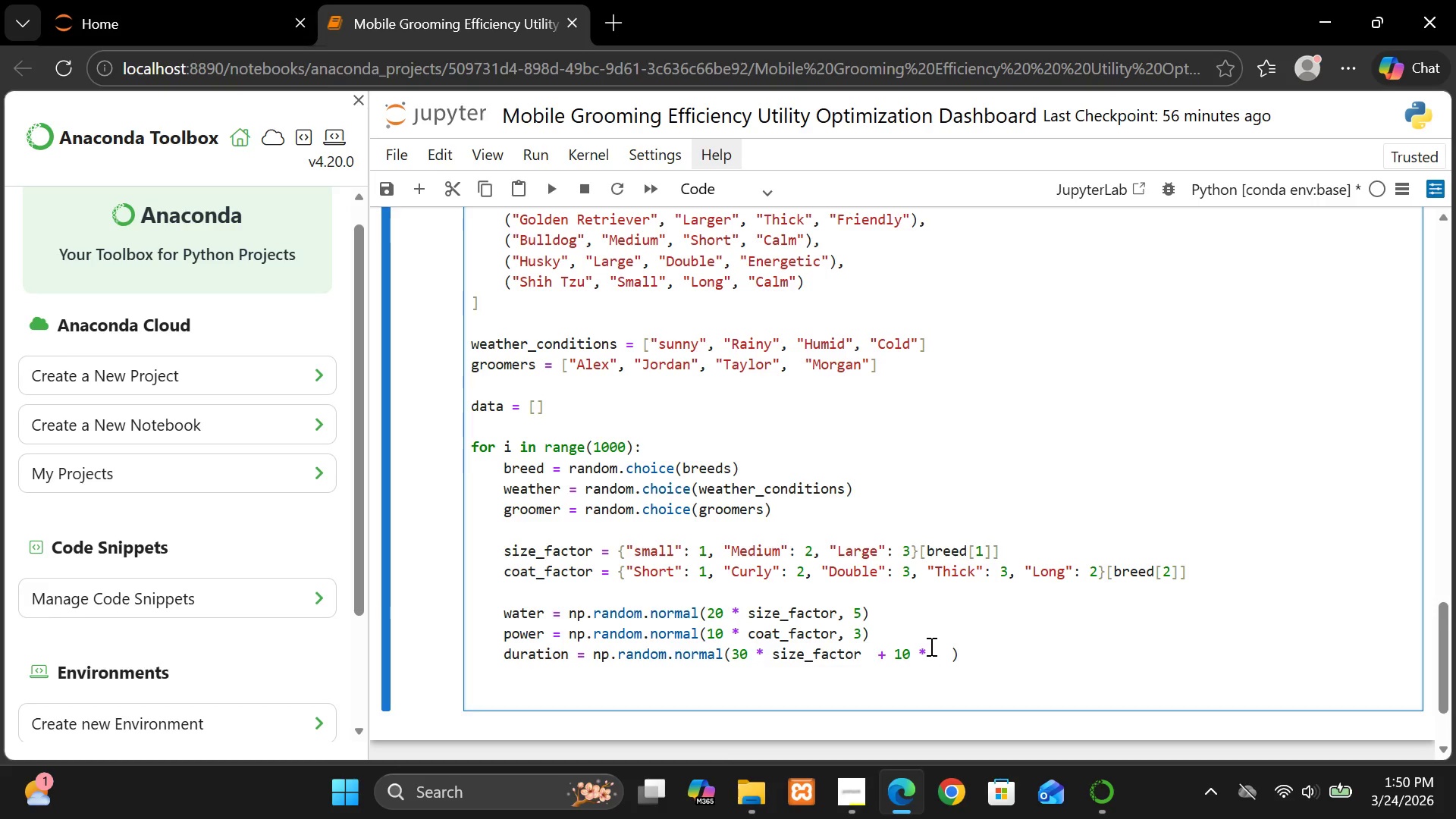 
key(Space)
 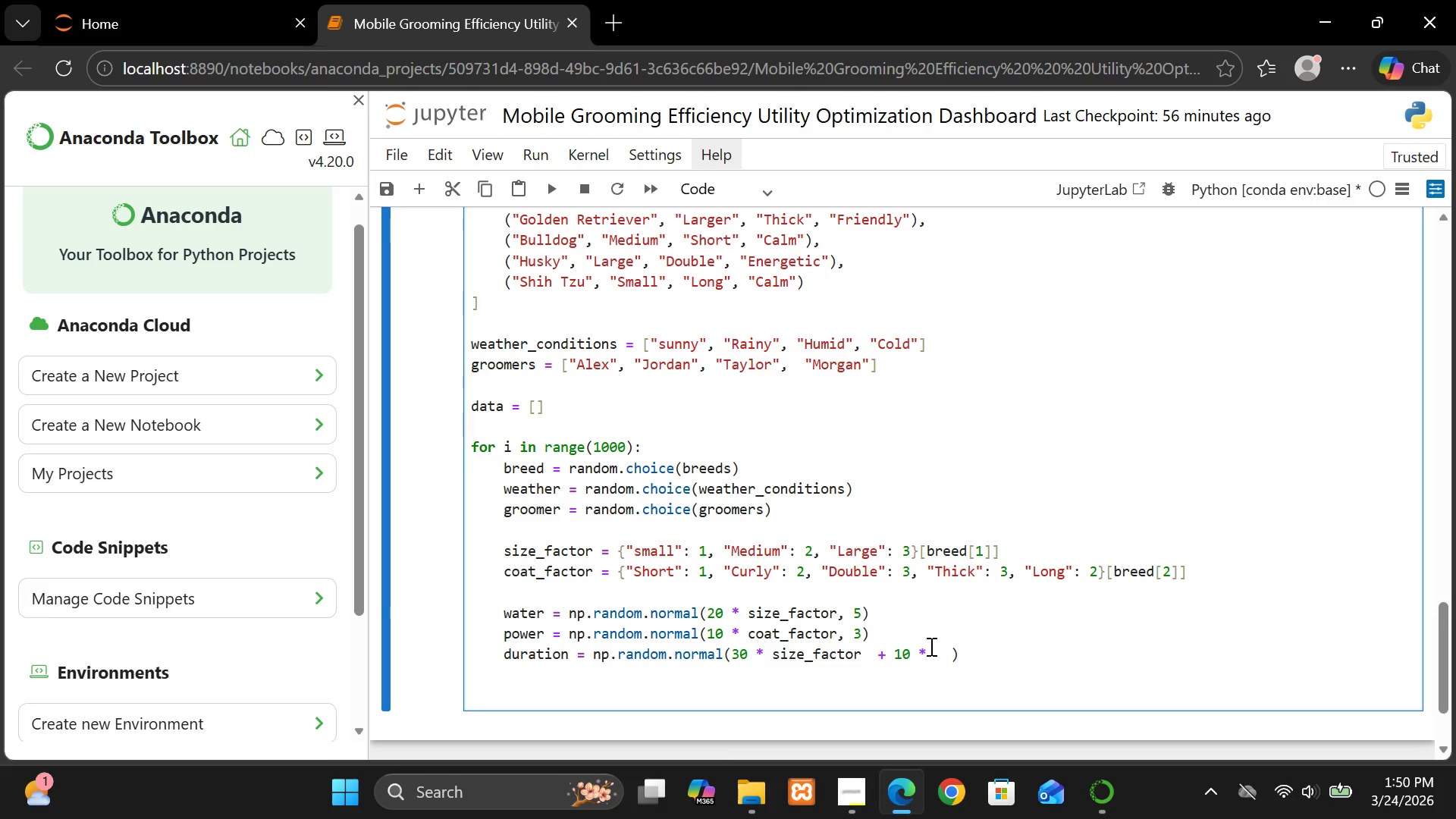 
key(Control+V)
 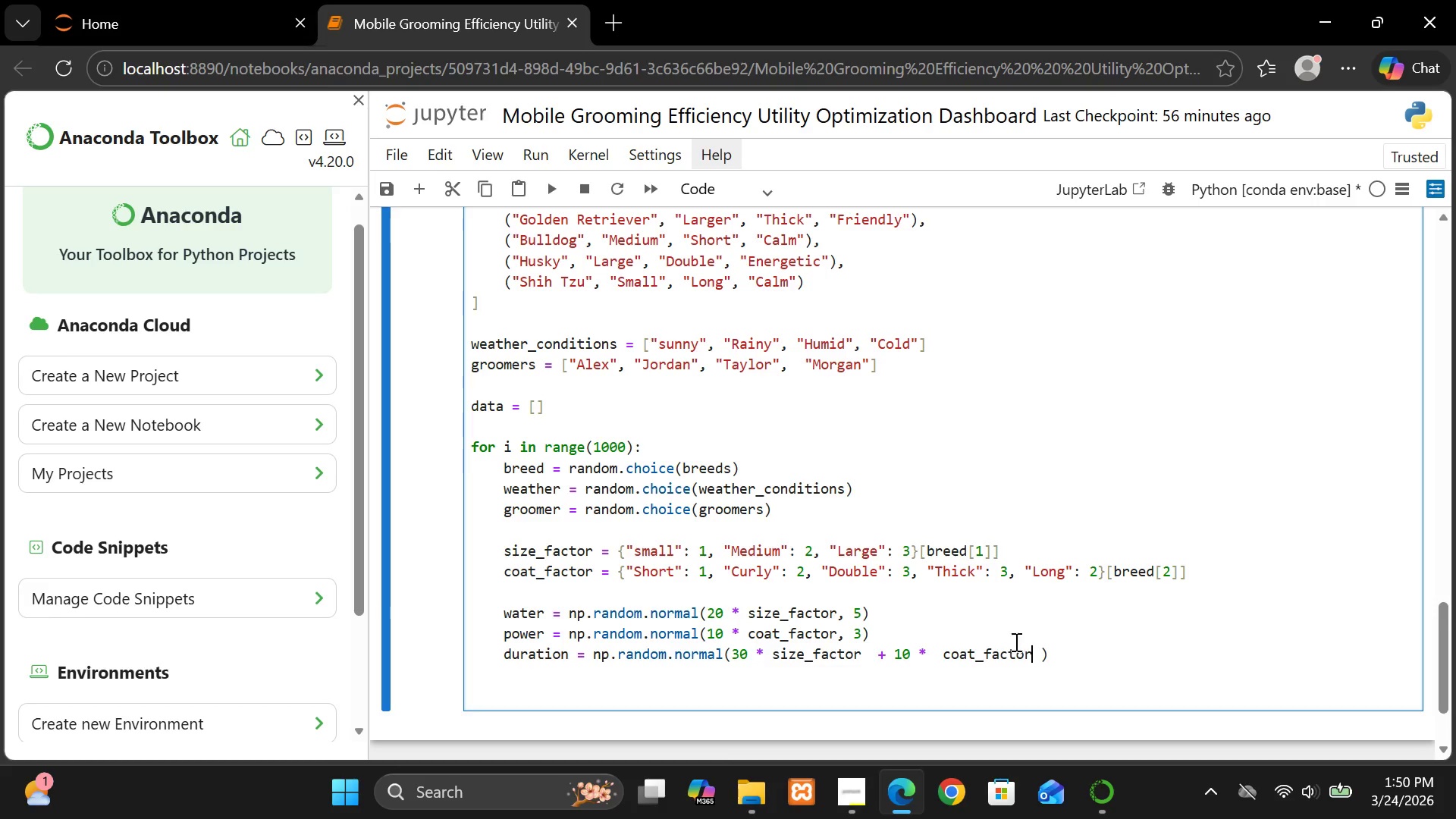 
left_click([1034, 657])
 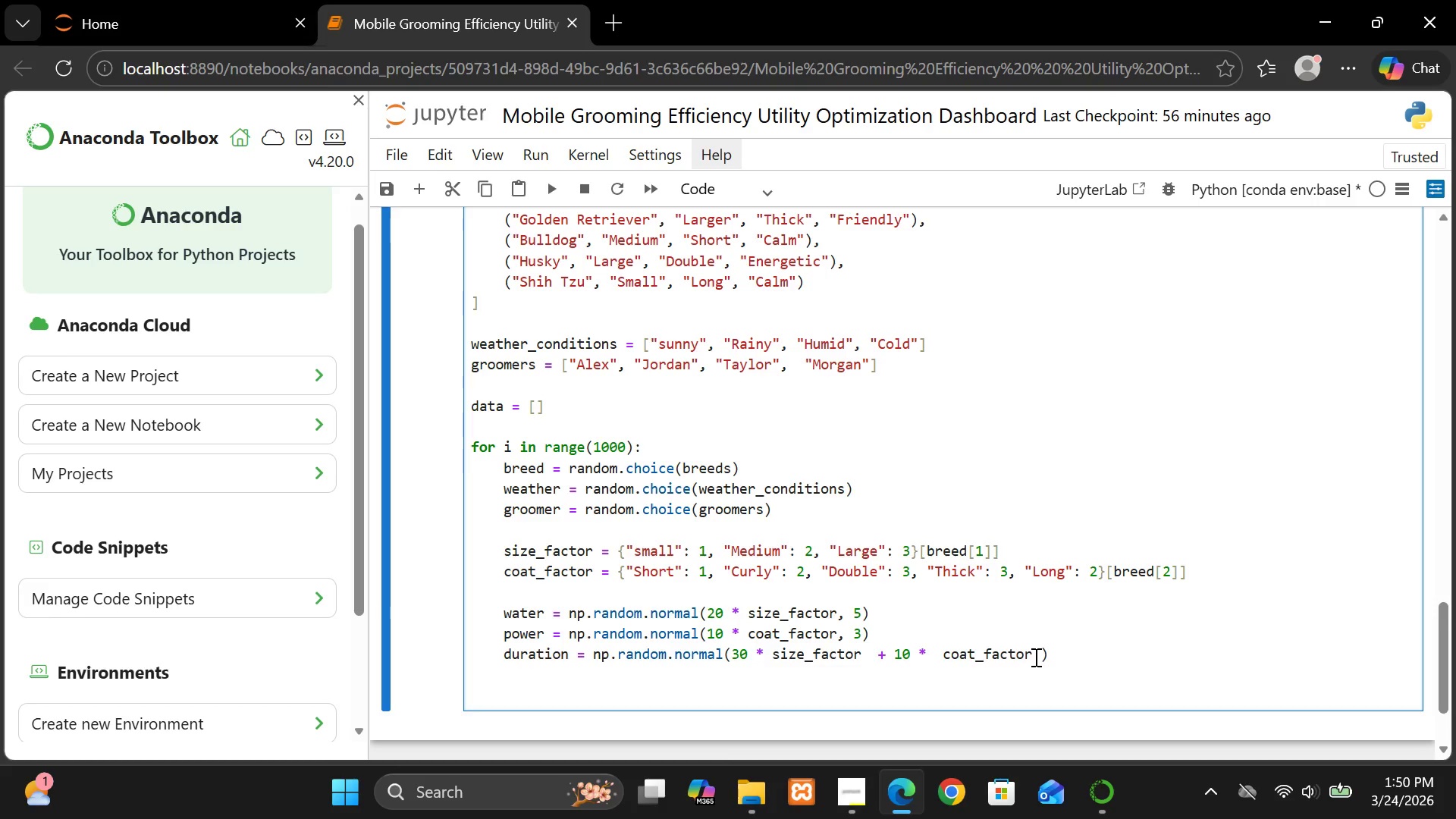 
type(, 10)
 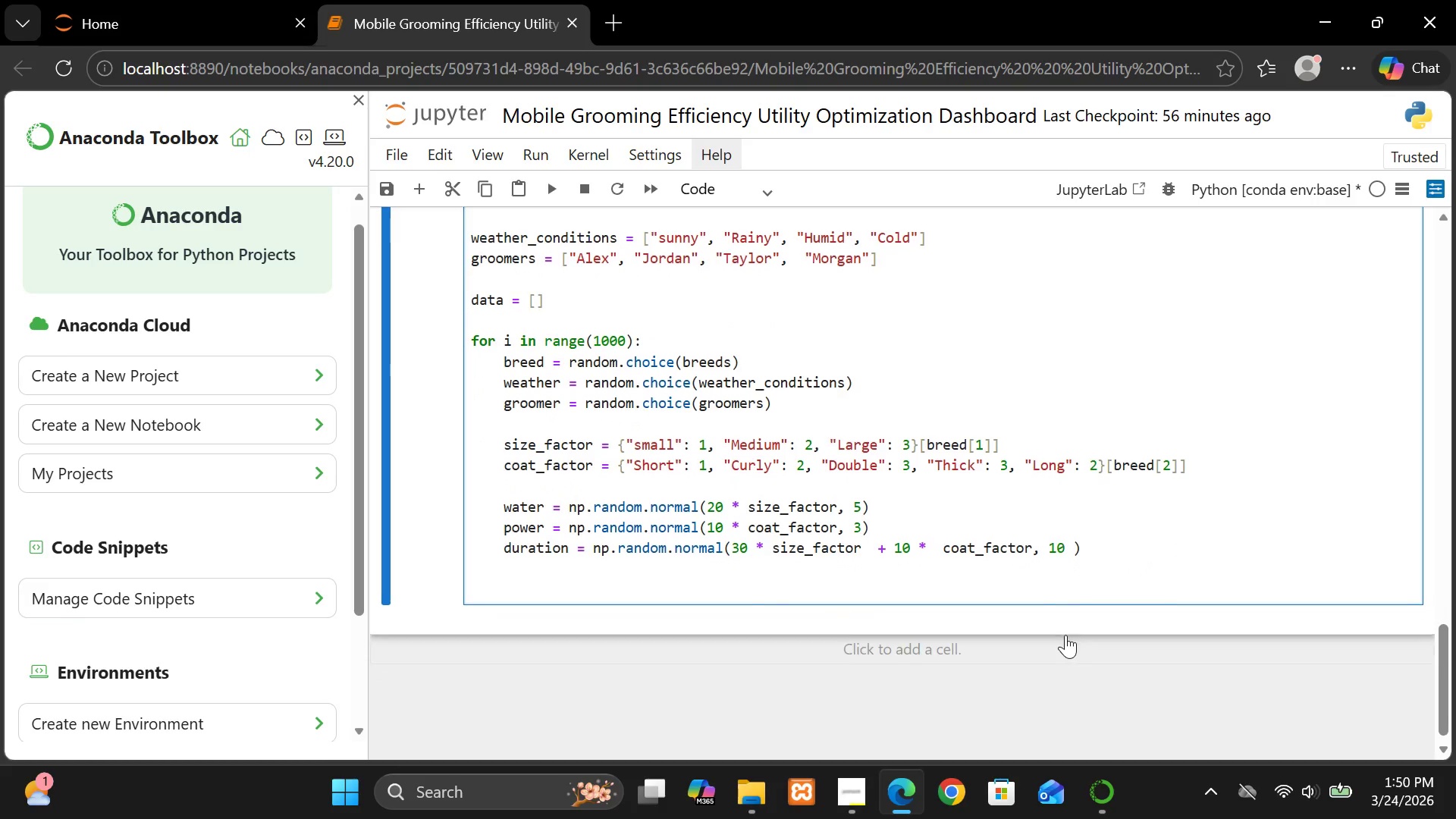 
wait(9.16)
 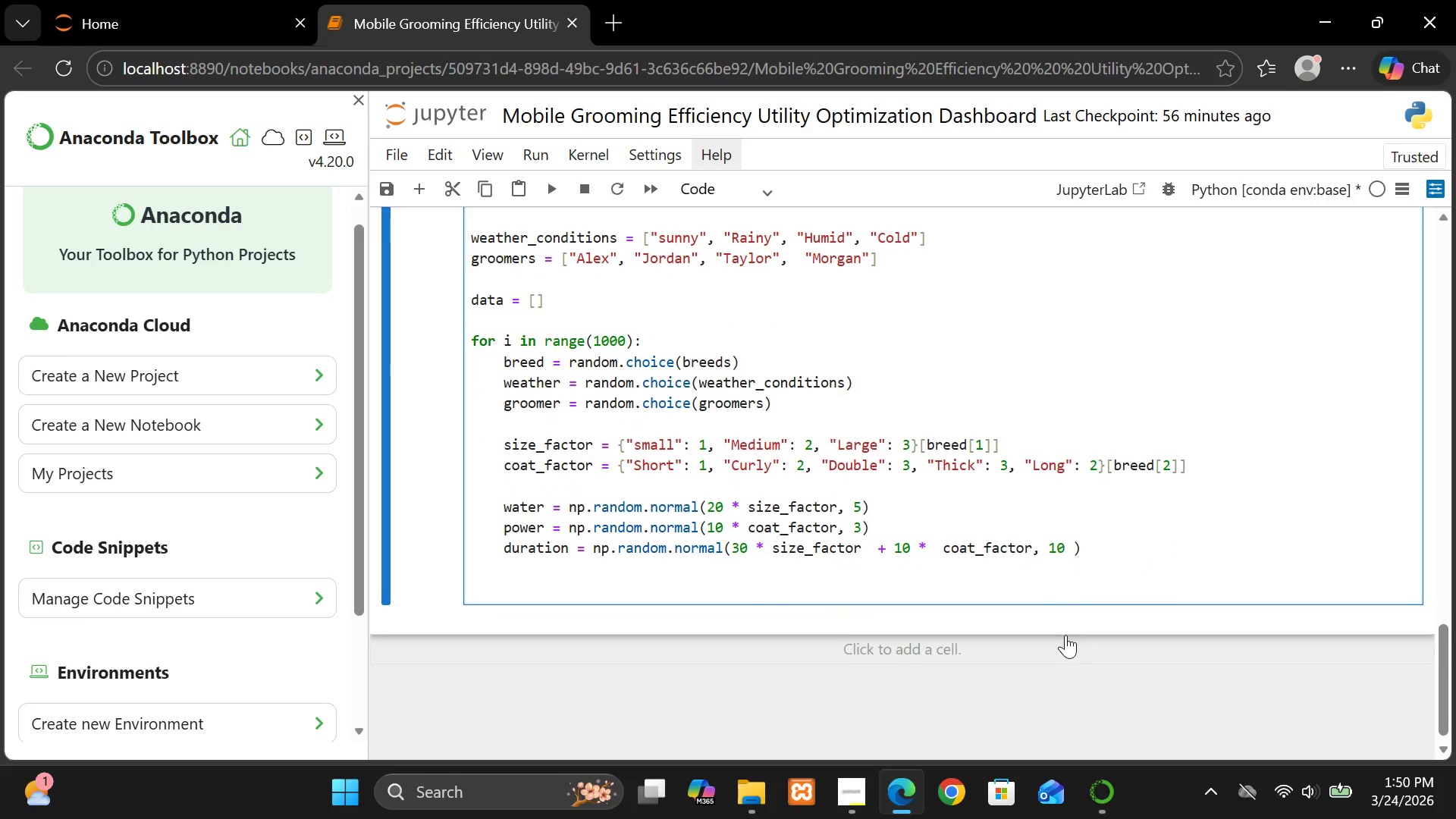 
left_click([1075, 617])
 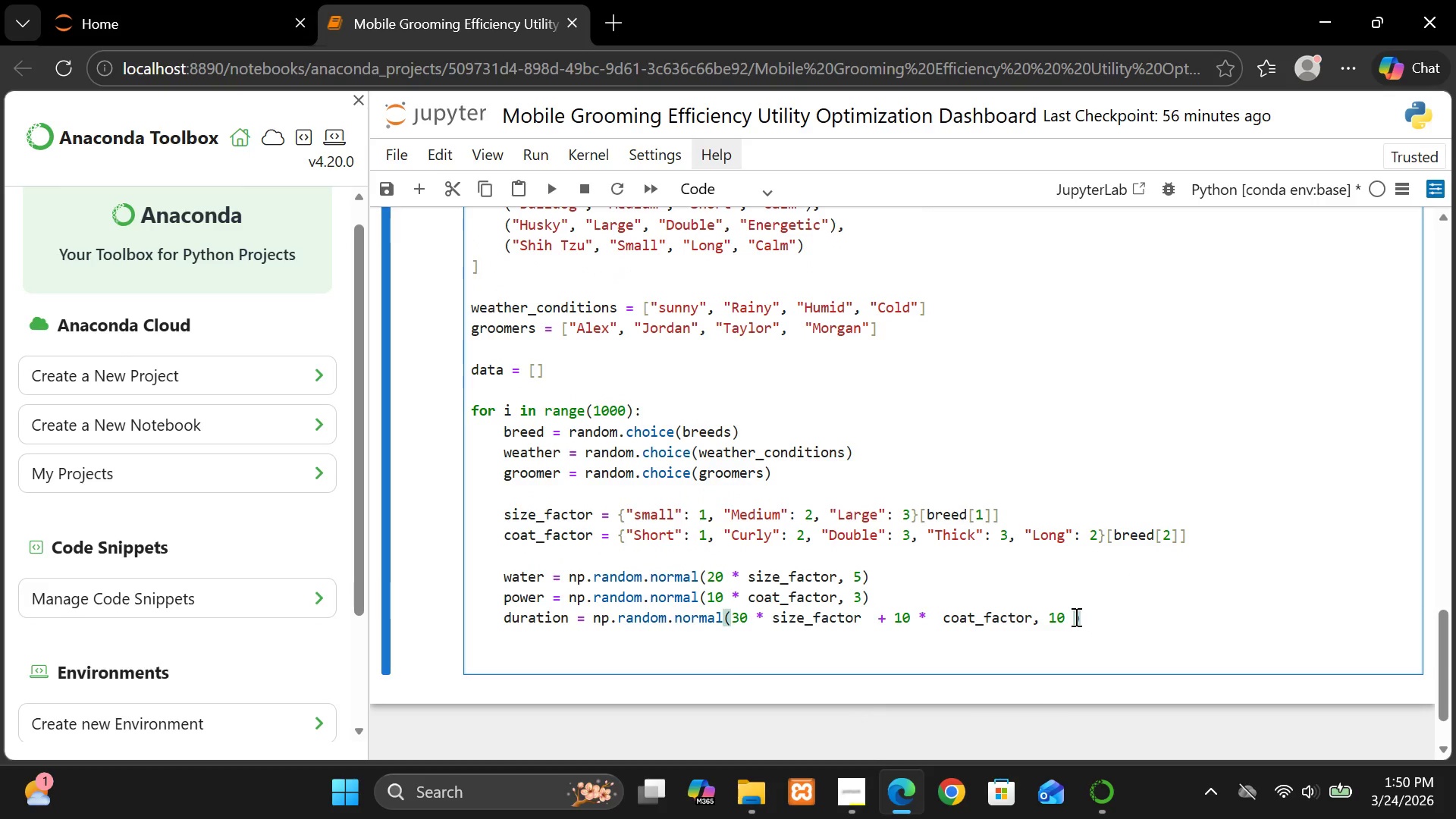 
key(Backspace)
 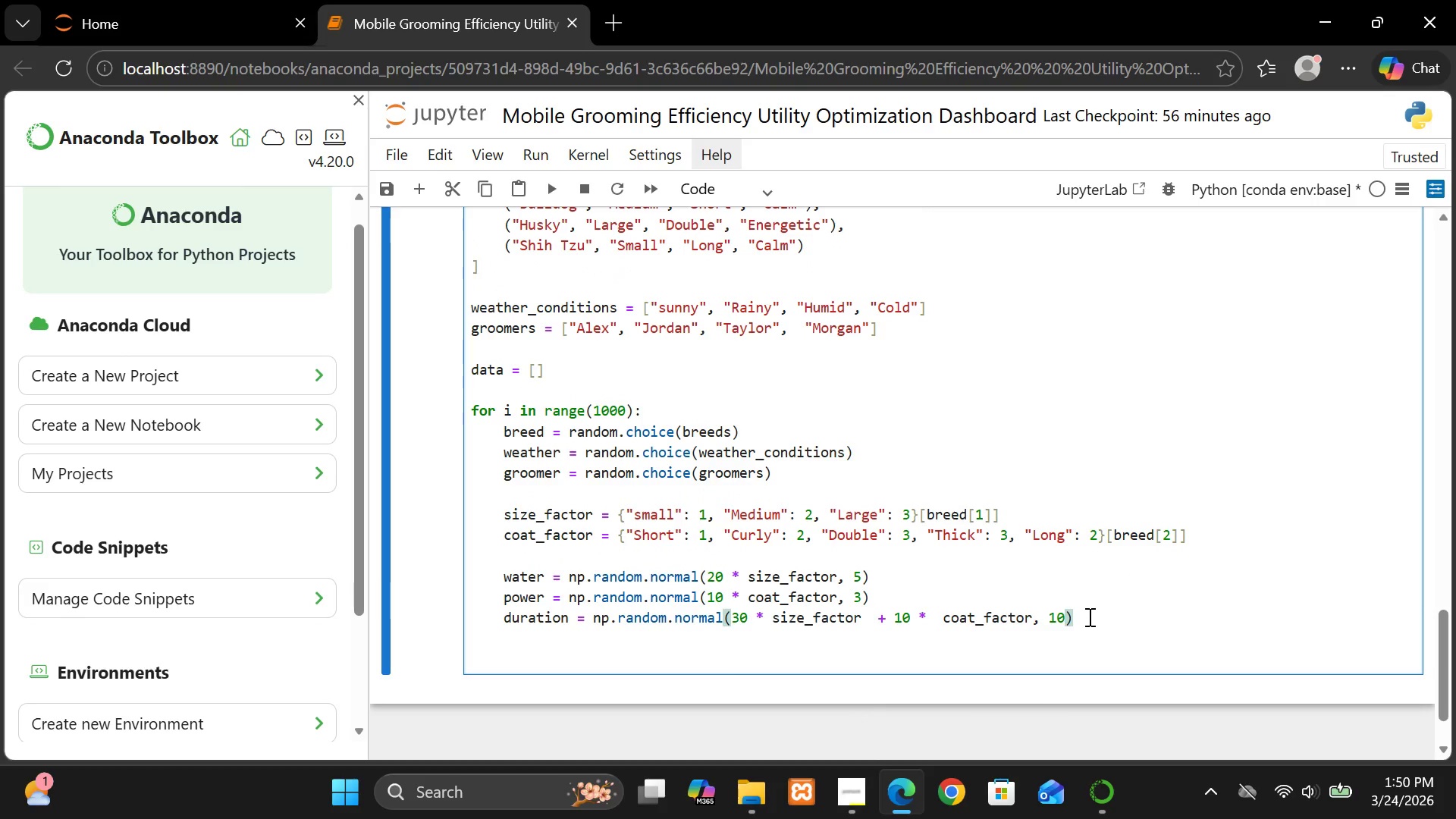 
left_click([1088, 617])
 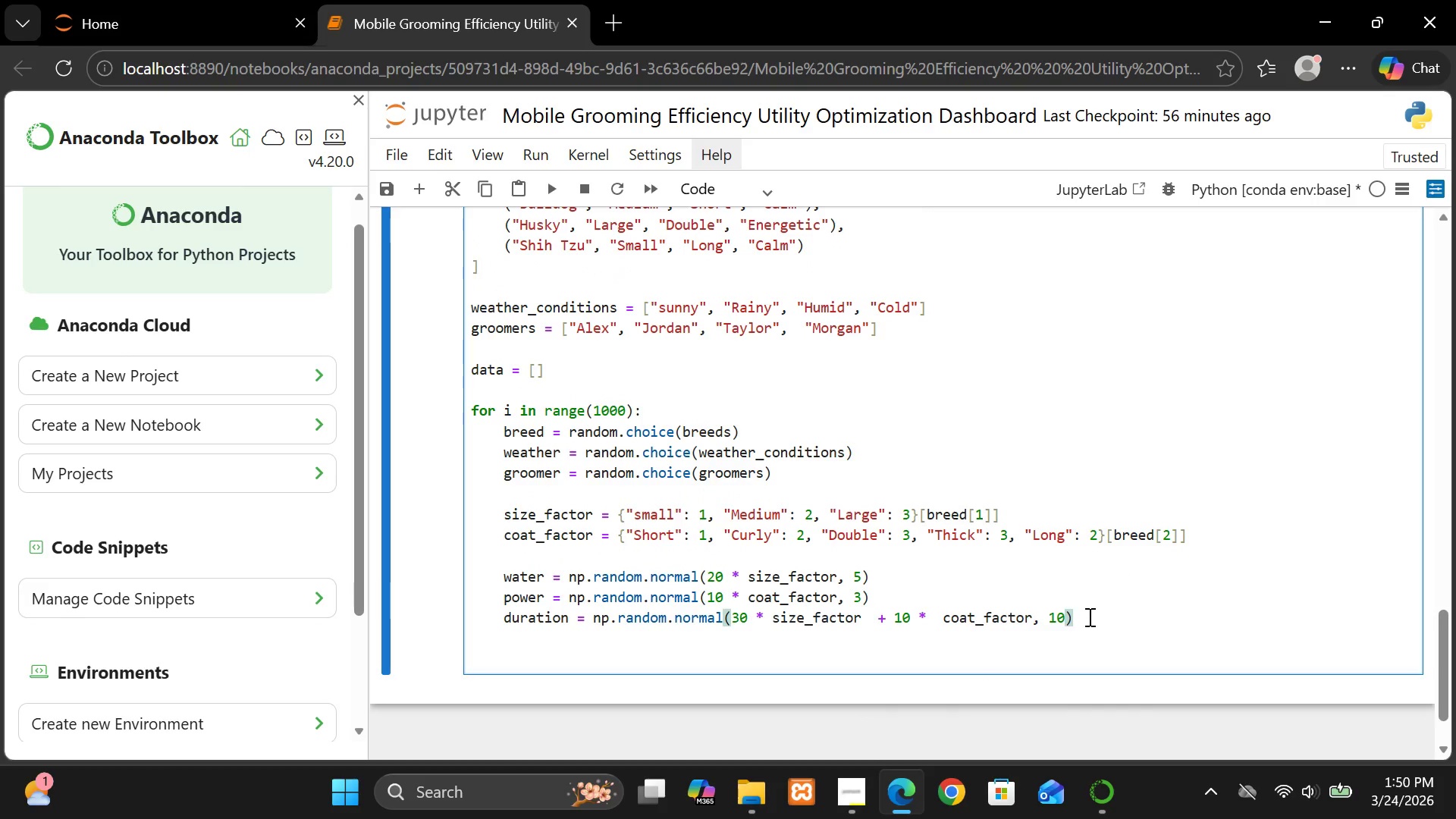 
key(Enter)
 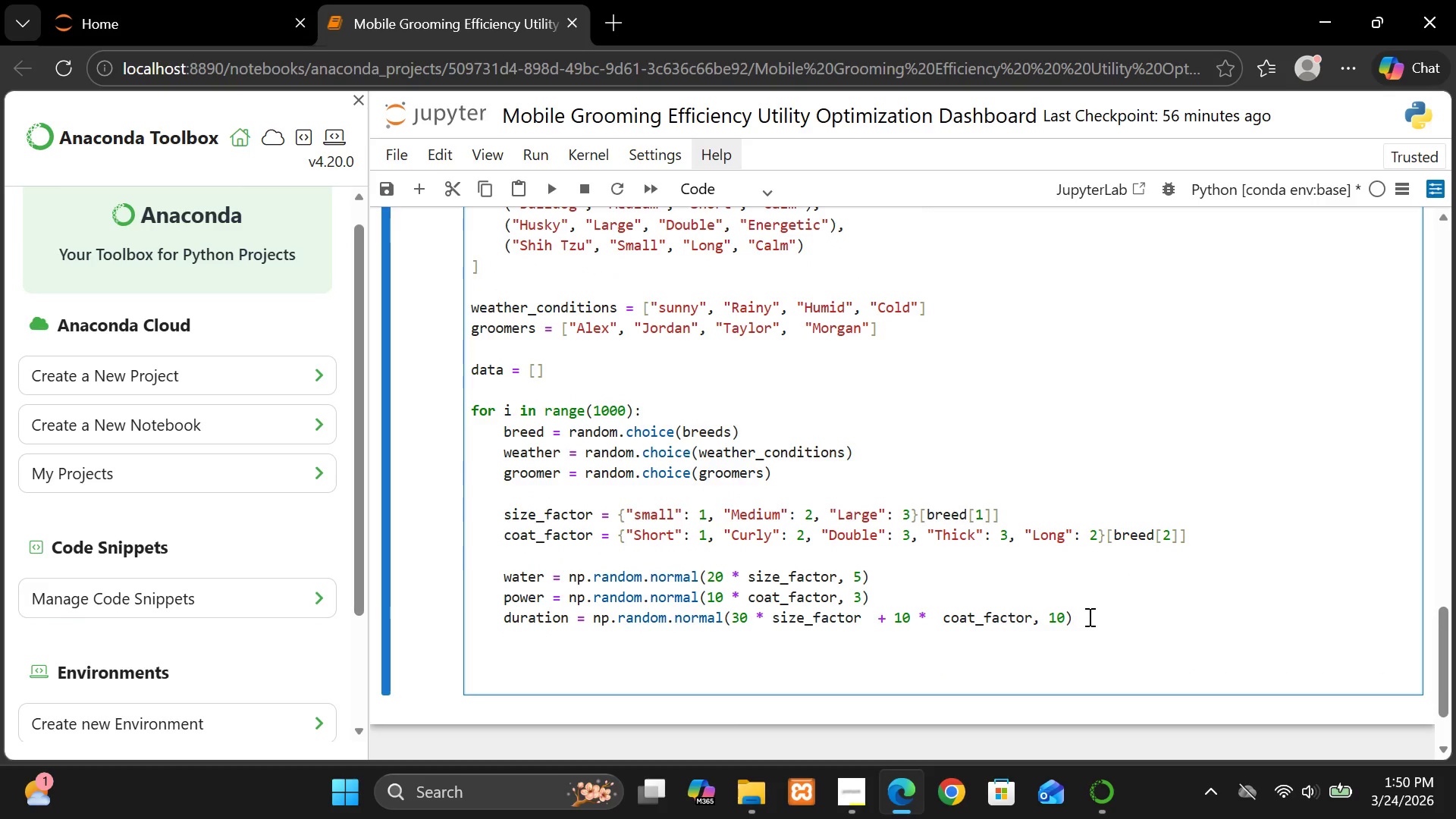 
key(Enter)
 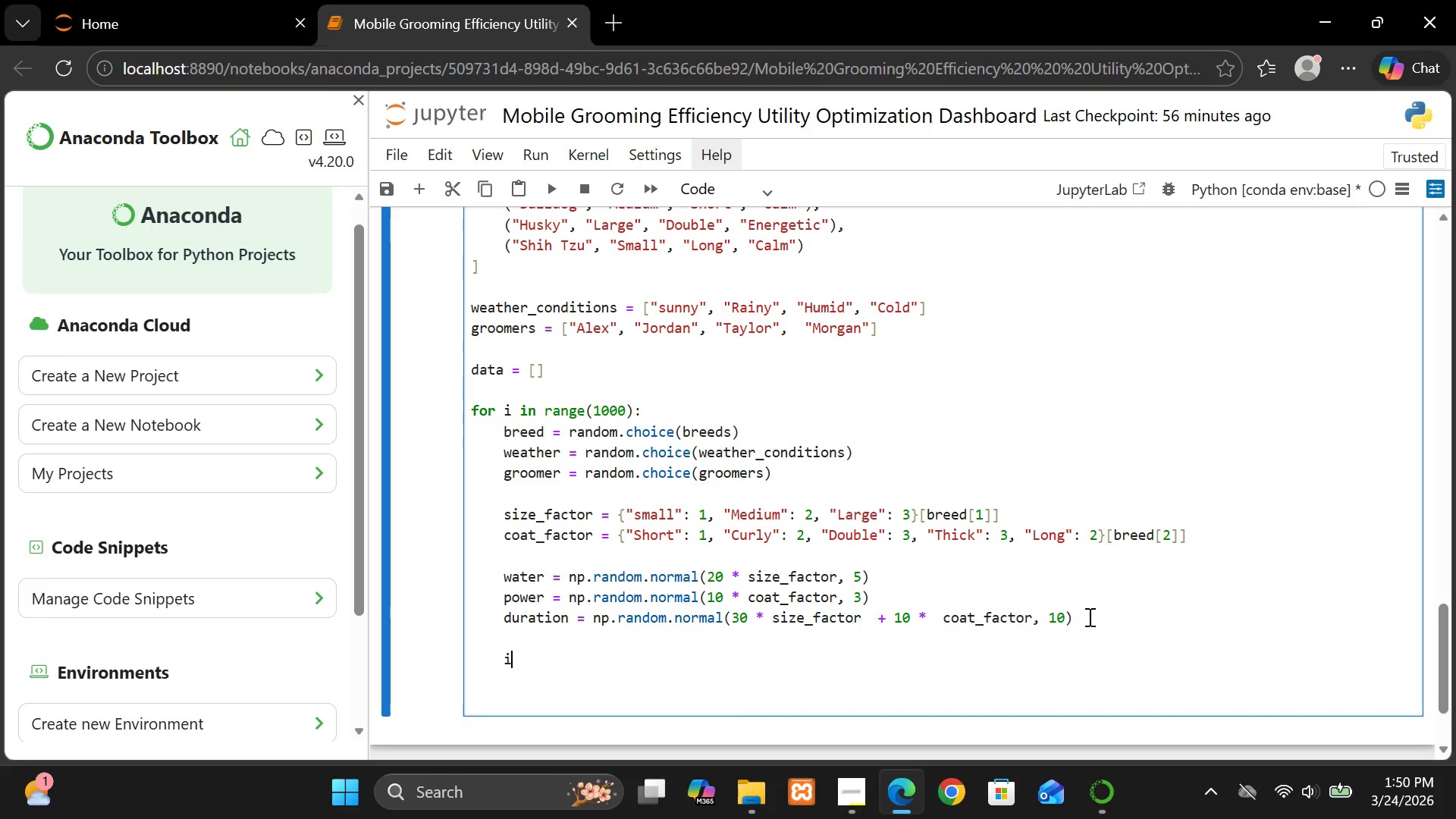 
type(if )
 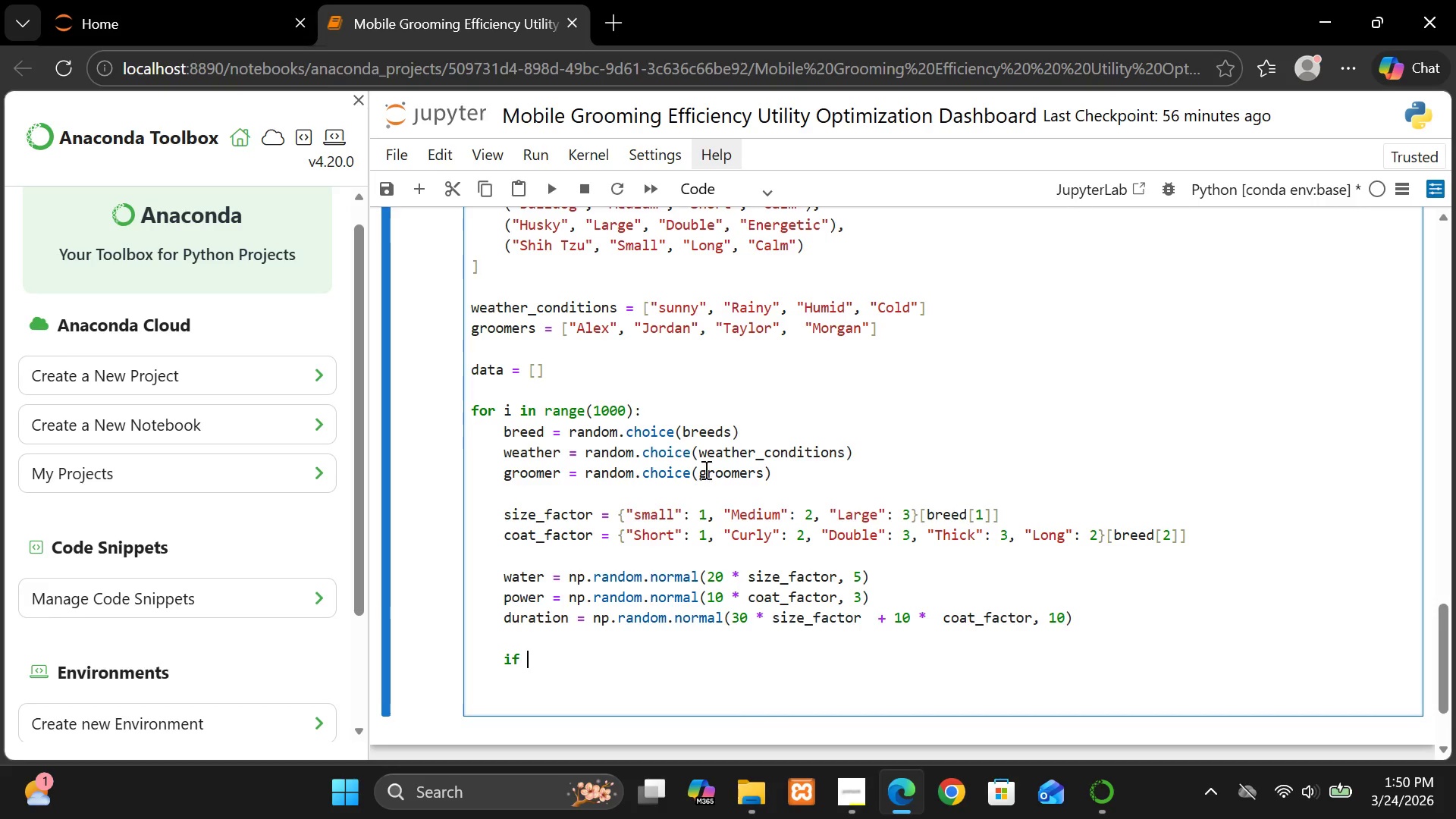 
wait(8.62)
 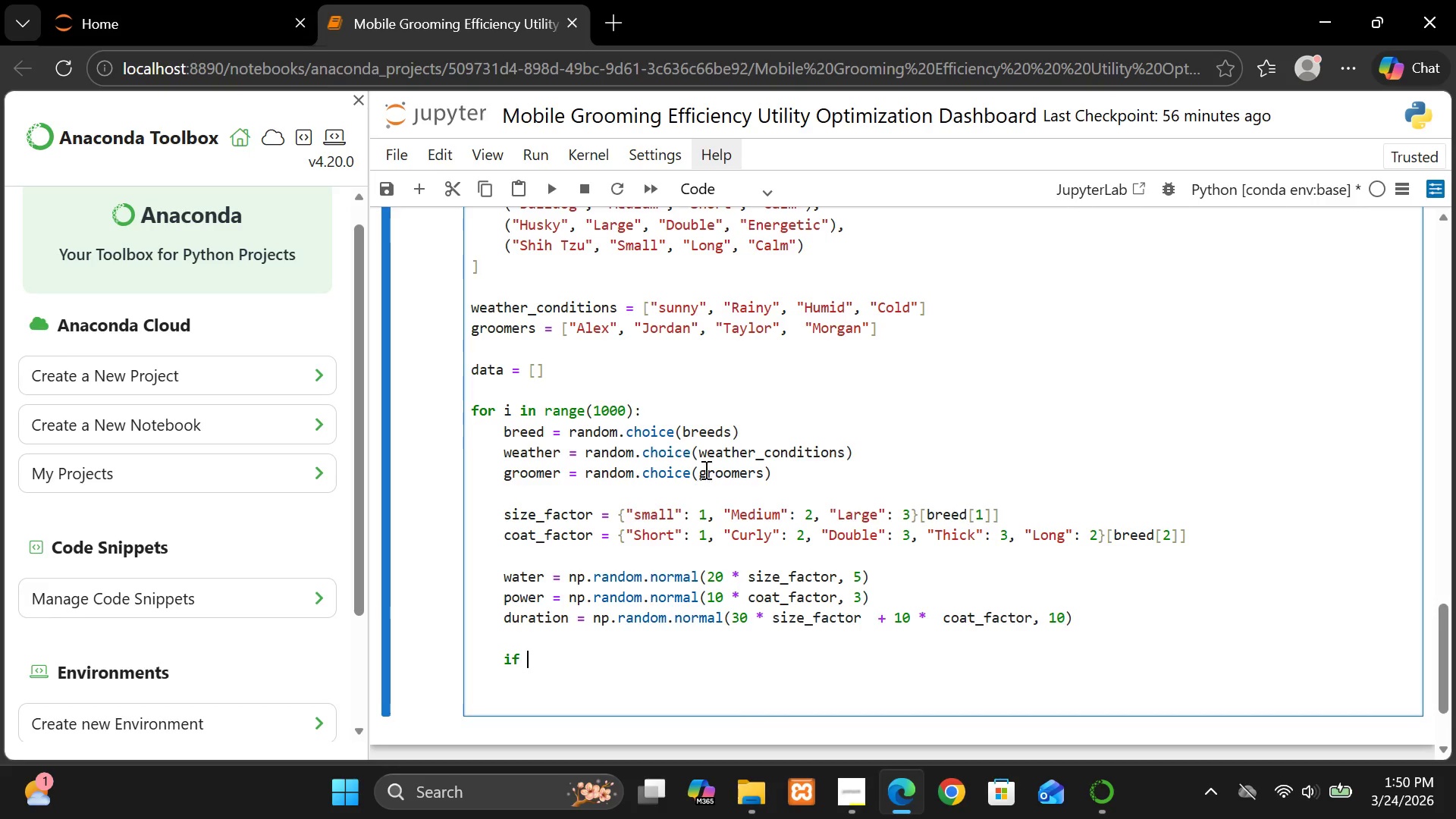 
type(weather ==  ")
 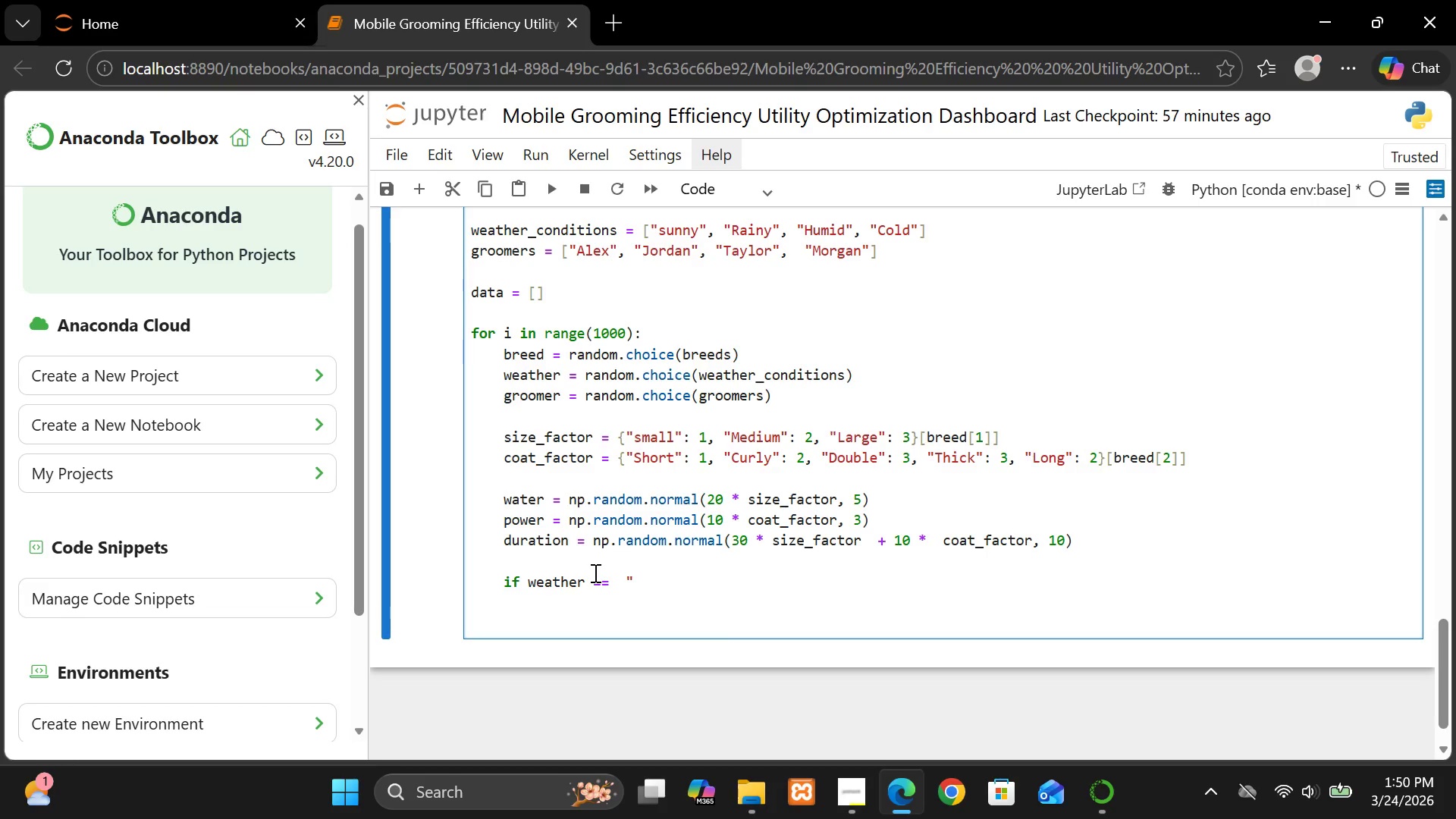 
type(Humid":)
 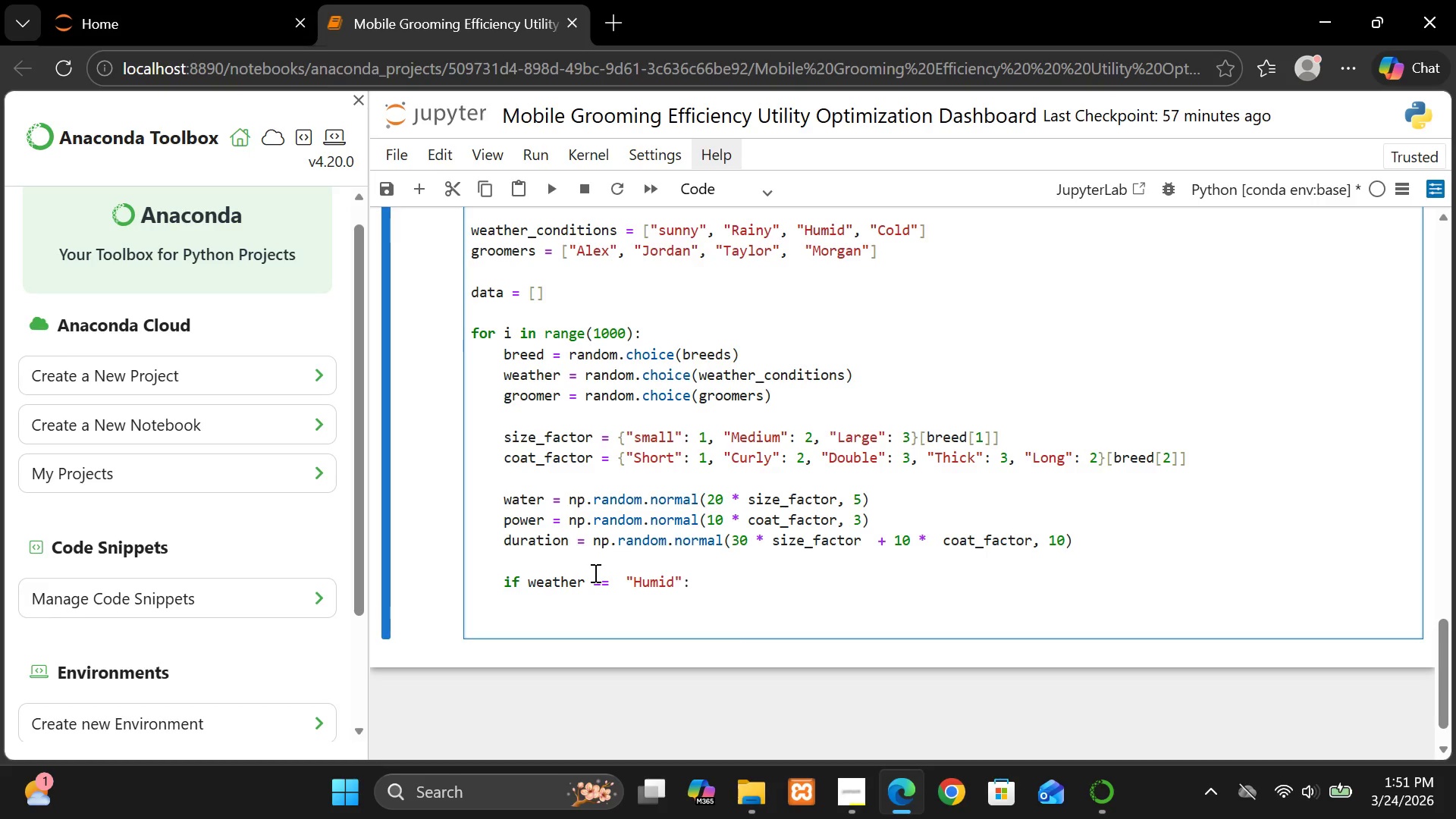 
key(Enter)
 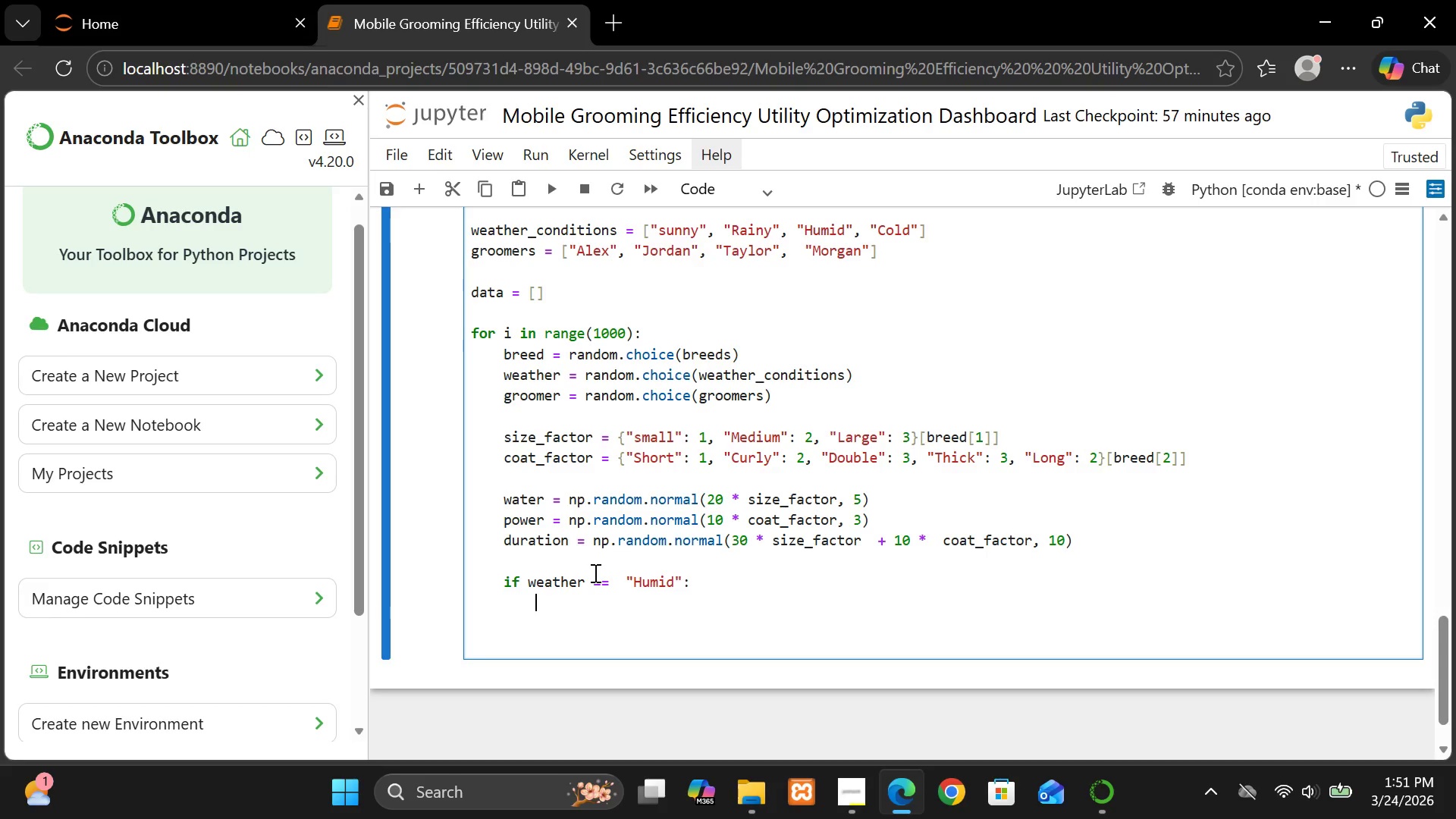 
type(duration *= 1.2)
 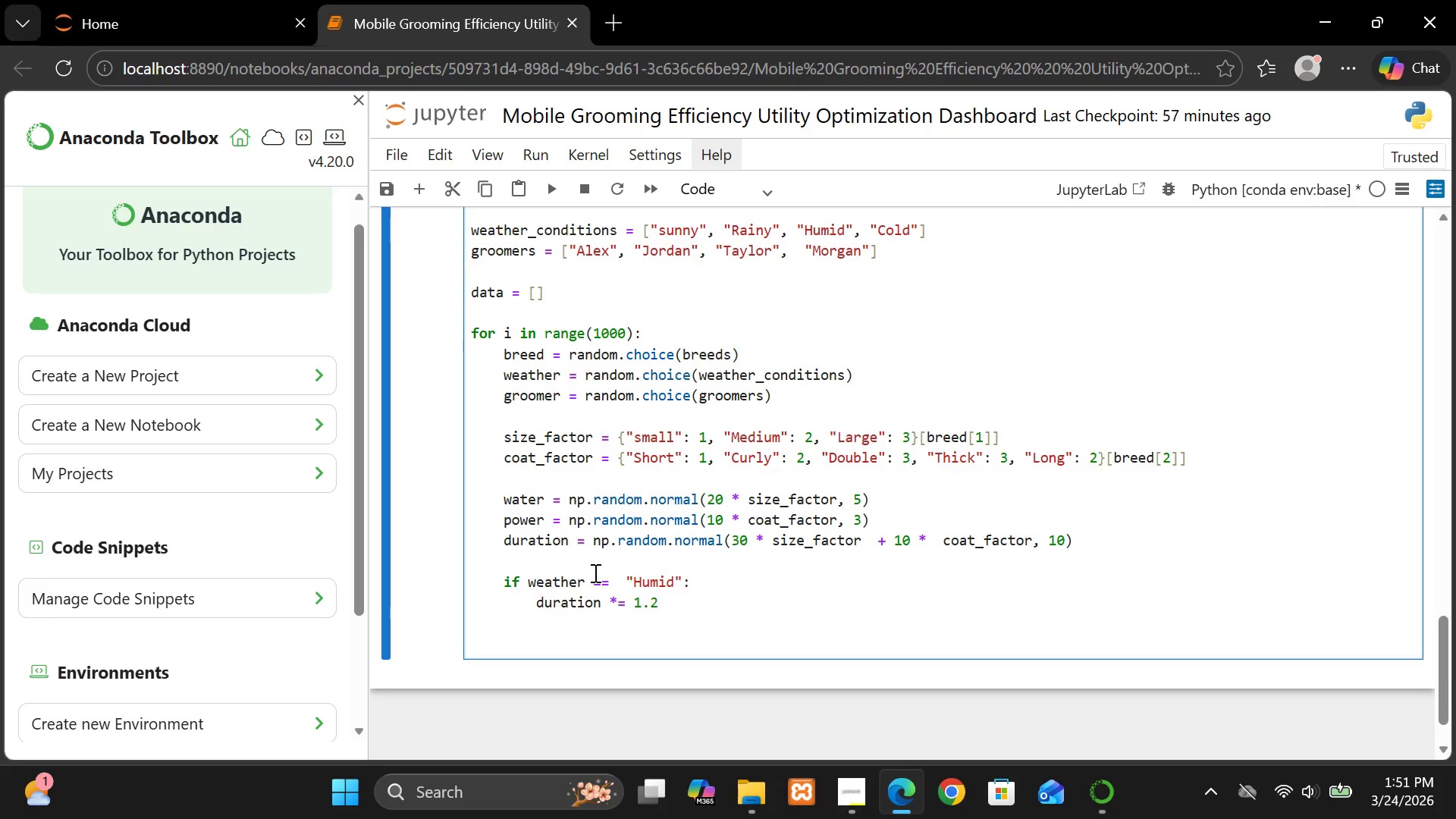 
key(Enter)
 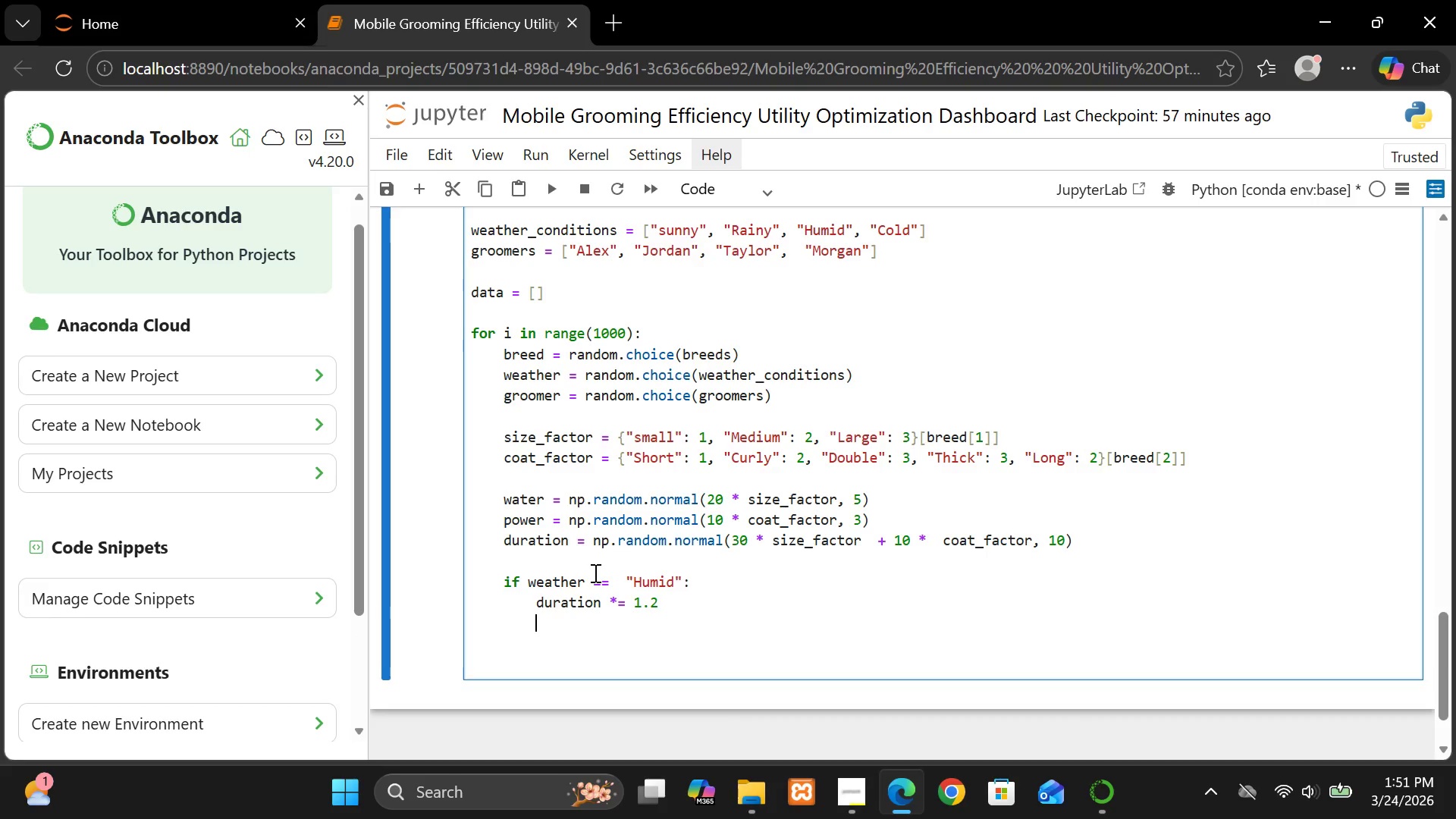 
key(Backspace)
 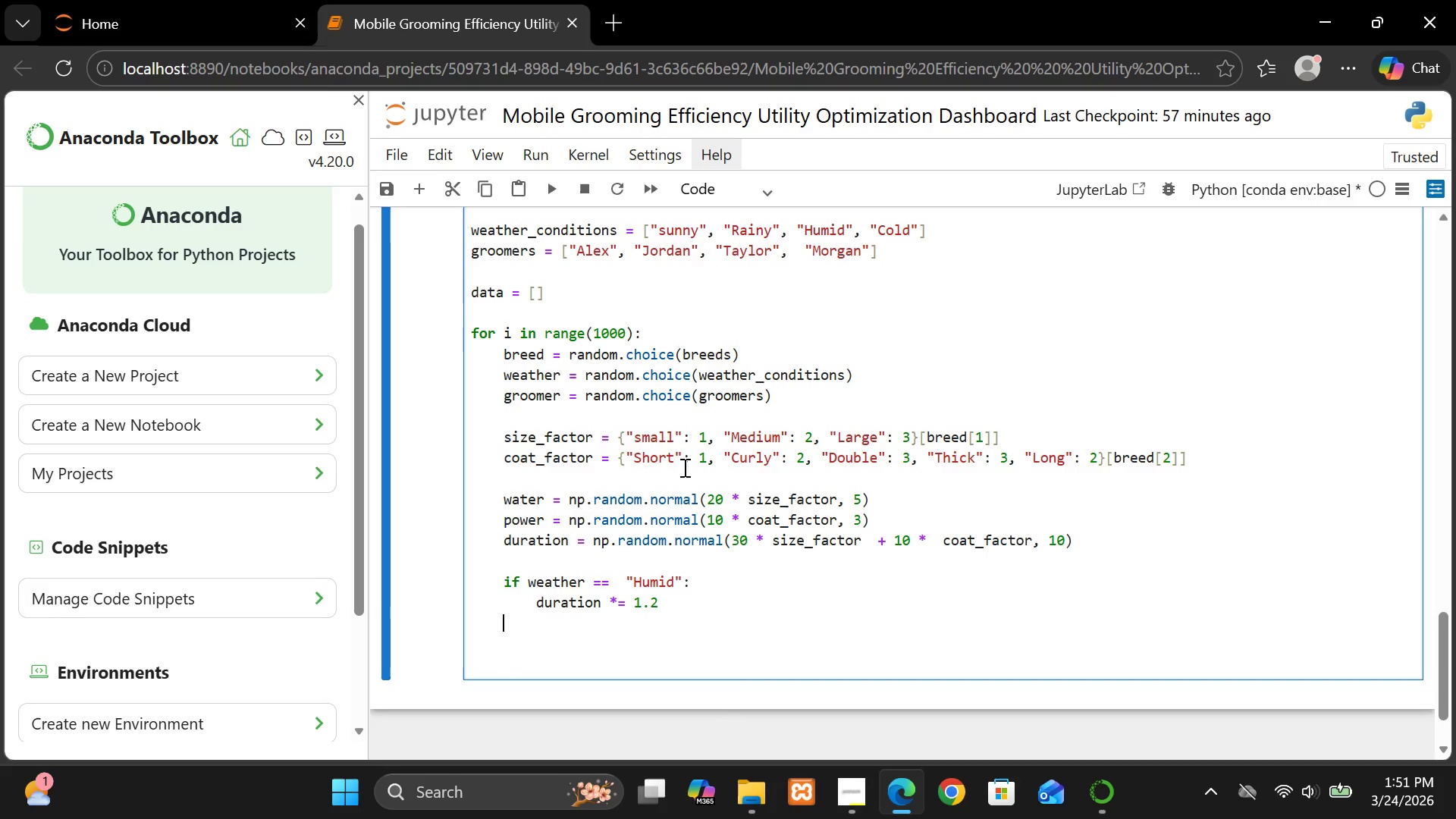 
left_click_drag(start_coordinate=[674, 600], to_coordinate=[490, 579])
 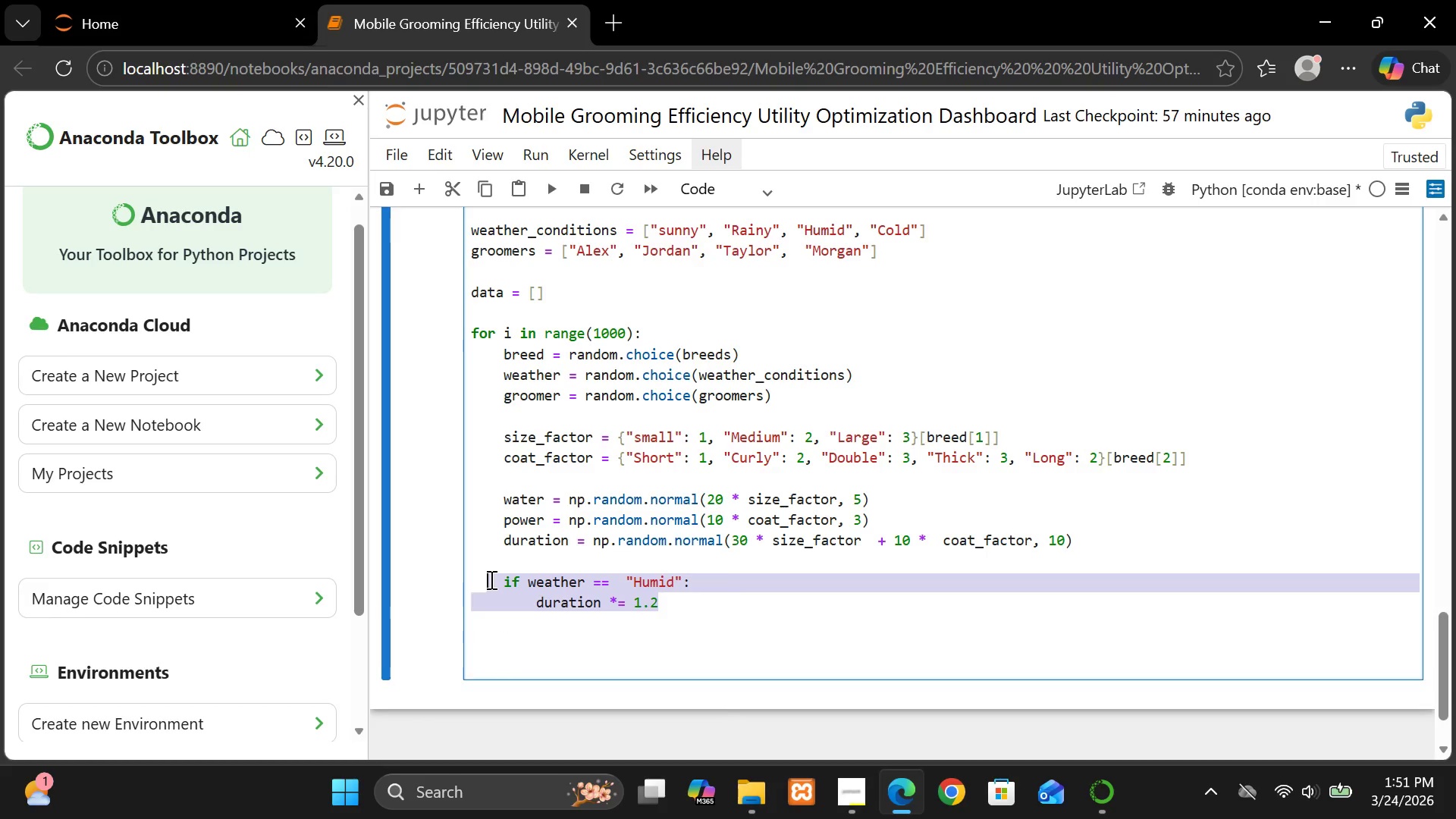 
hold_key(key=ControlLeft, duration=0.94)
 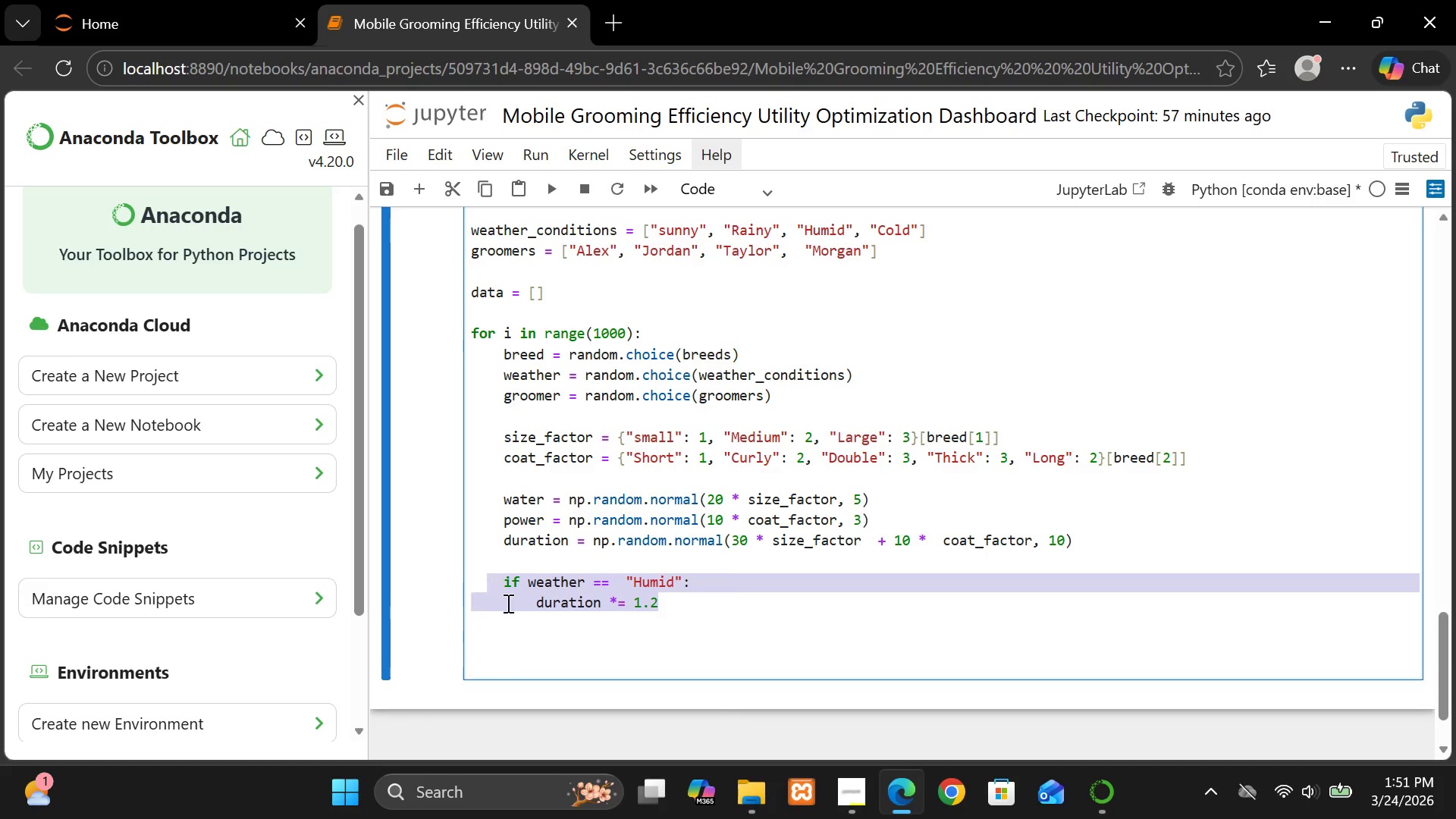 
hold_key(key=C, duration=0.31)
 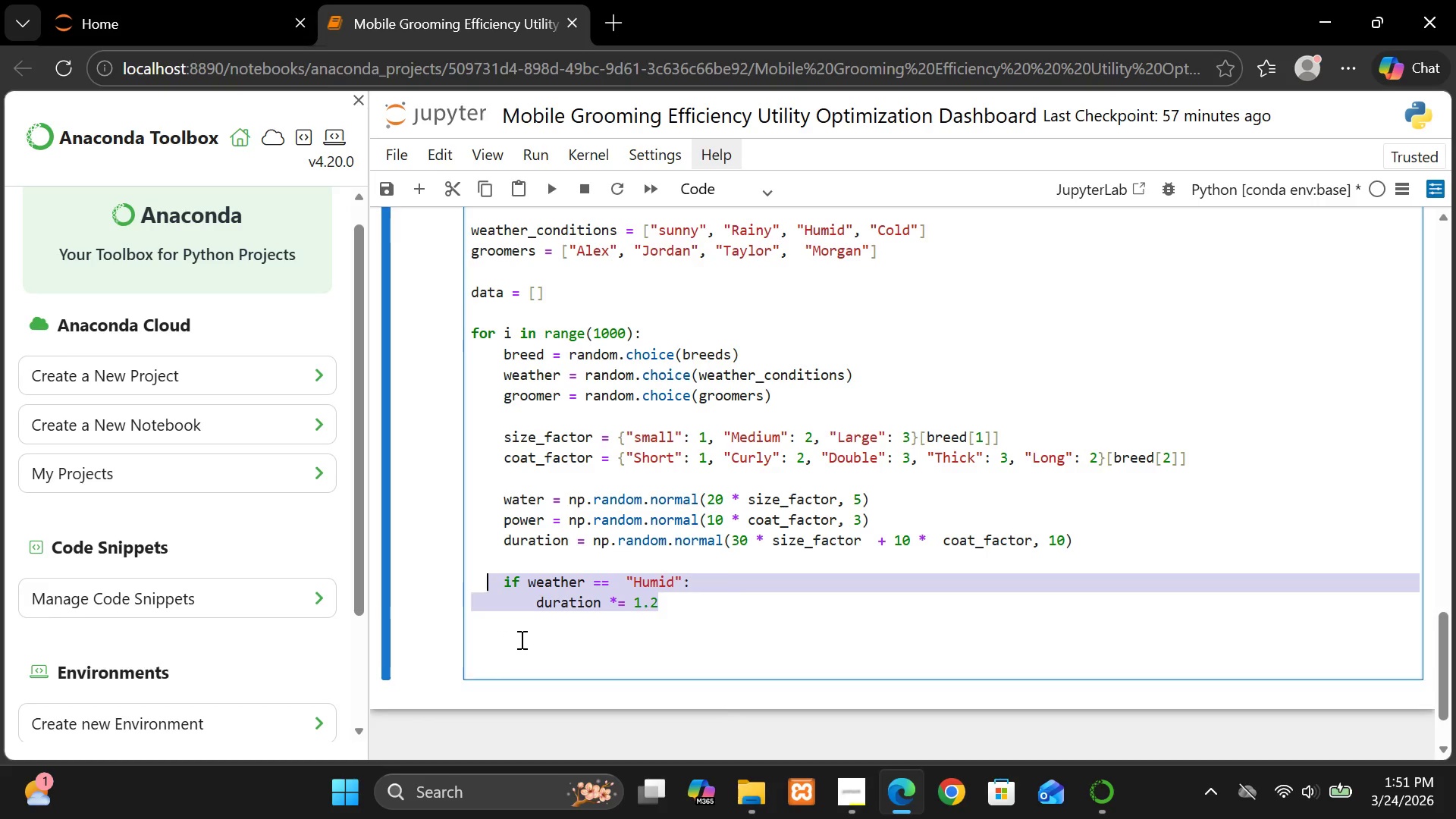 
left_click([520, 639])
 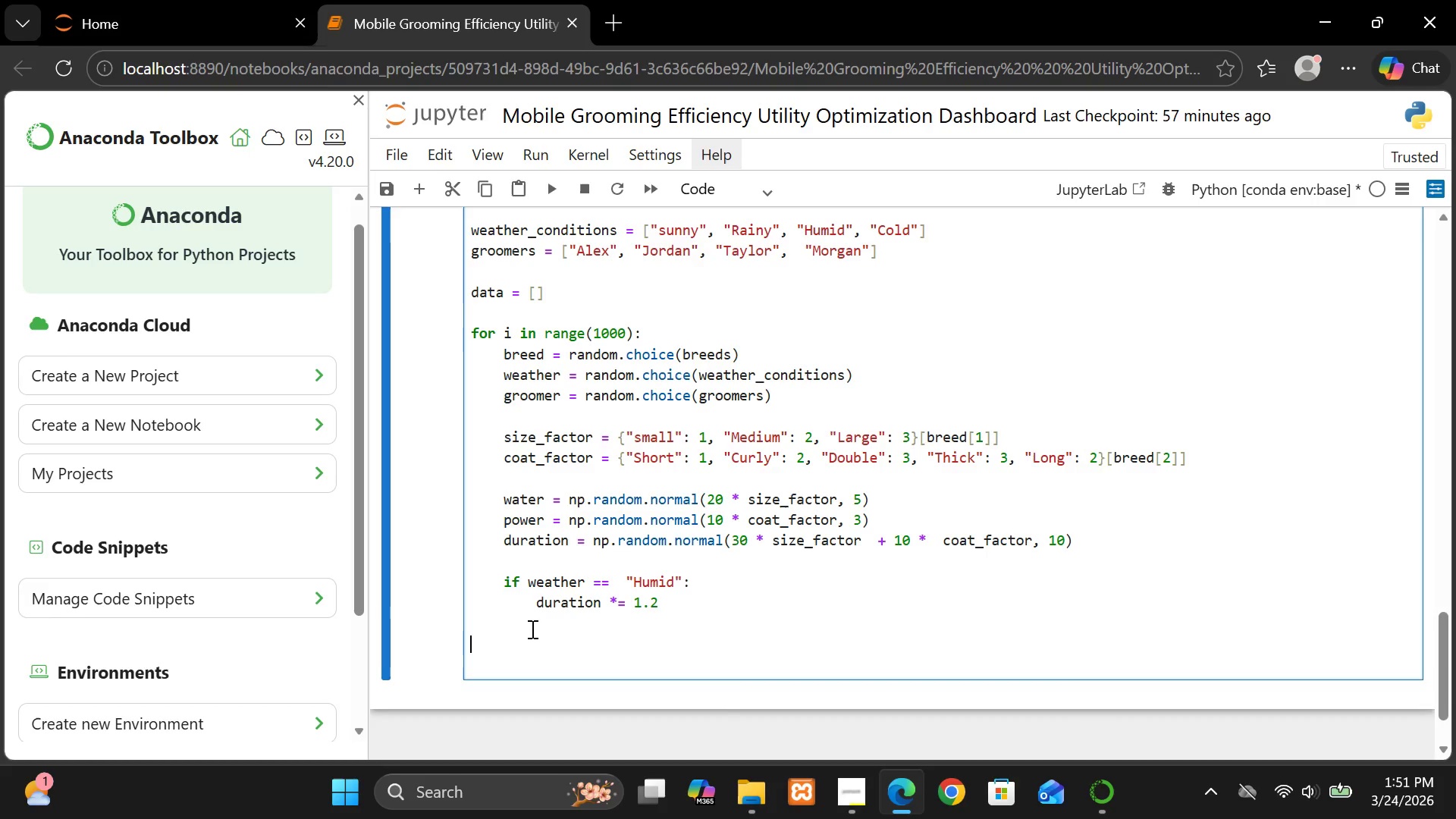 
left_click([532, 626])
 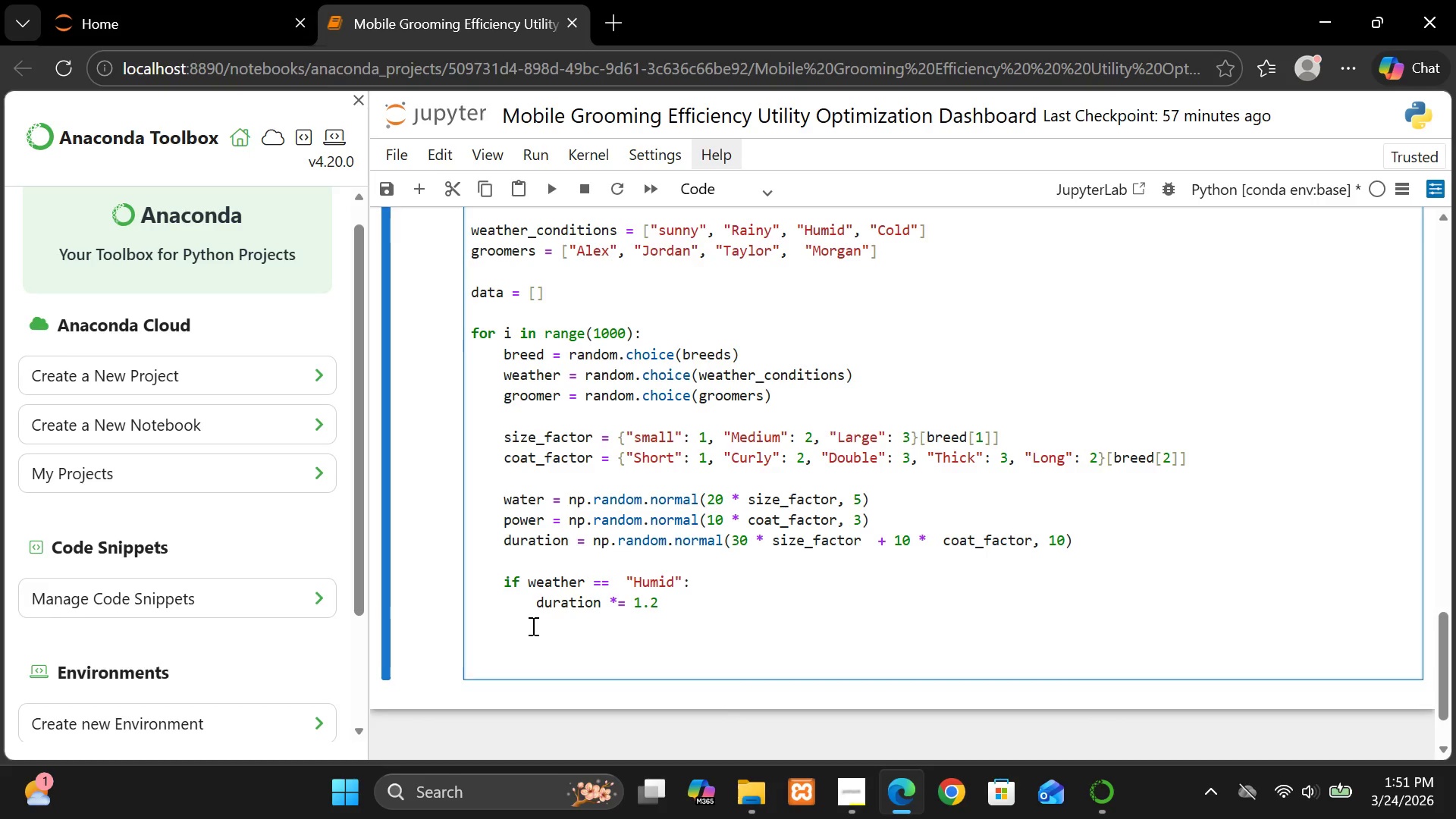 
key(Control+V)
 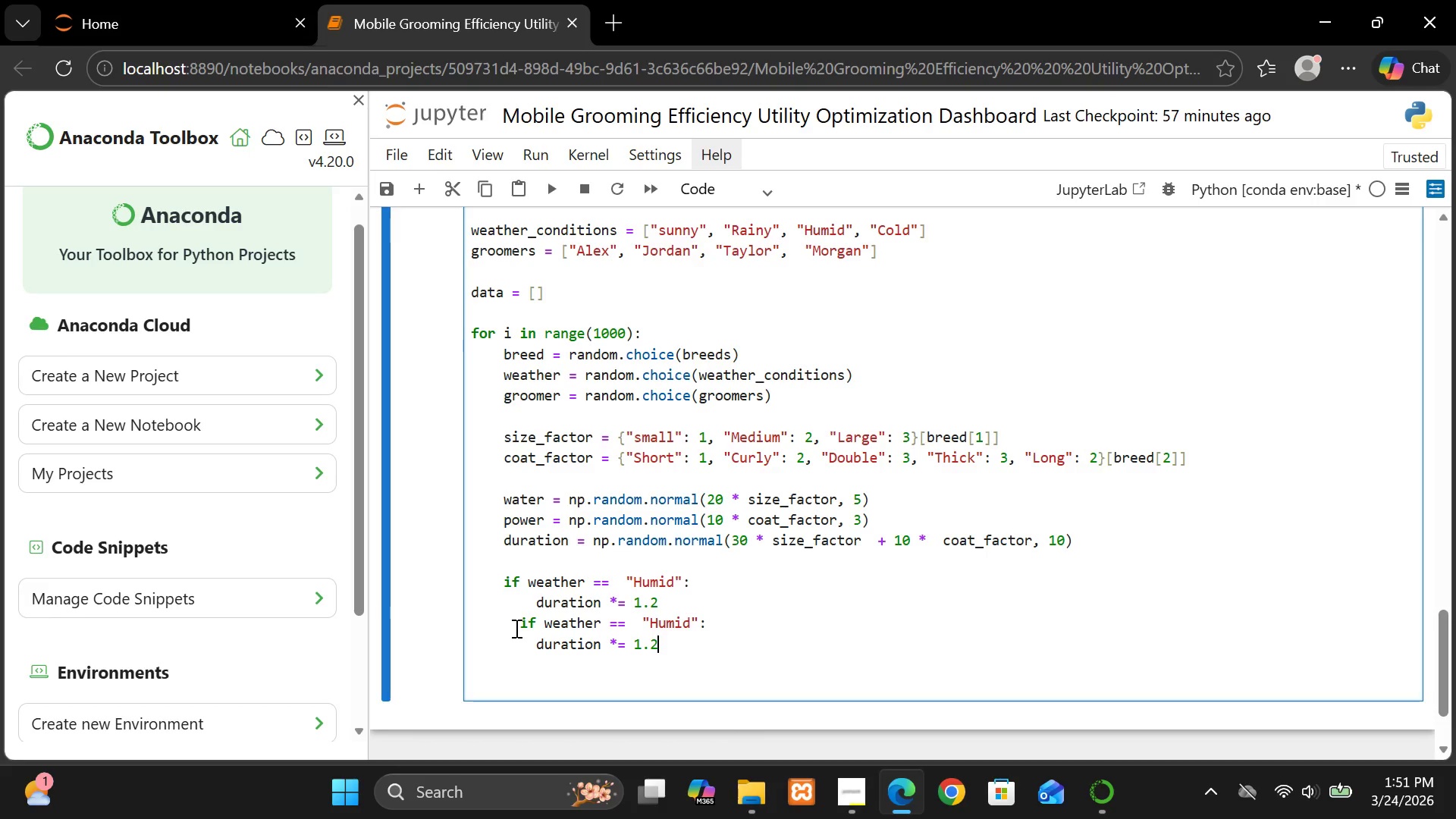 
left_click([515, 628])
 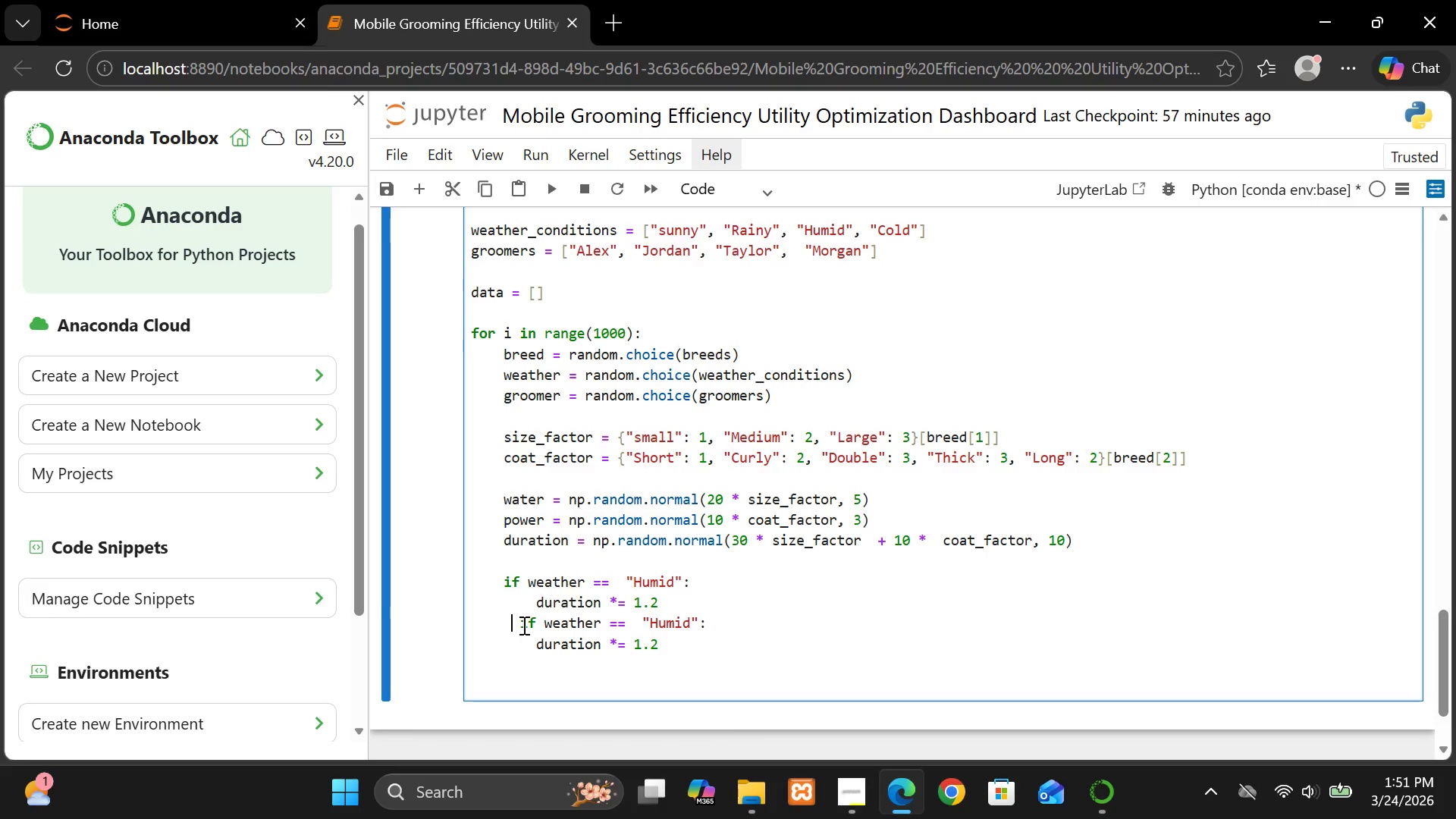 
left_click([522, 625])
 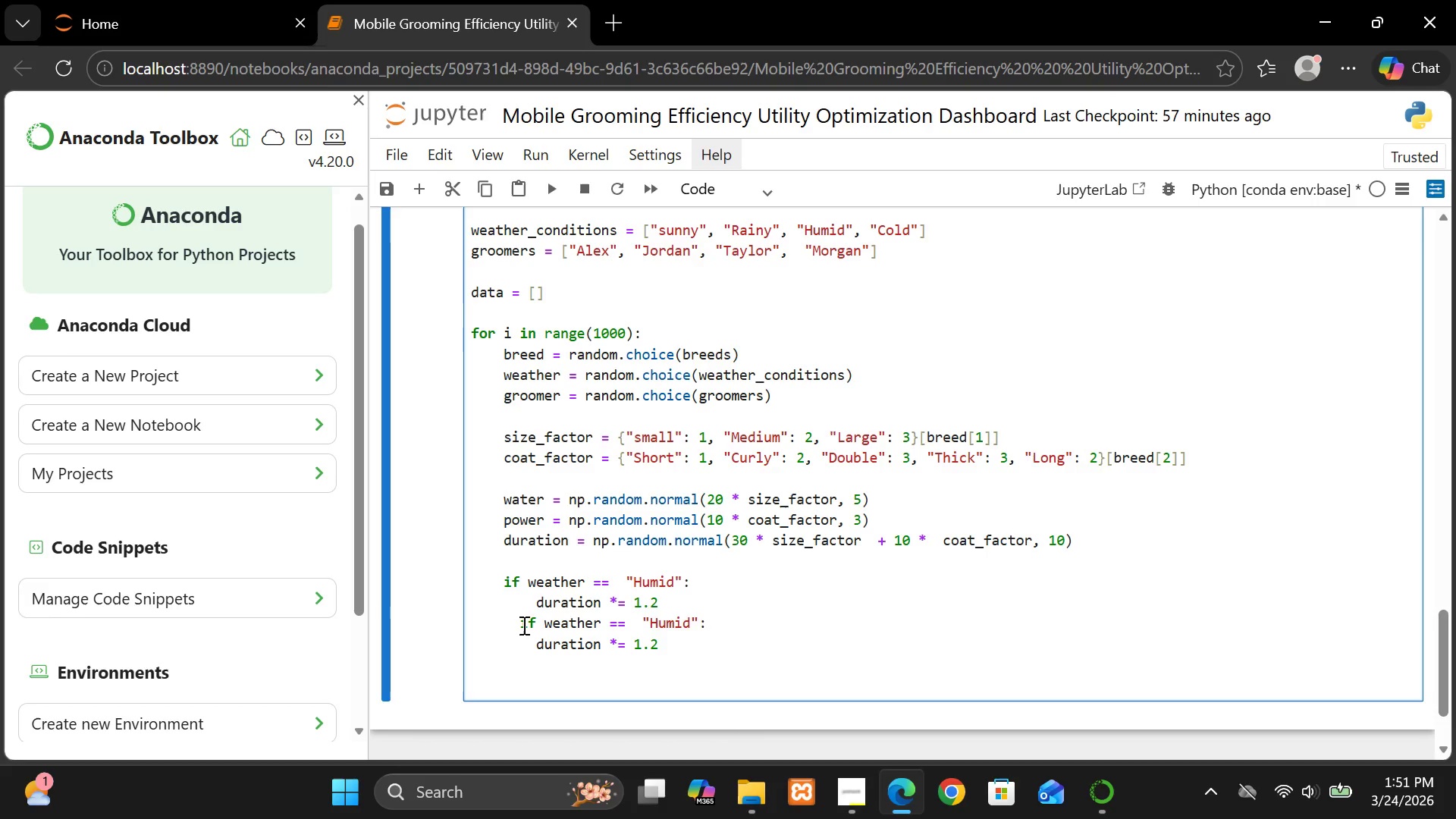 
key(Backspace)
 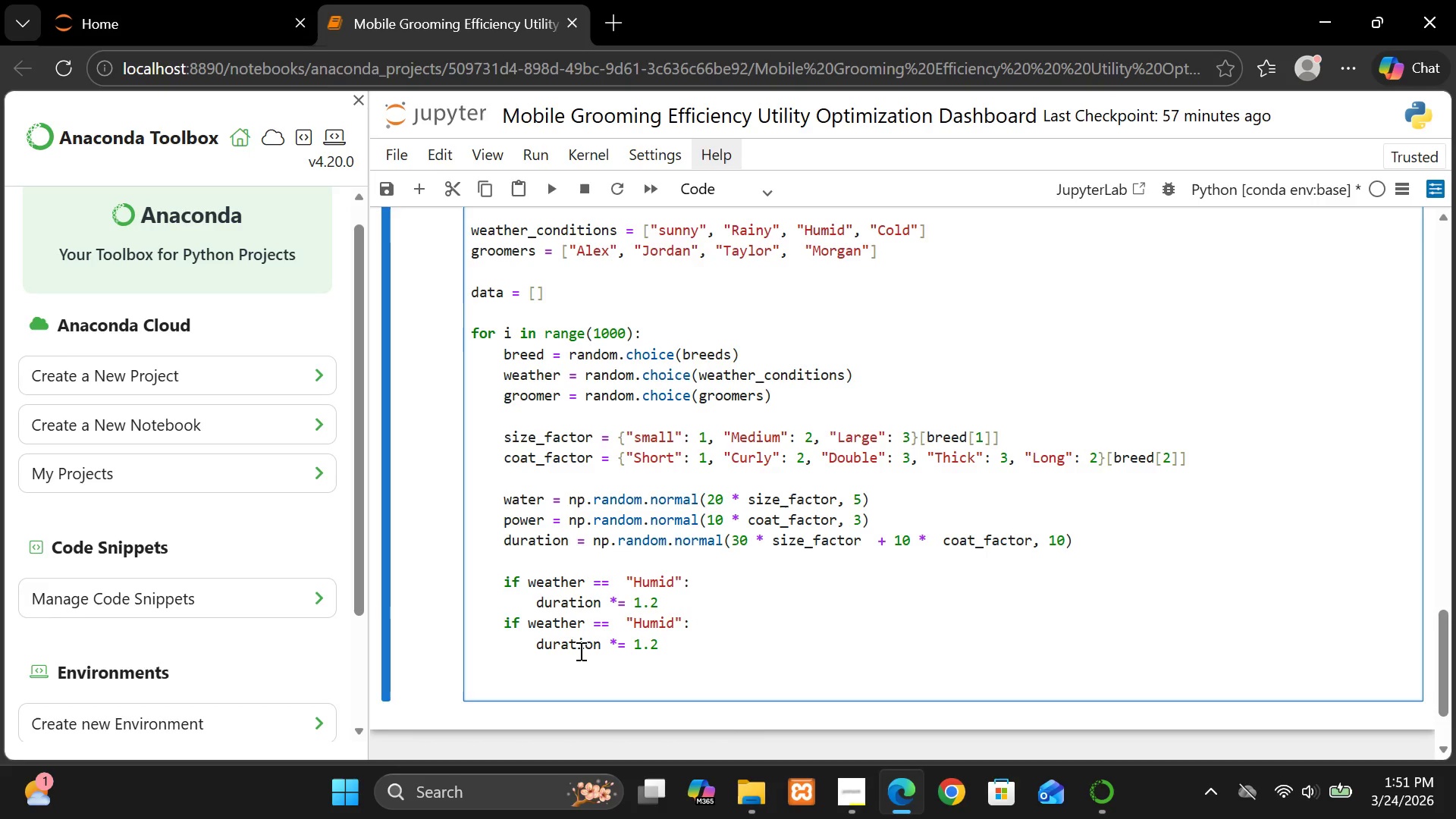 
double_click([579, 651])
 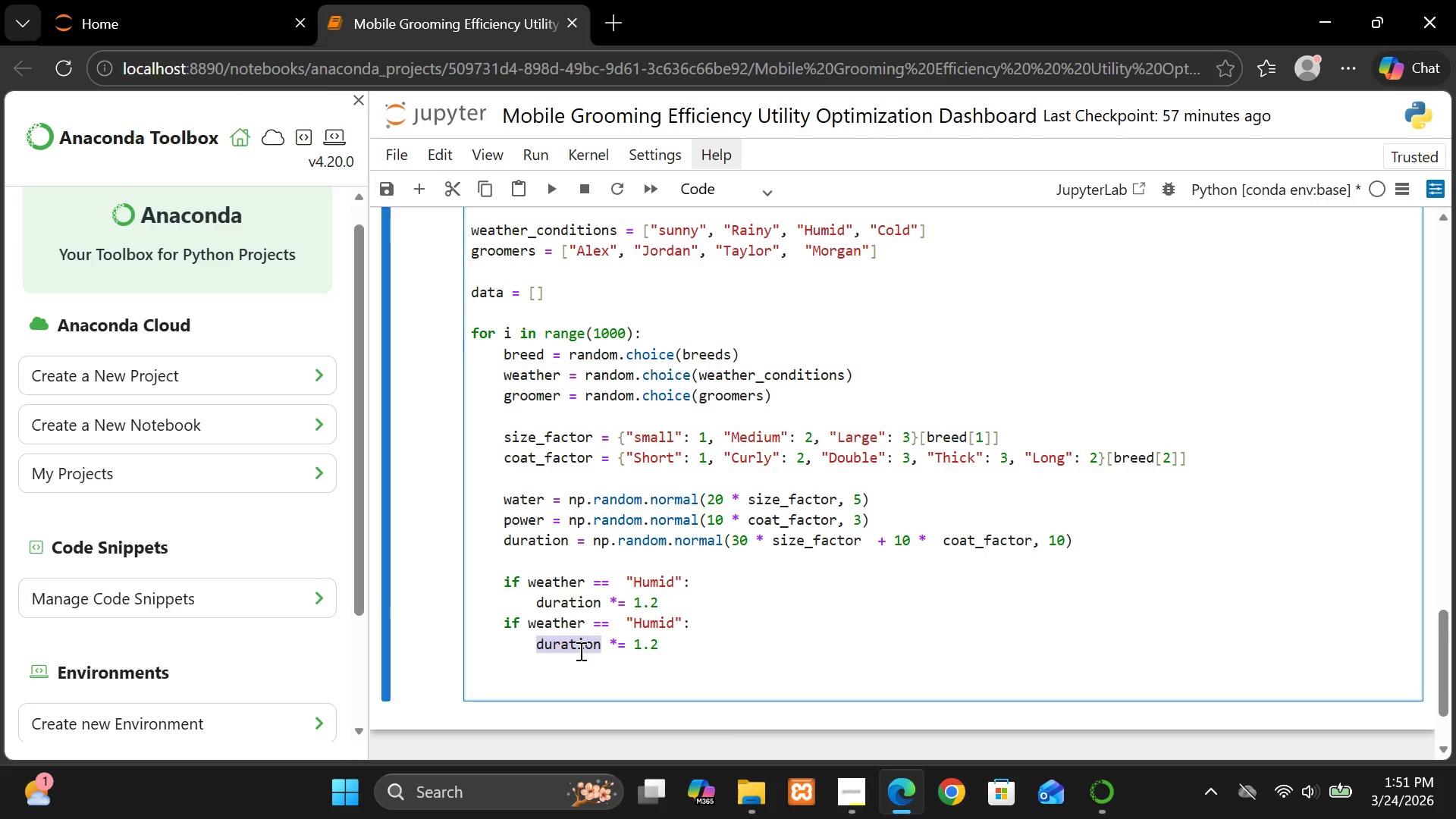 
type(power)
 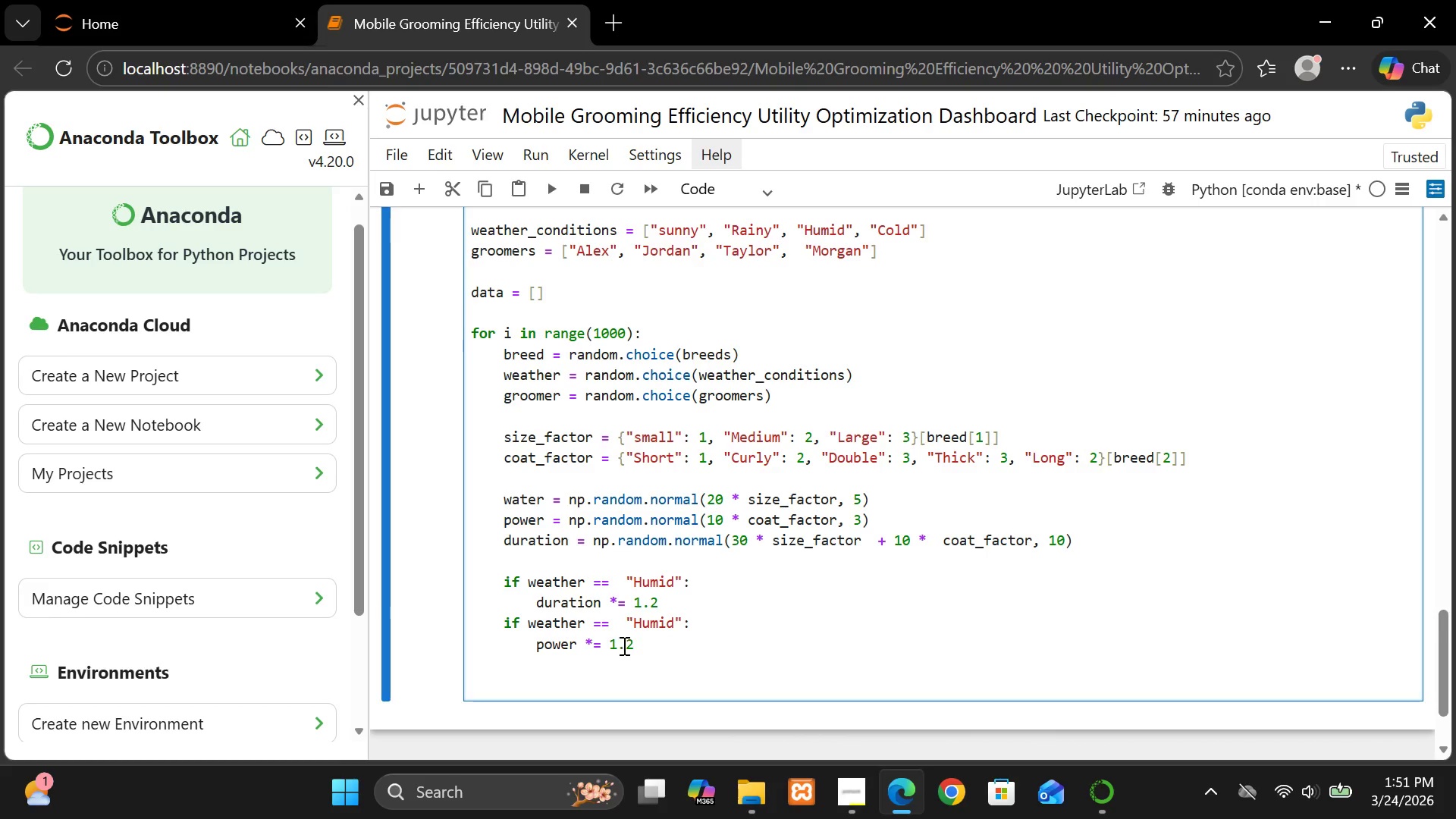 
left_click([640, 647])
 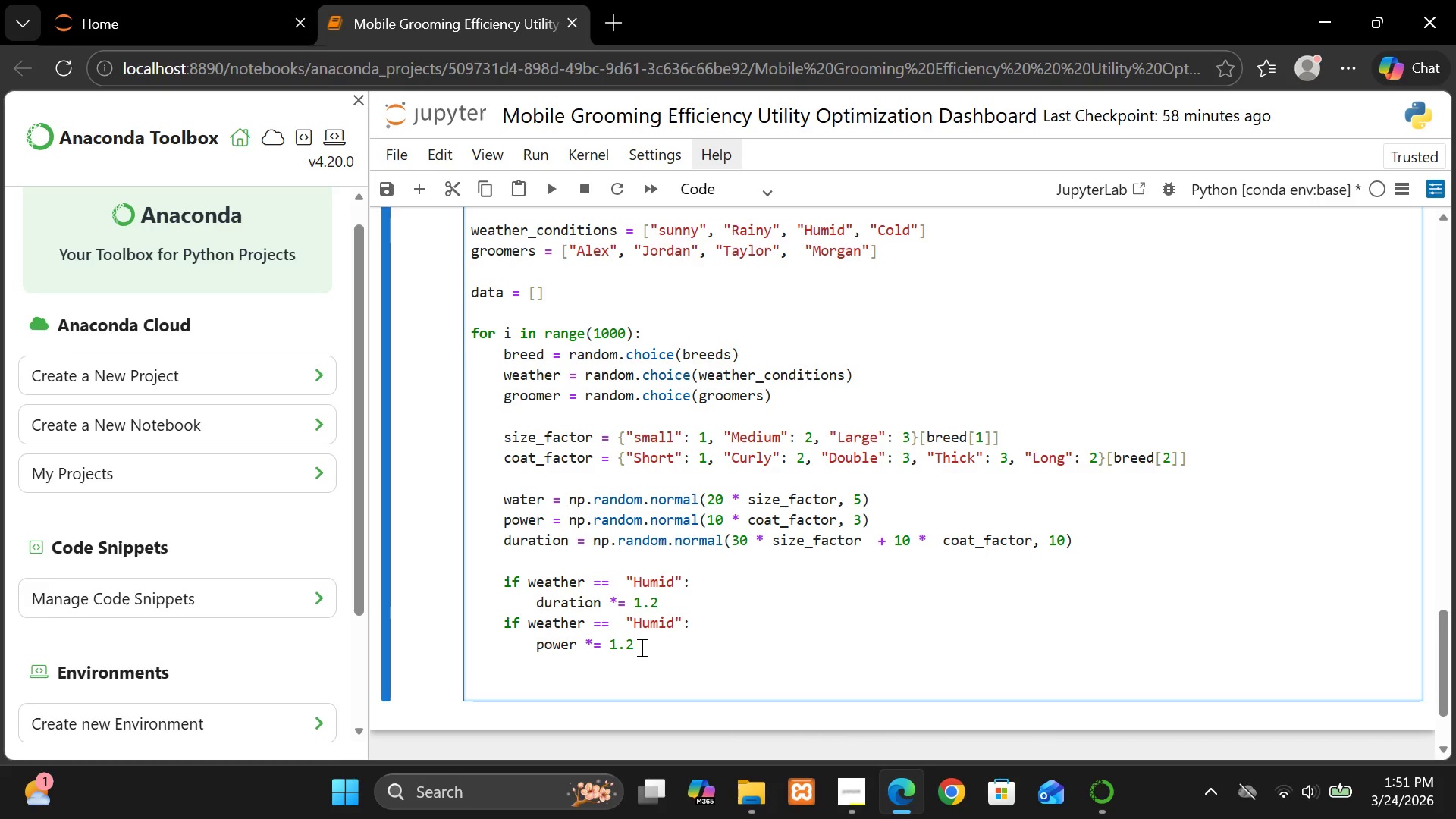 
key(Backspace)
 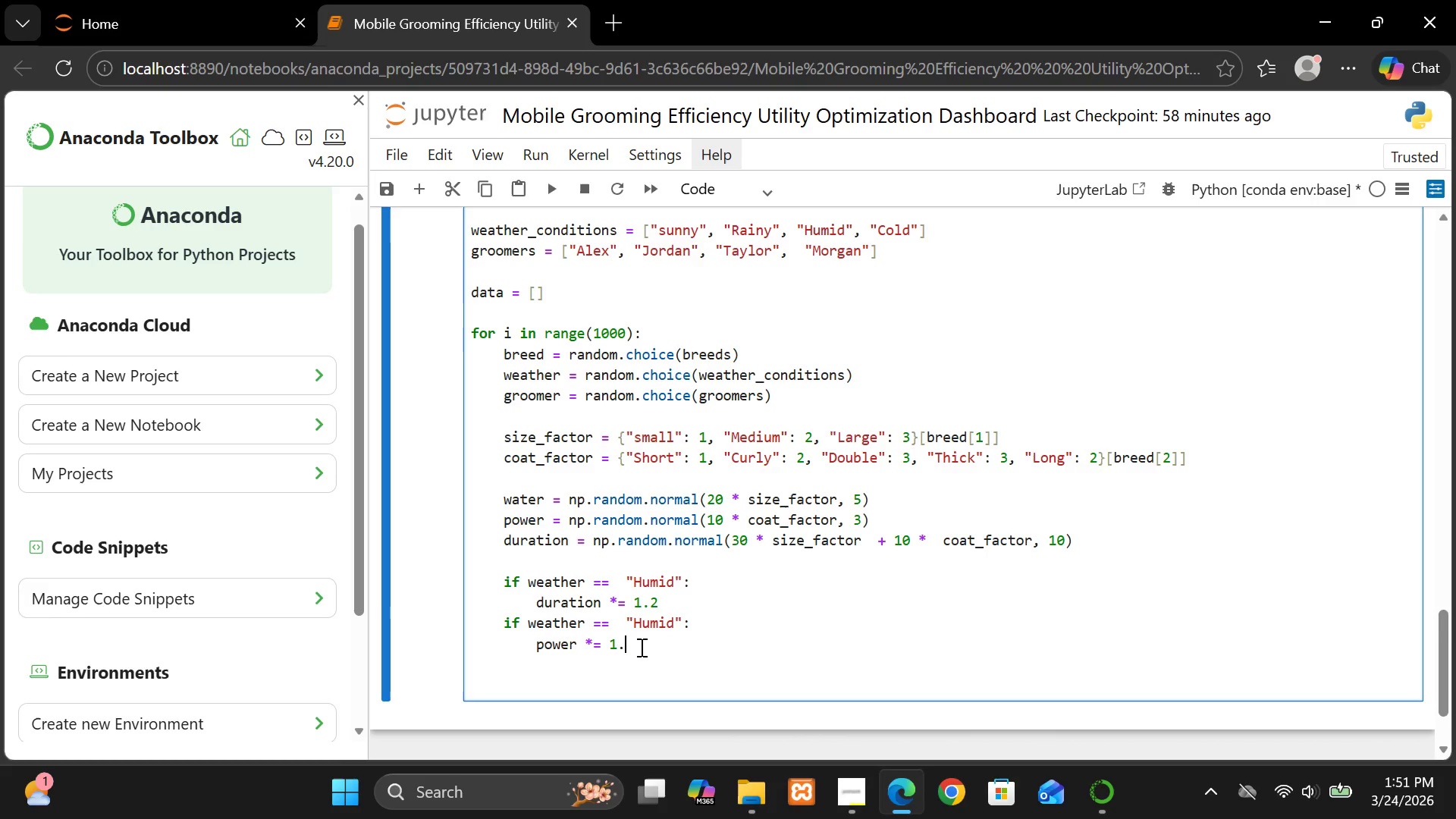 
key(3)
 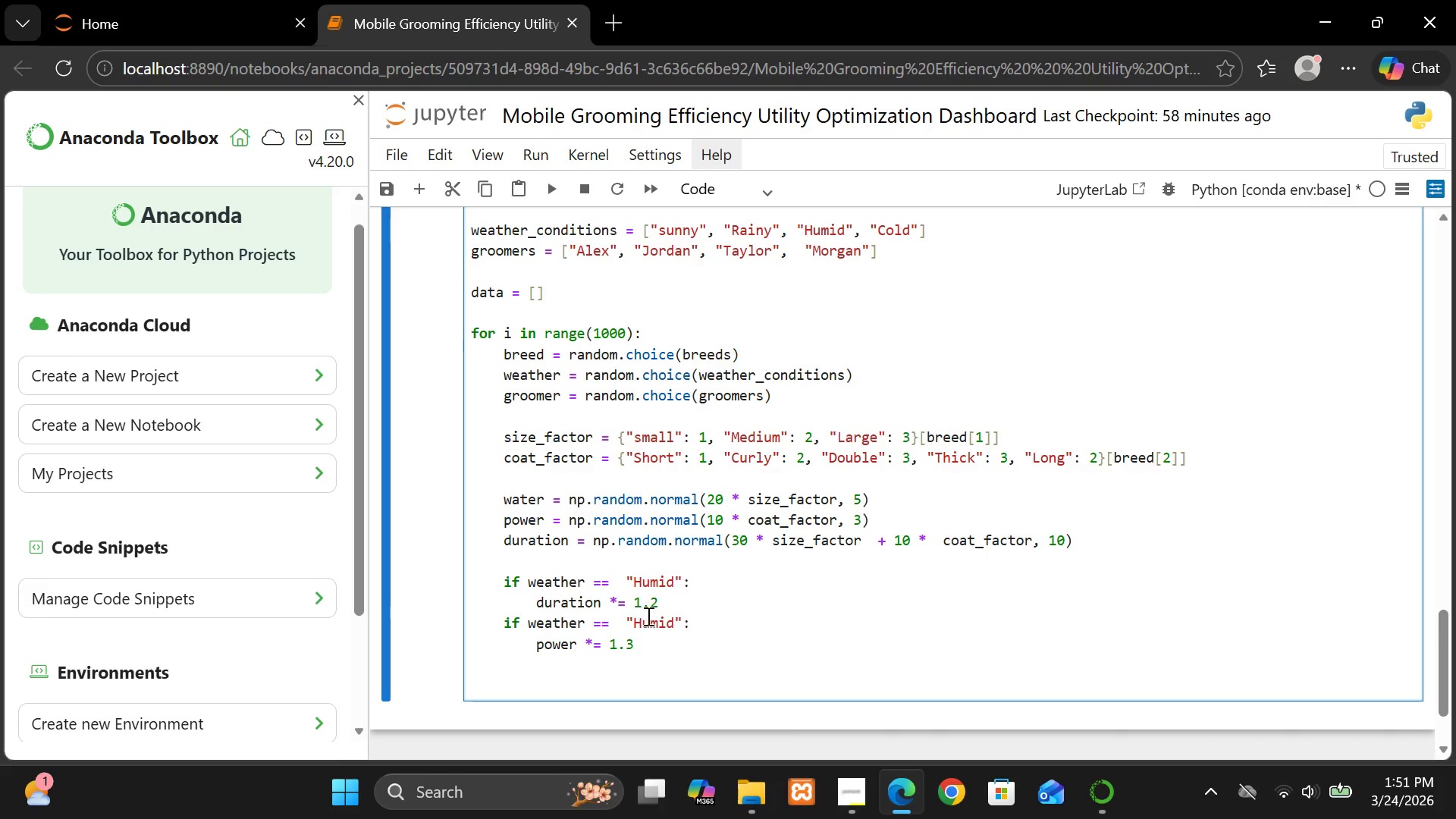 
double_click([651, 619])
 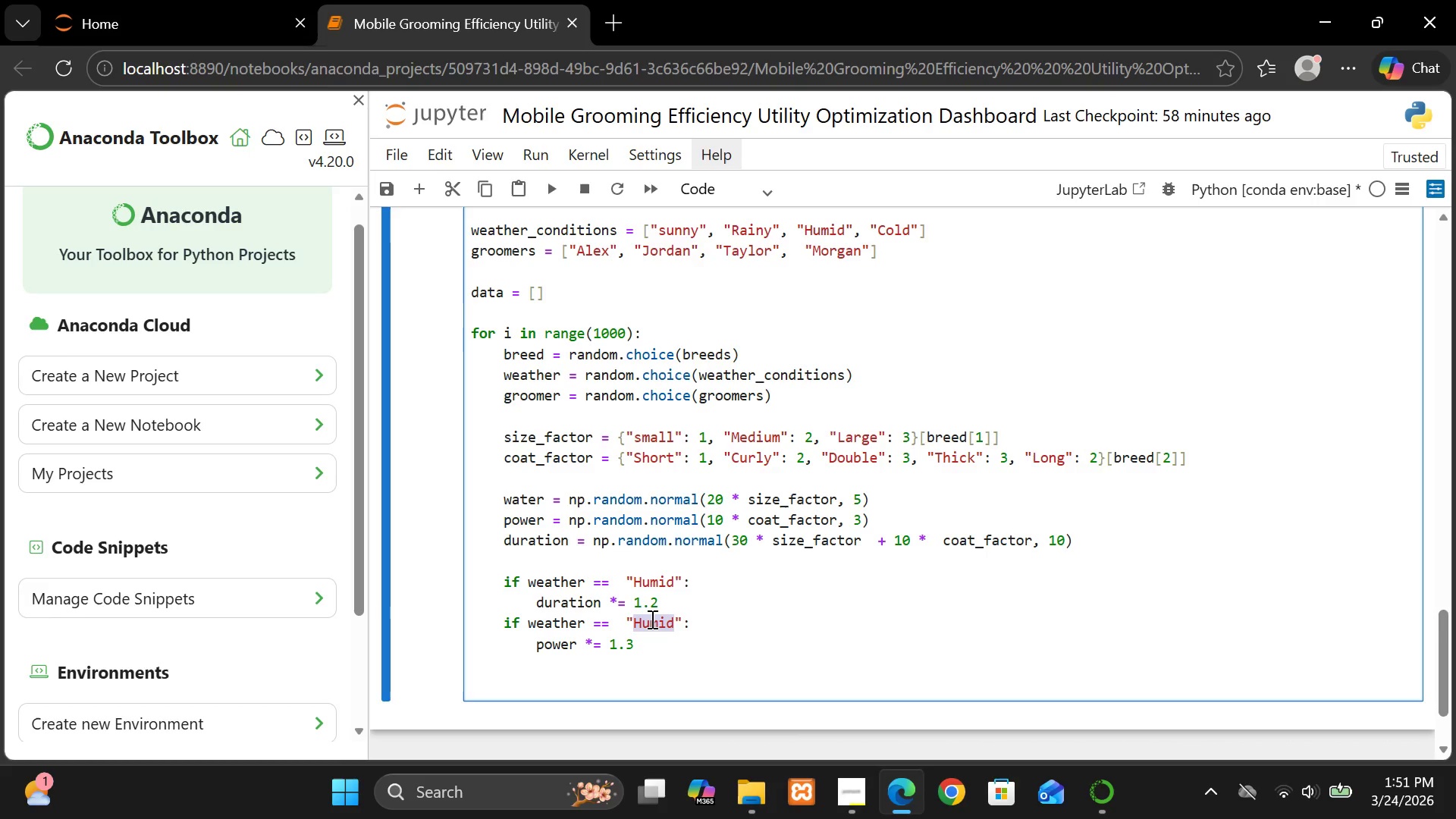 
type(Cpo)
key(Backspace)
type(ol)
key(Backspace)
key(Backspace)
key(Backspace)
type(old)
 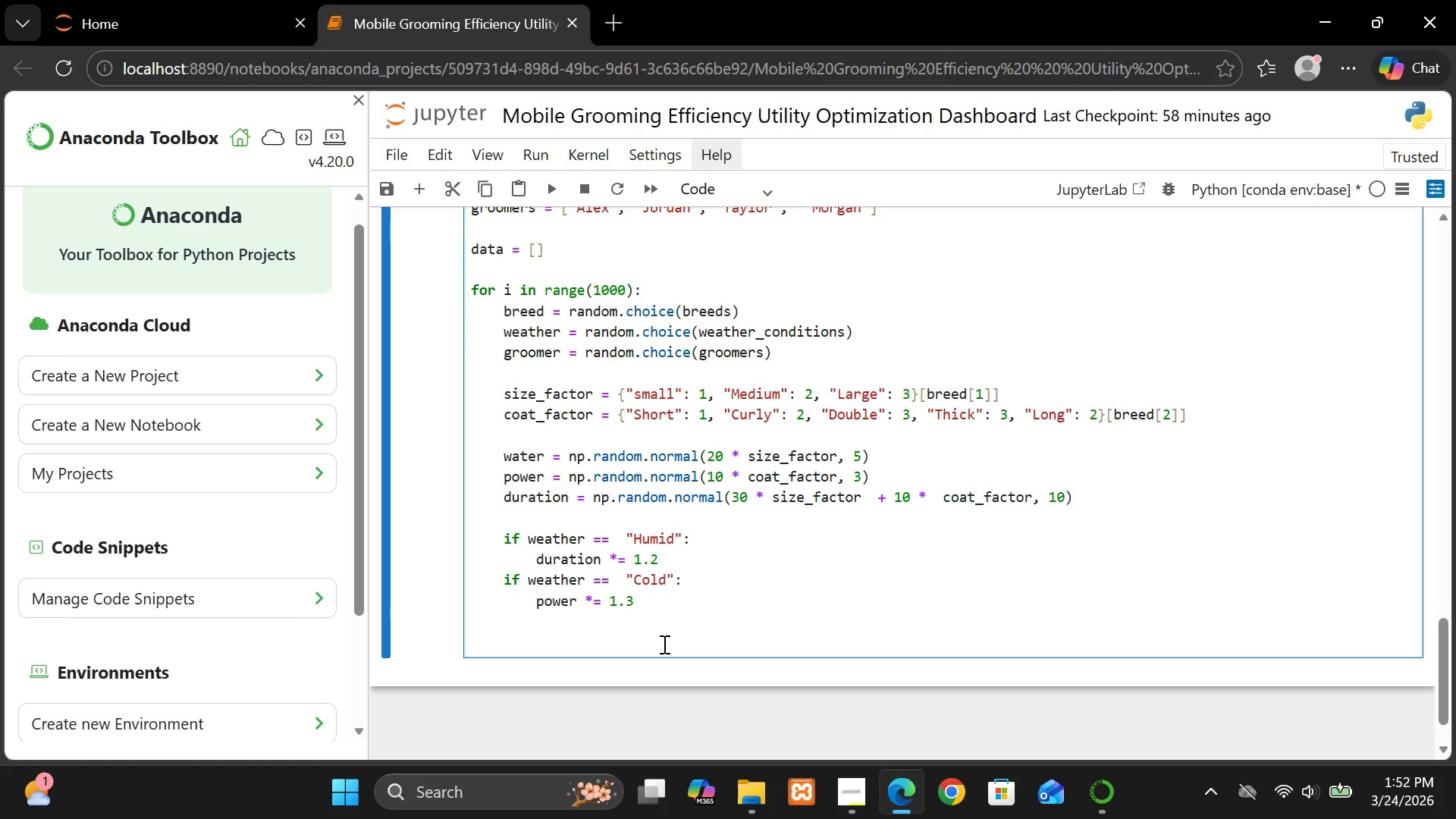 
wait(7.48)
 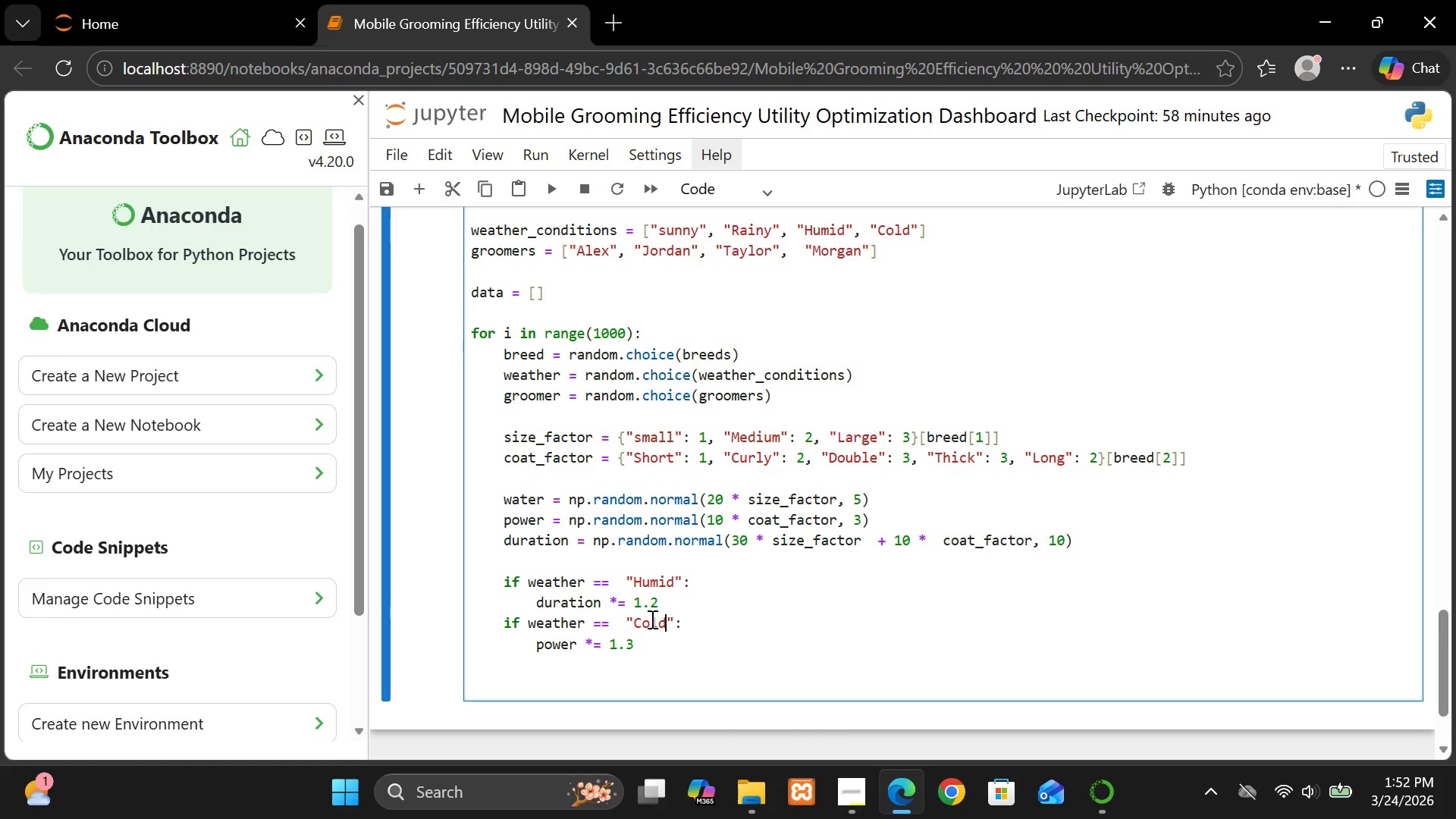 
left_click([652, 606])
 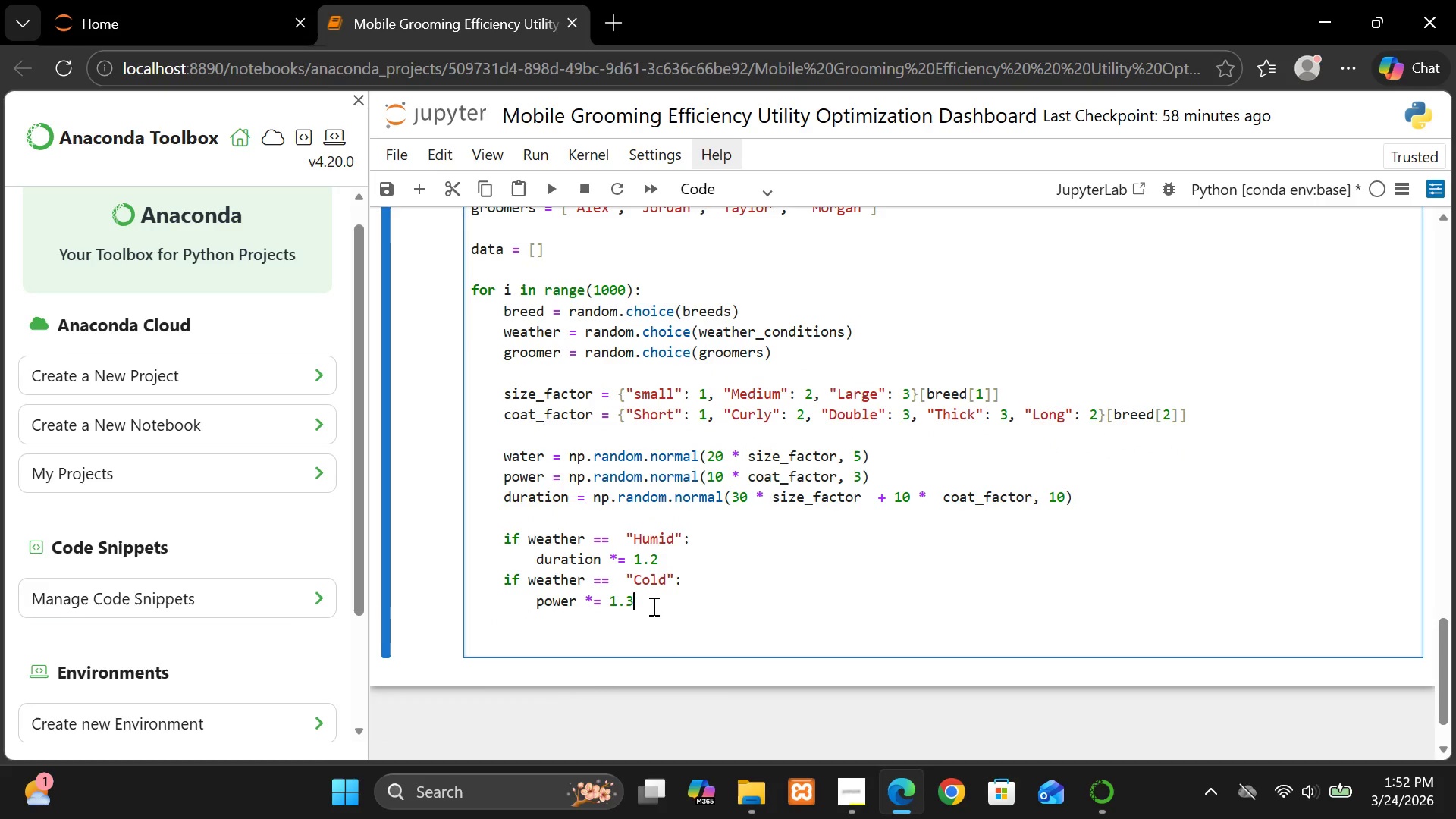 
key(Enter)
 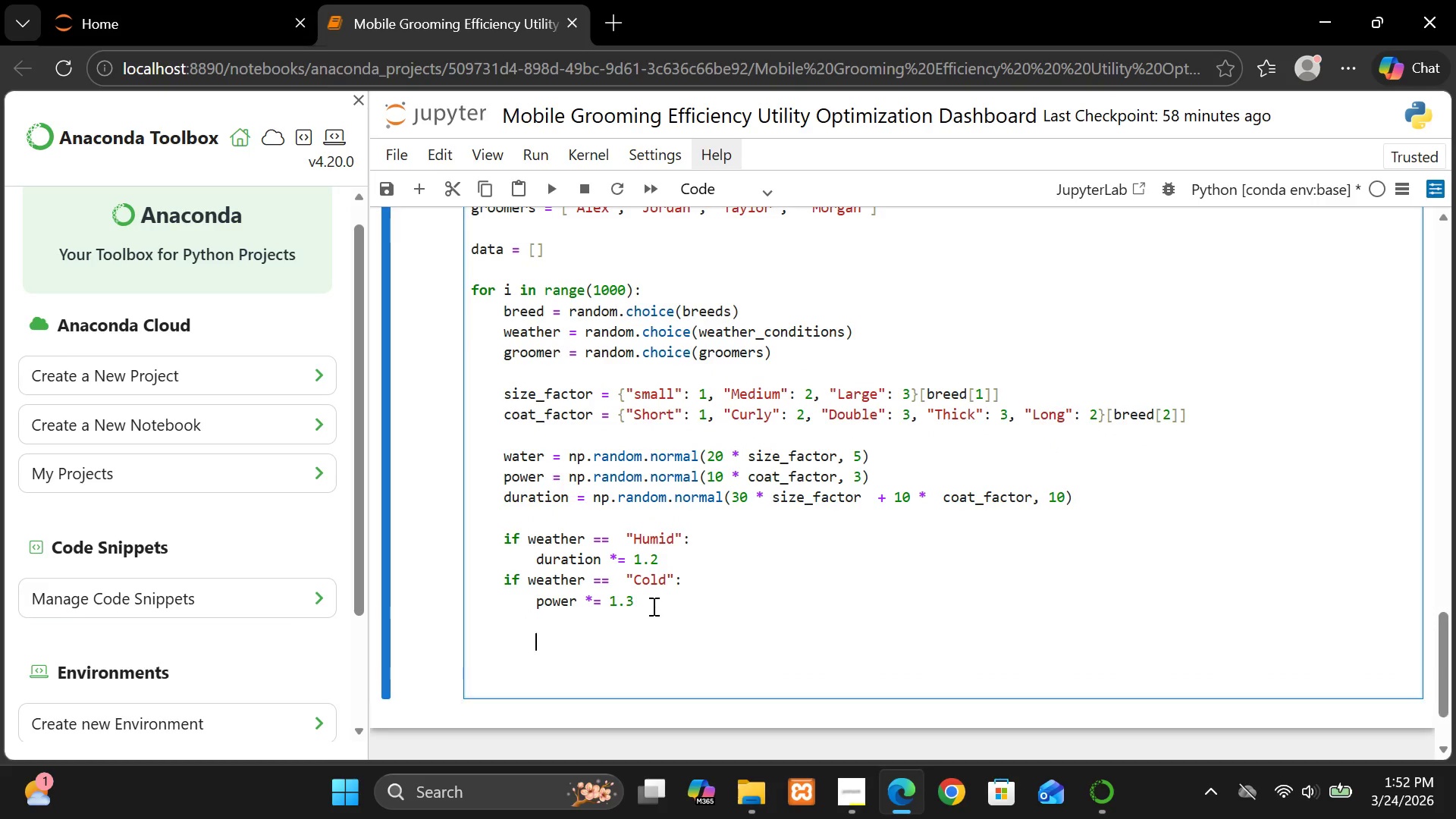 
key(Enter)
 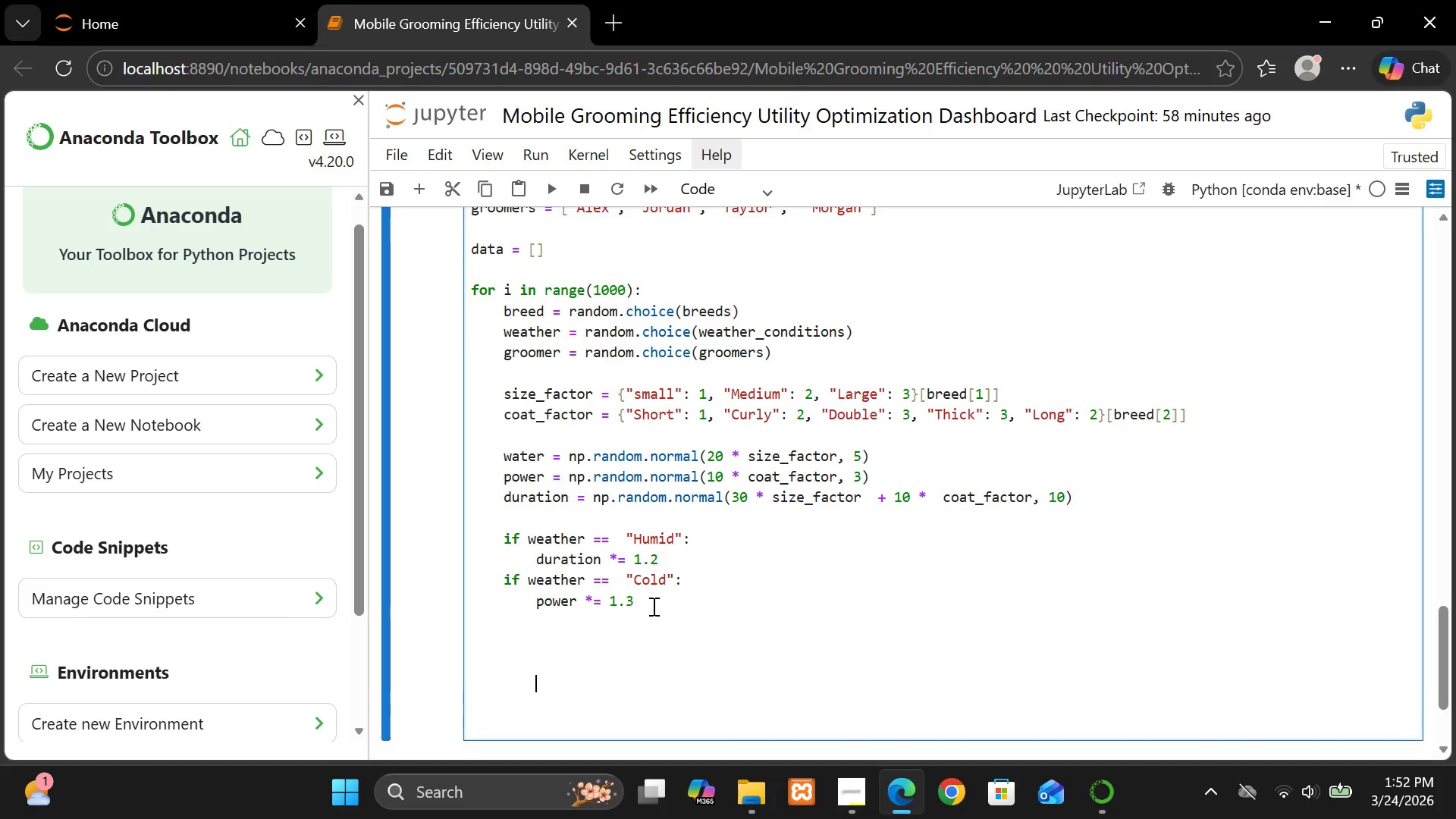 
key(Enter)
 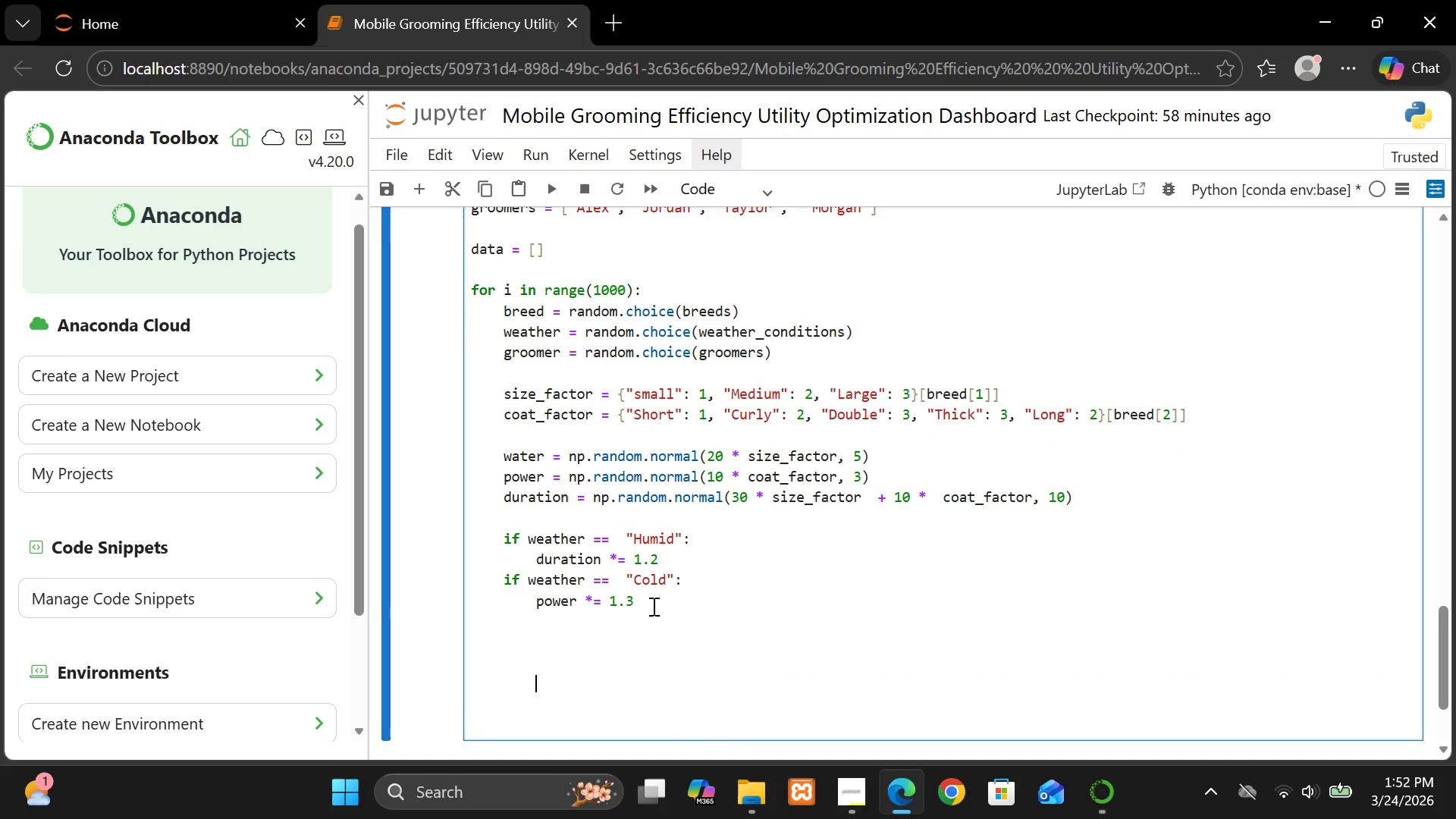 
key(Enter)
 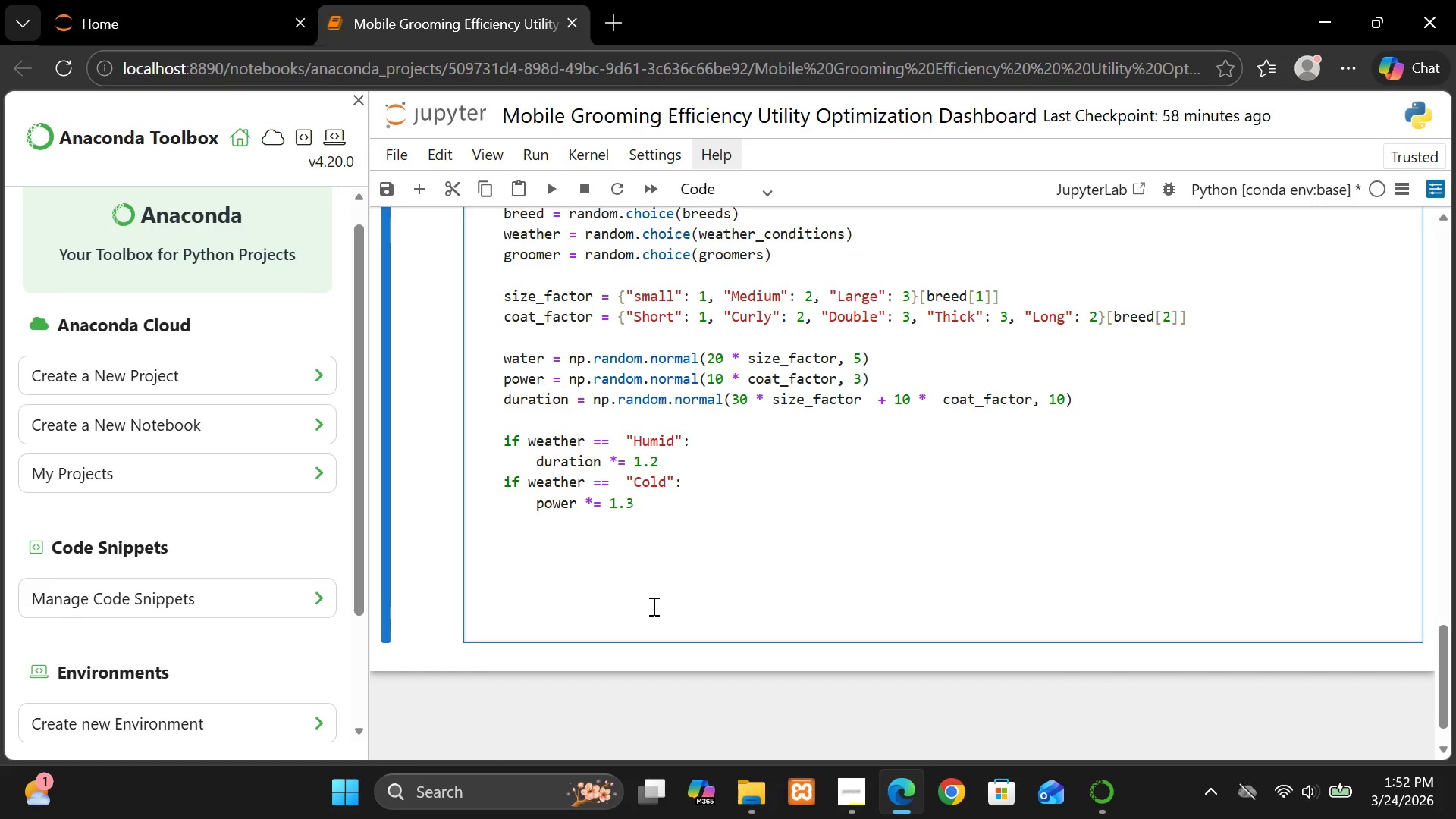 
wait(13.95)
 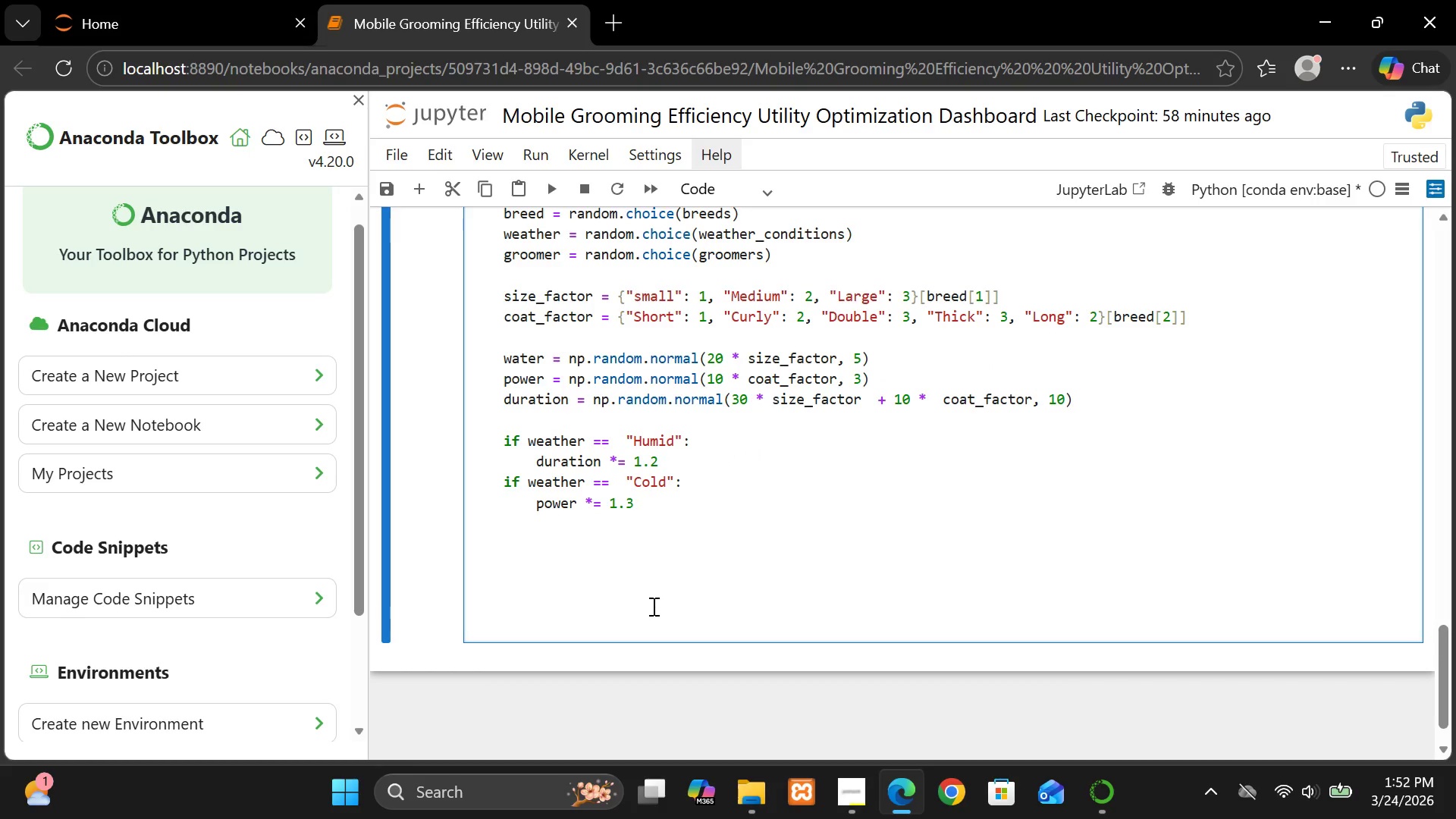 
key(Backspace)
 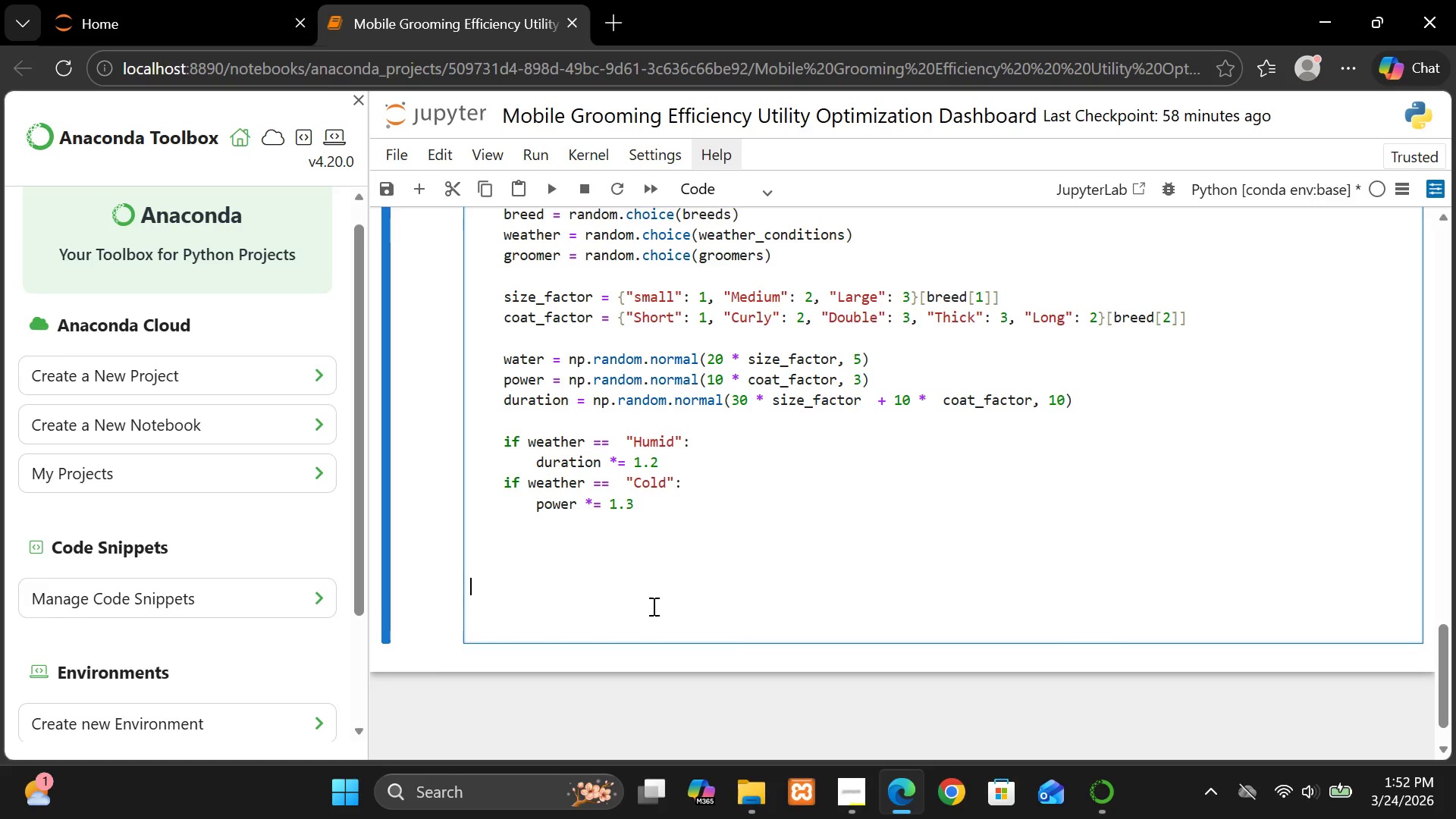 
key(Backspace)
 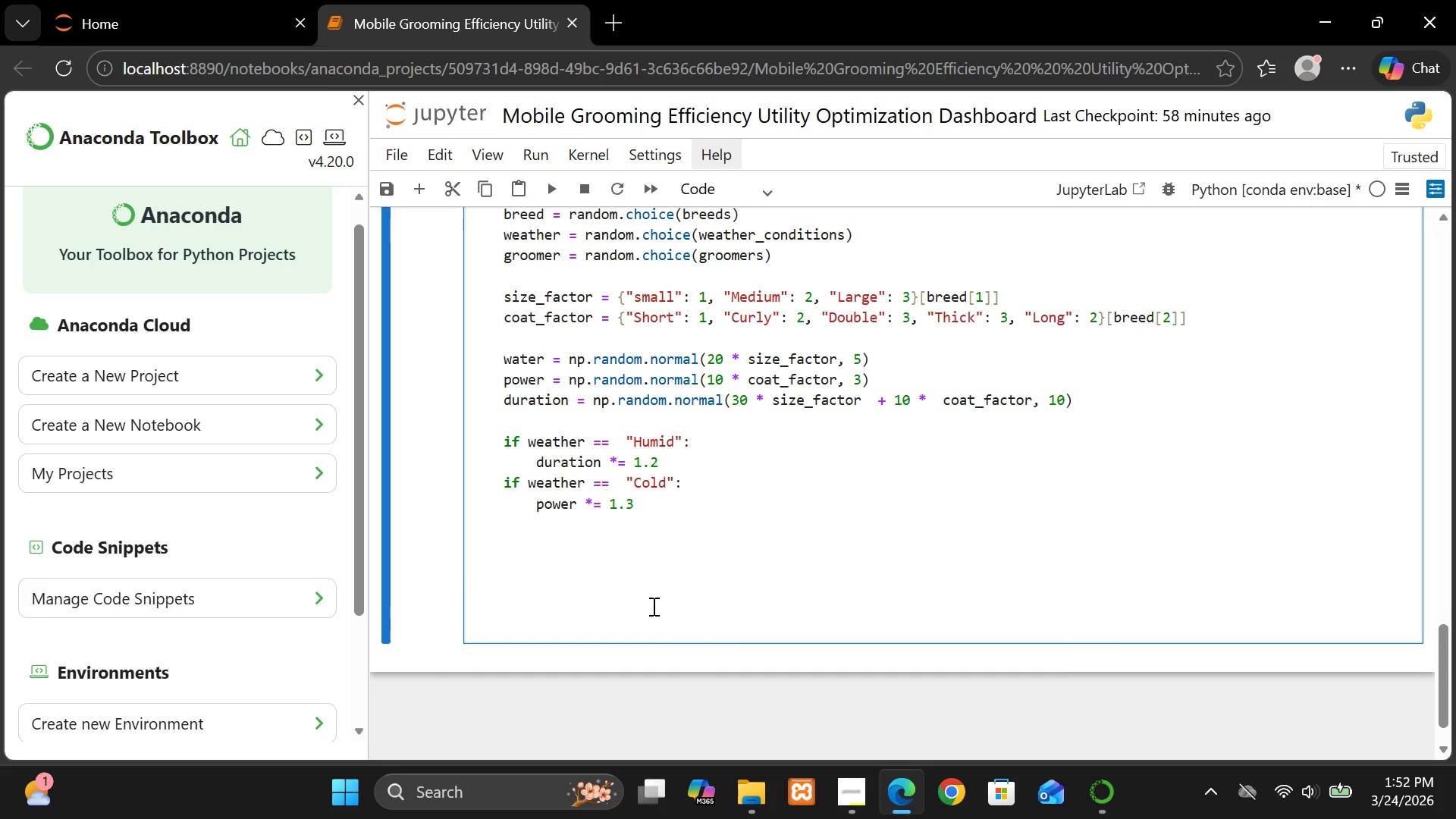 
key(Backspace)
 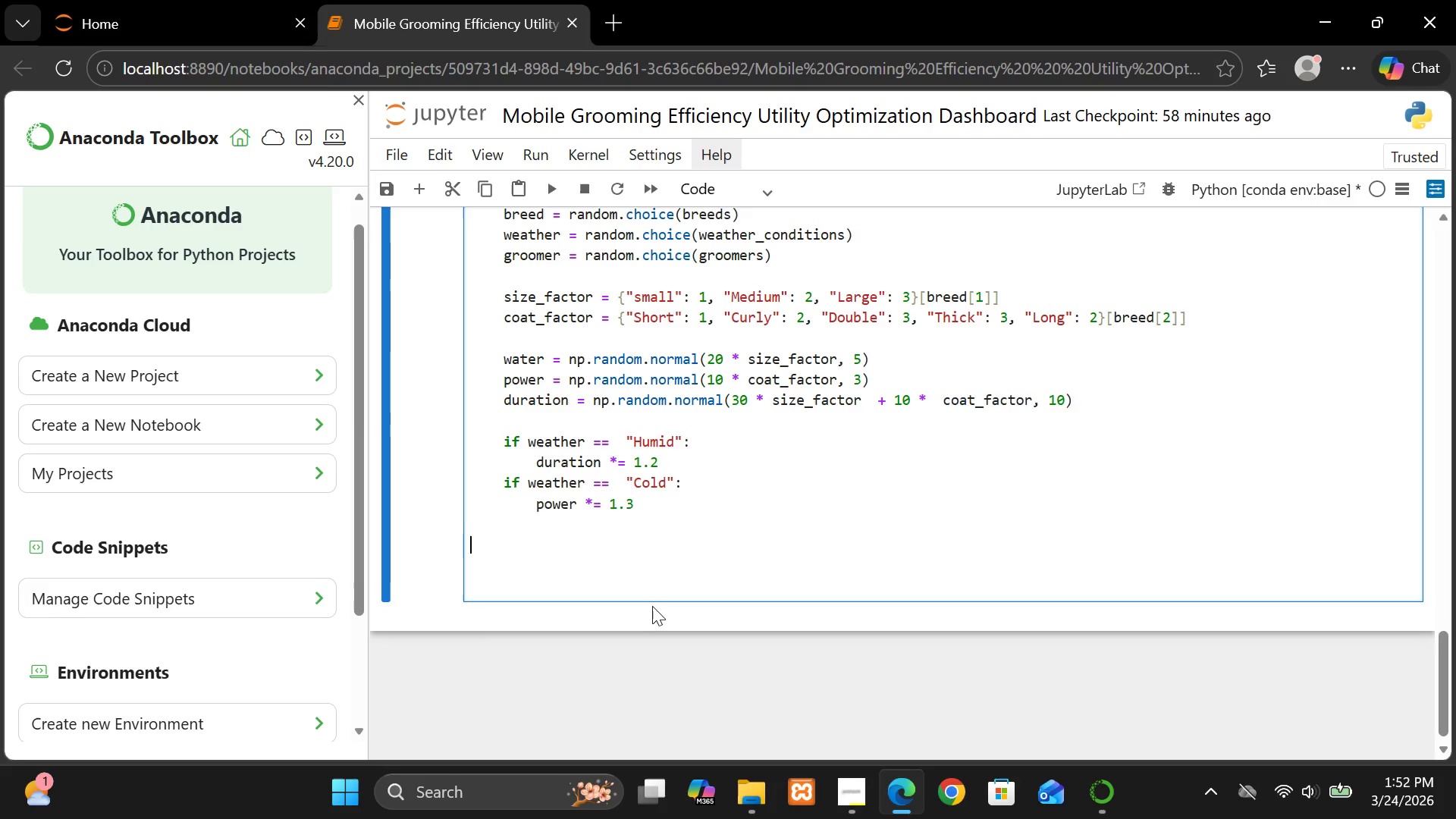 
key(Backspace)
 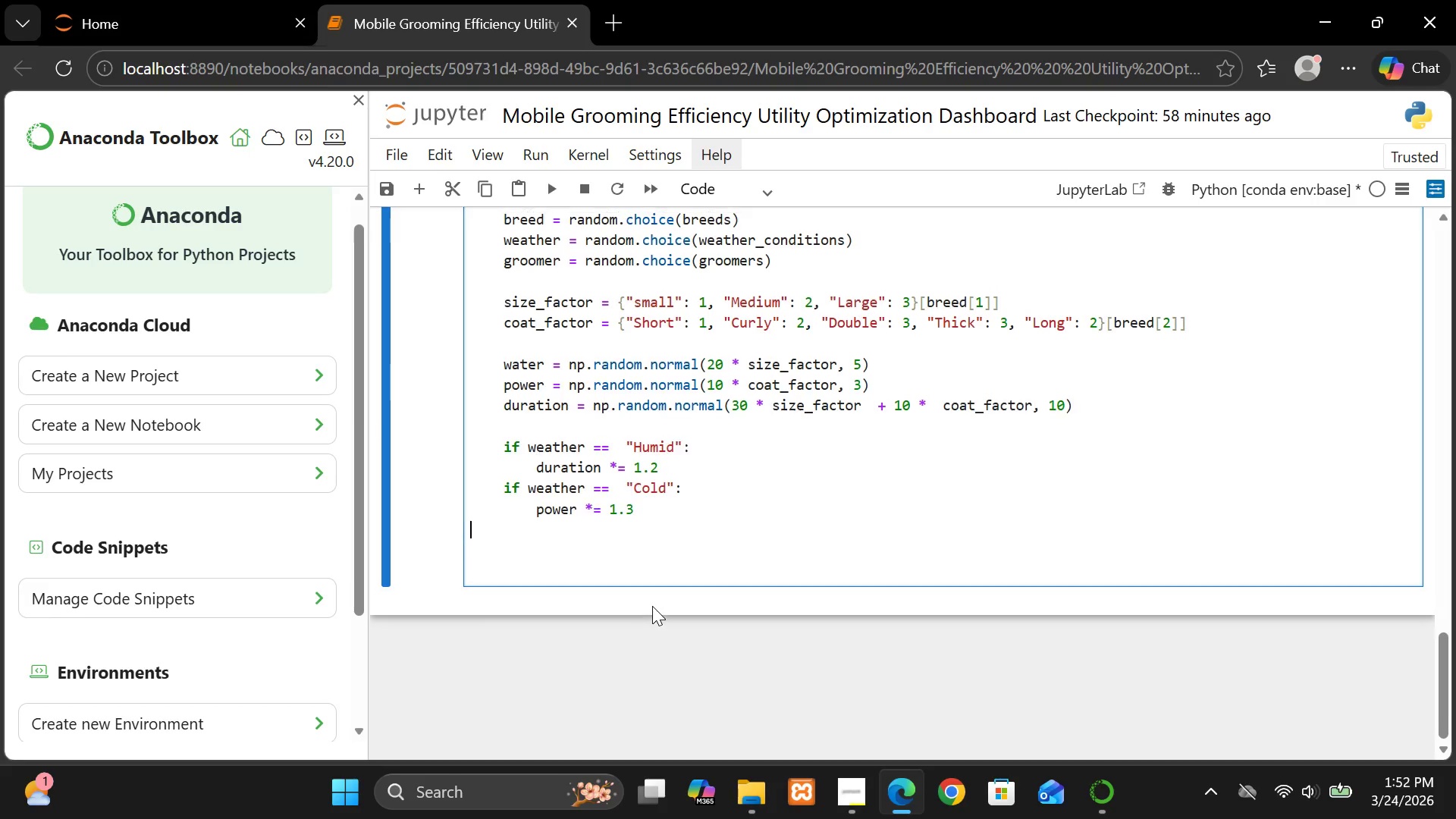 
hold_key(key=Backspace, duration=1.59)
 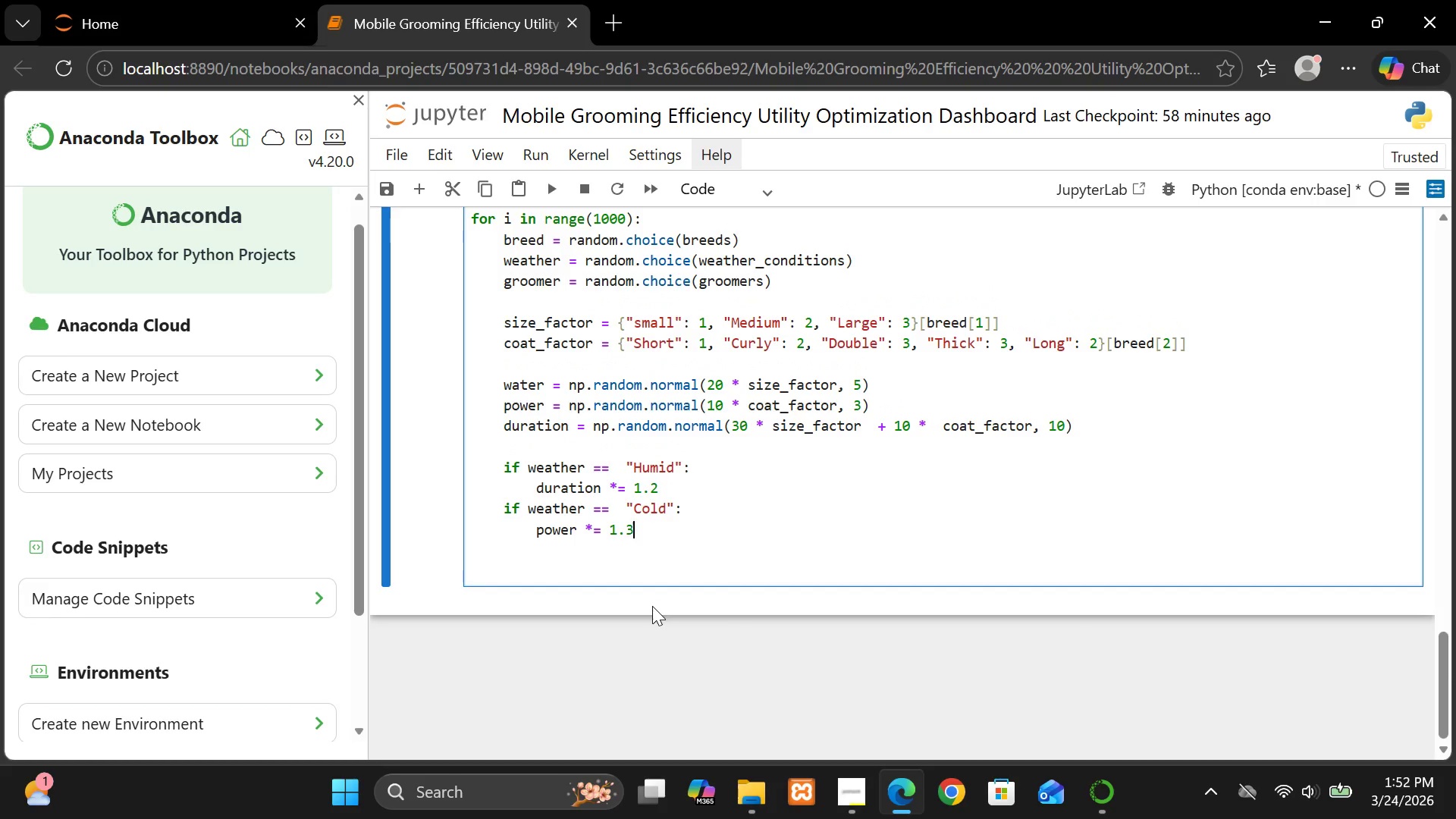 
key(Enter)
 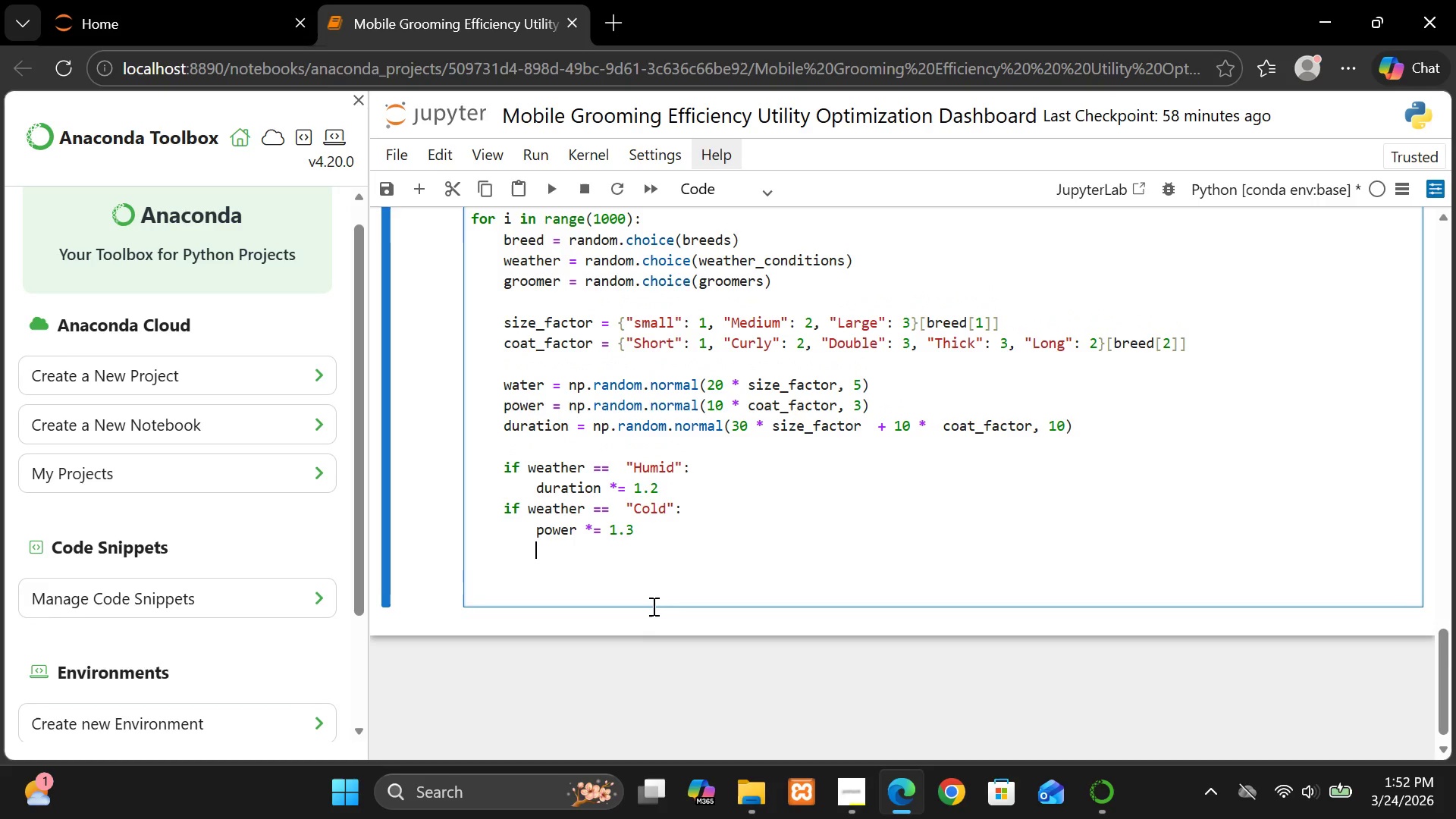 
key(Space)
 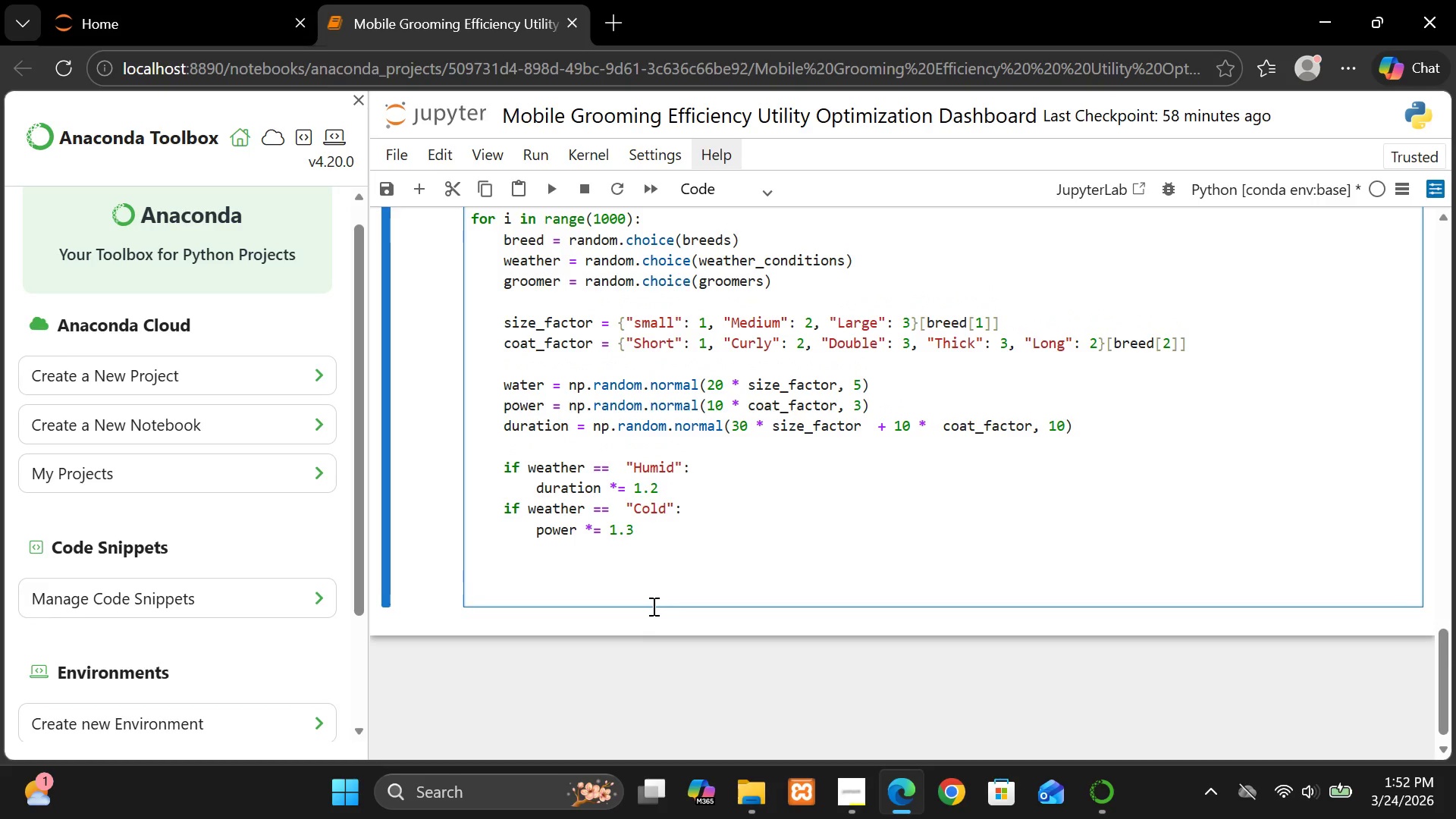 
key(Backspace)
 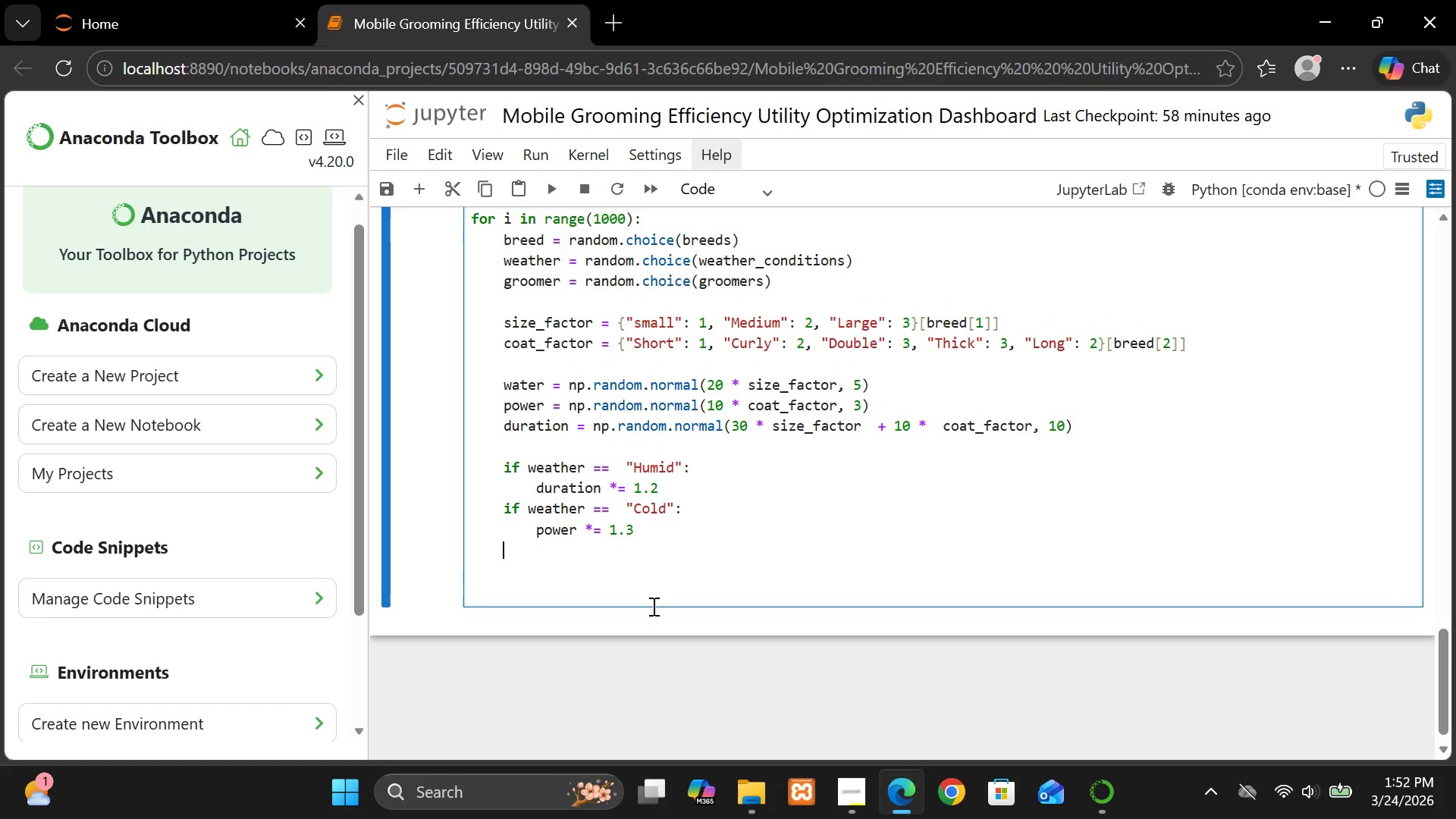 
key(Backspace)
 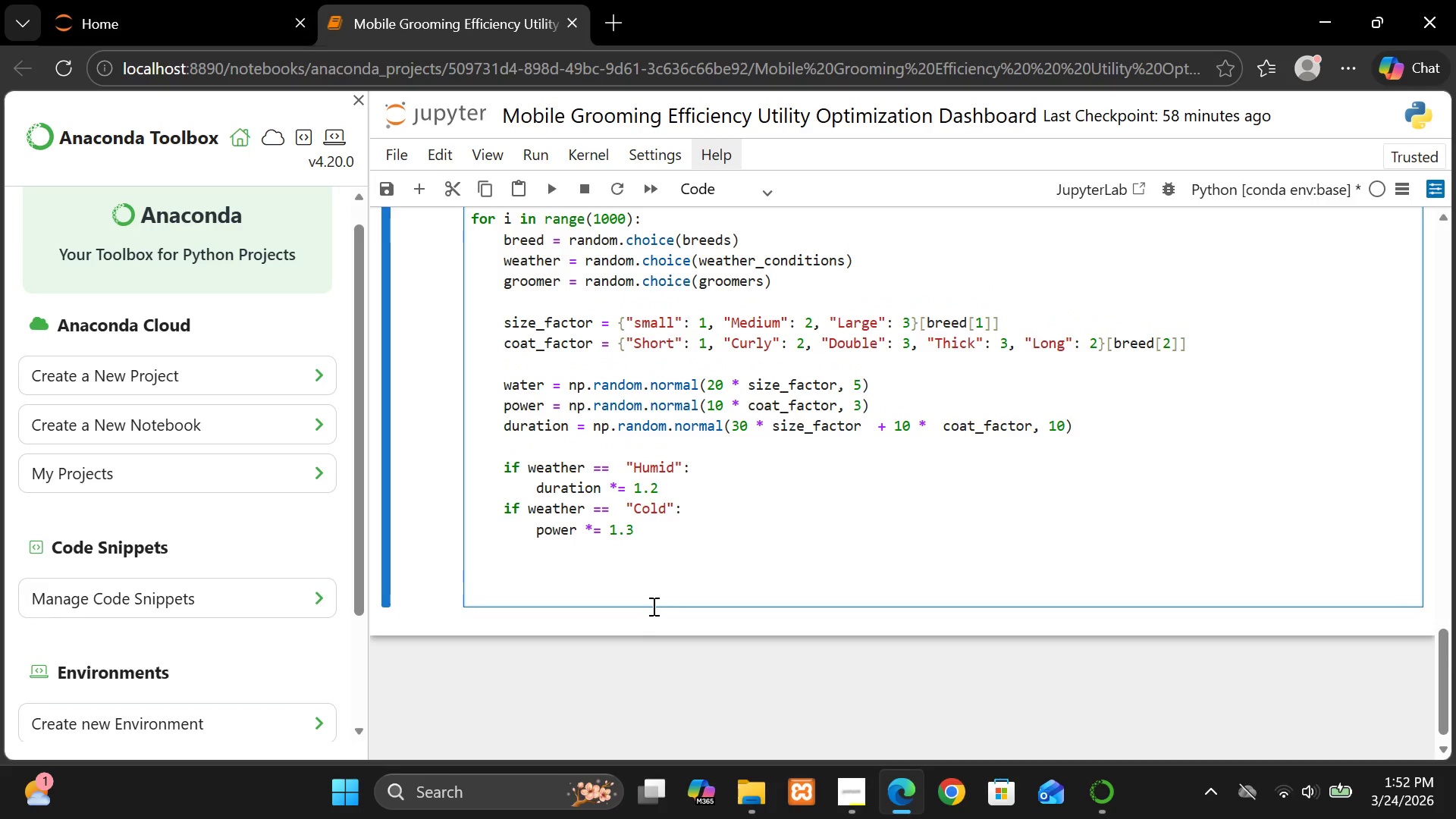 
key(F)
 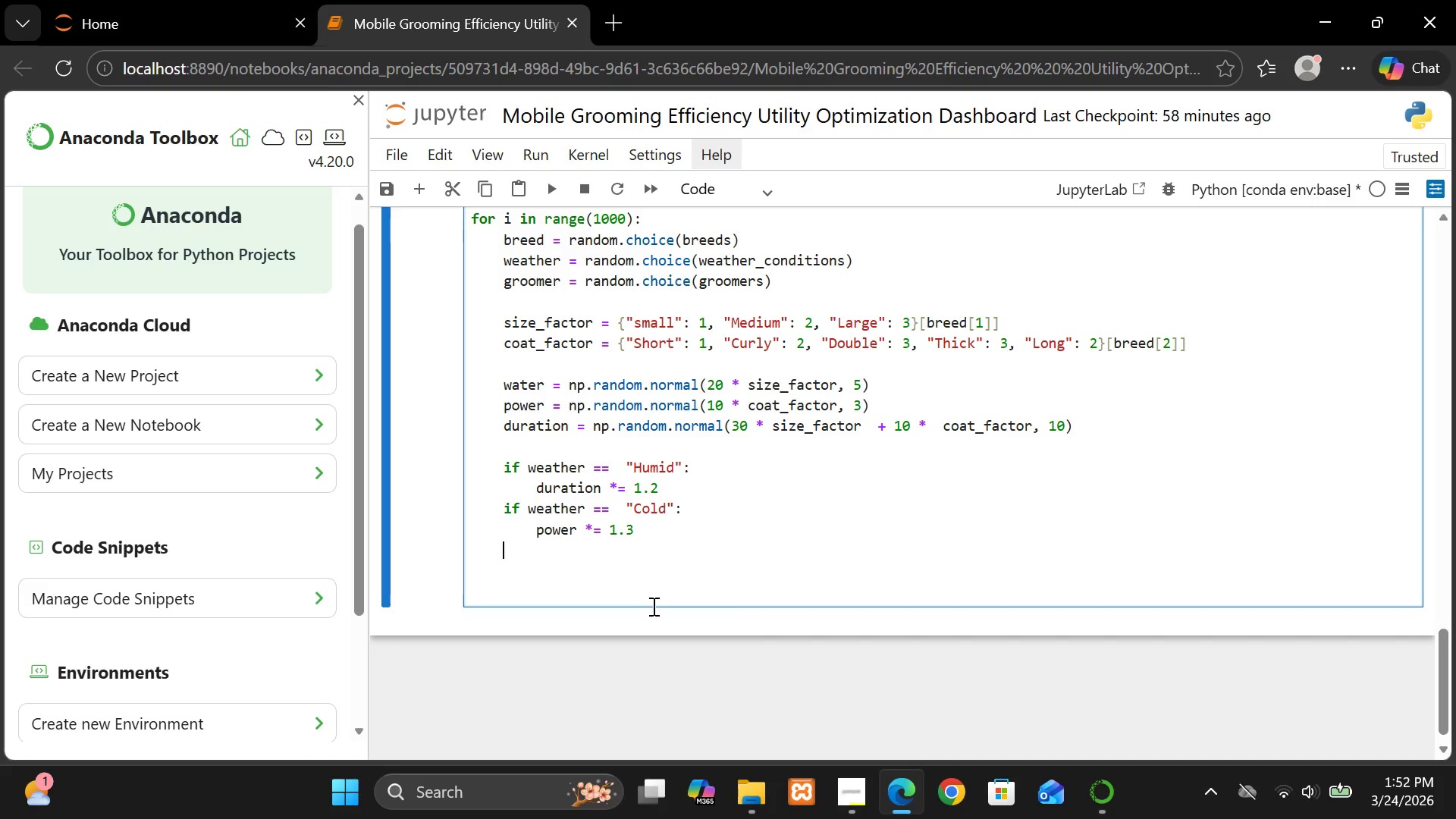 
key(Backspace)
 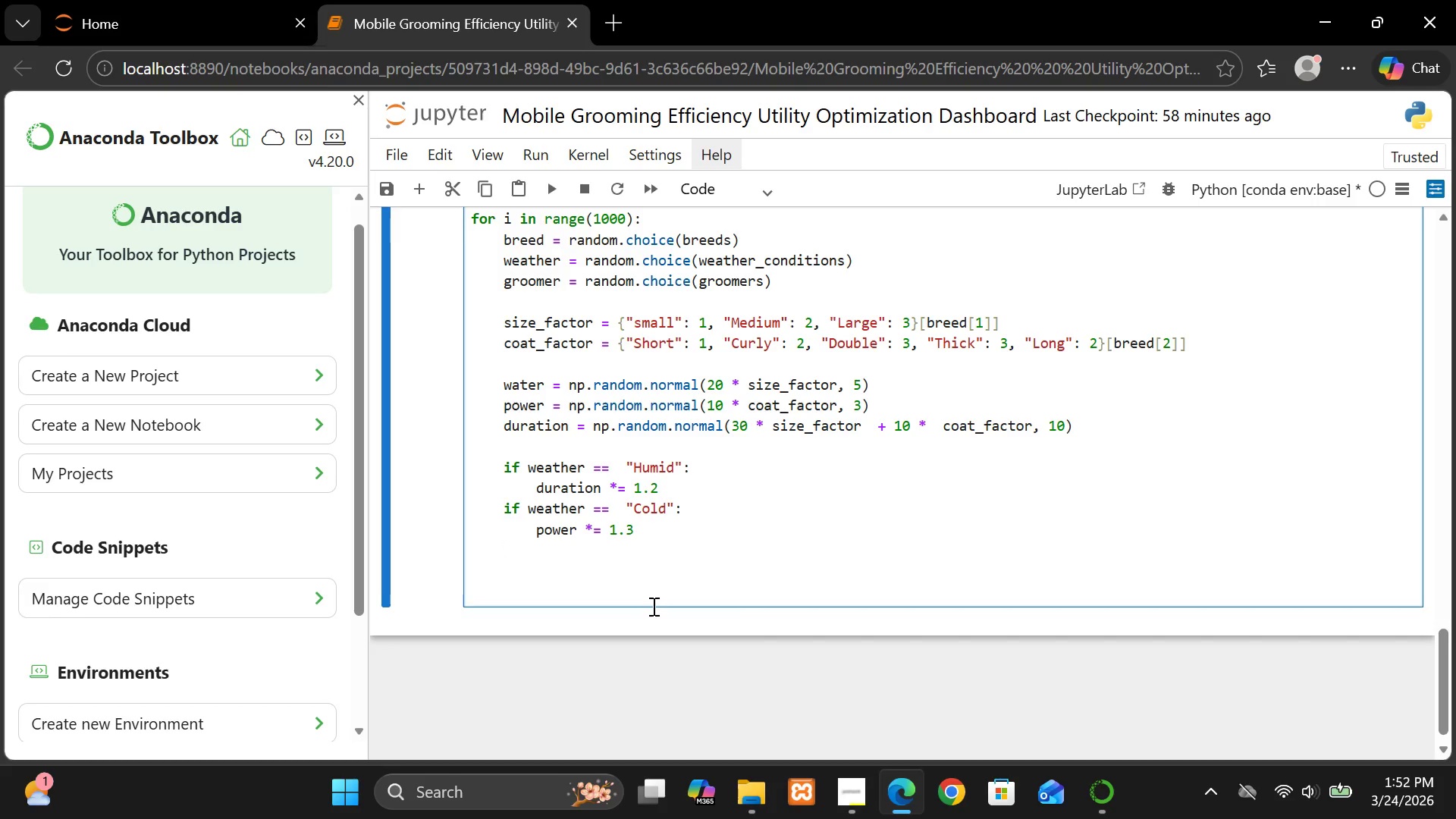 
key(D)
 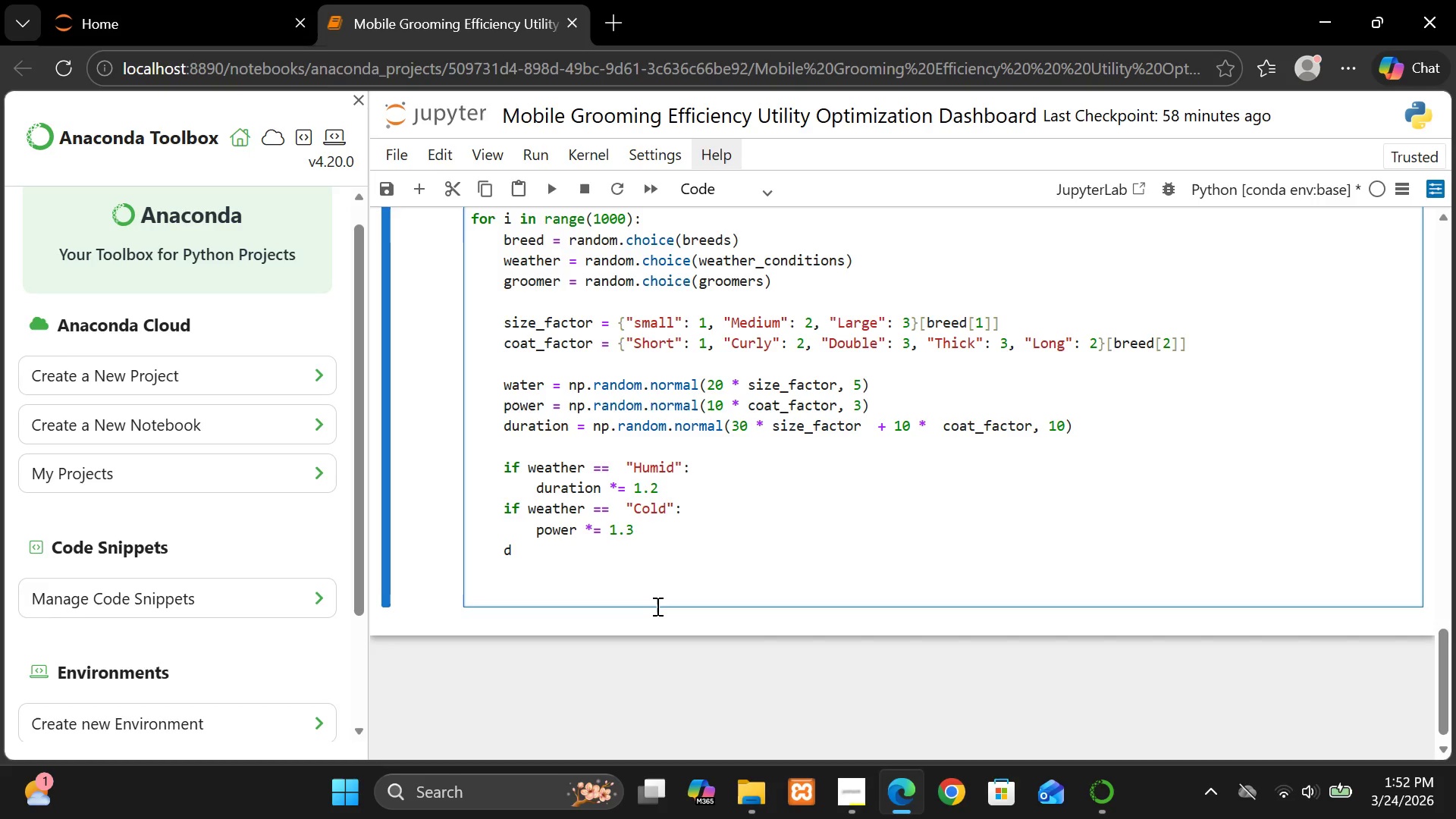 
key(Backspace)
 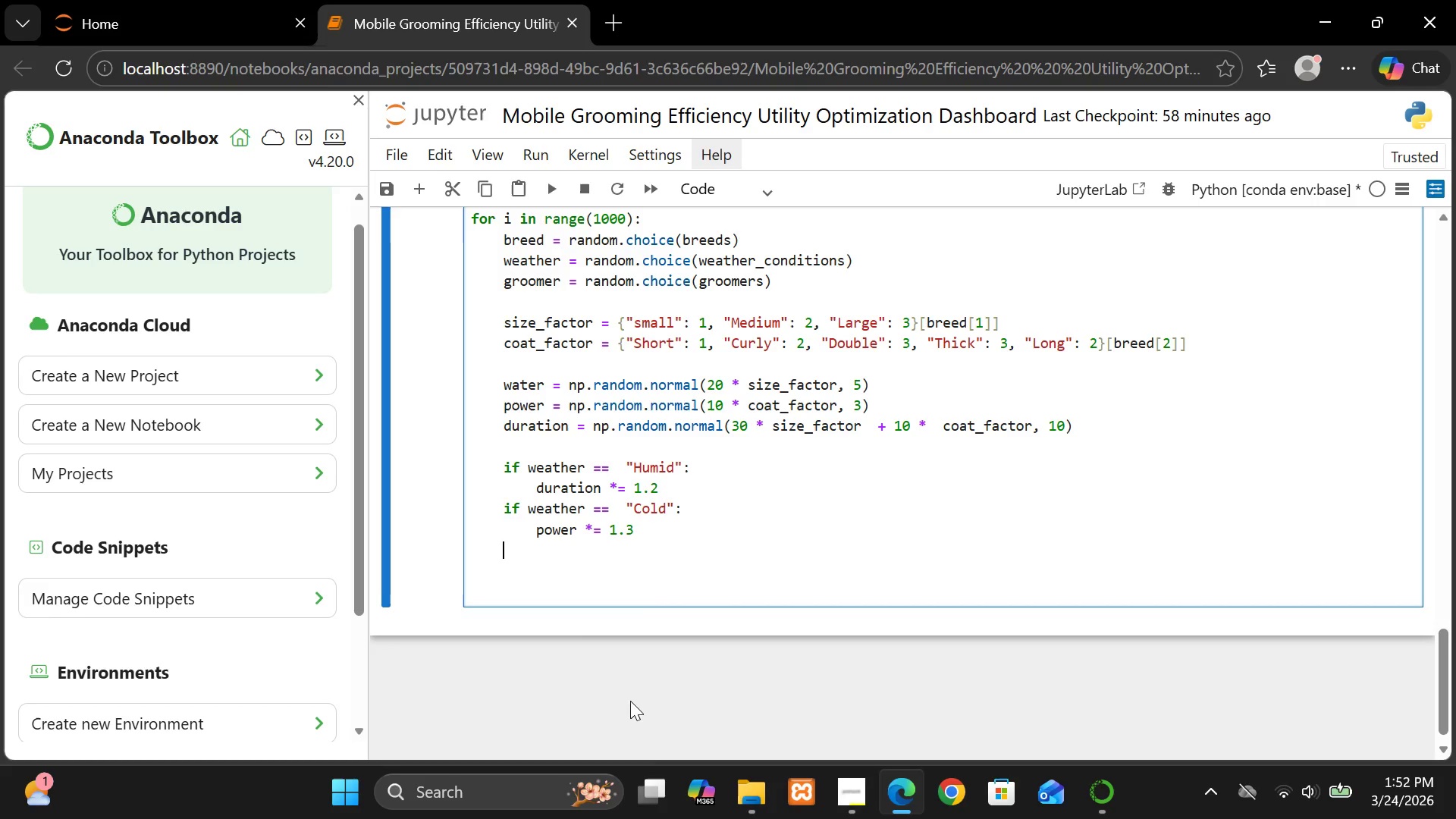 
mouse_move([661, 736])
 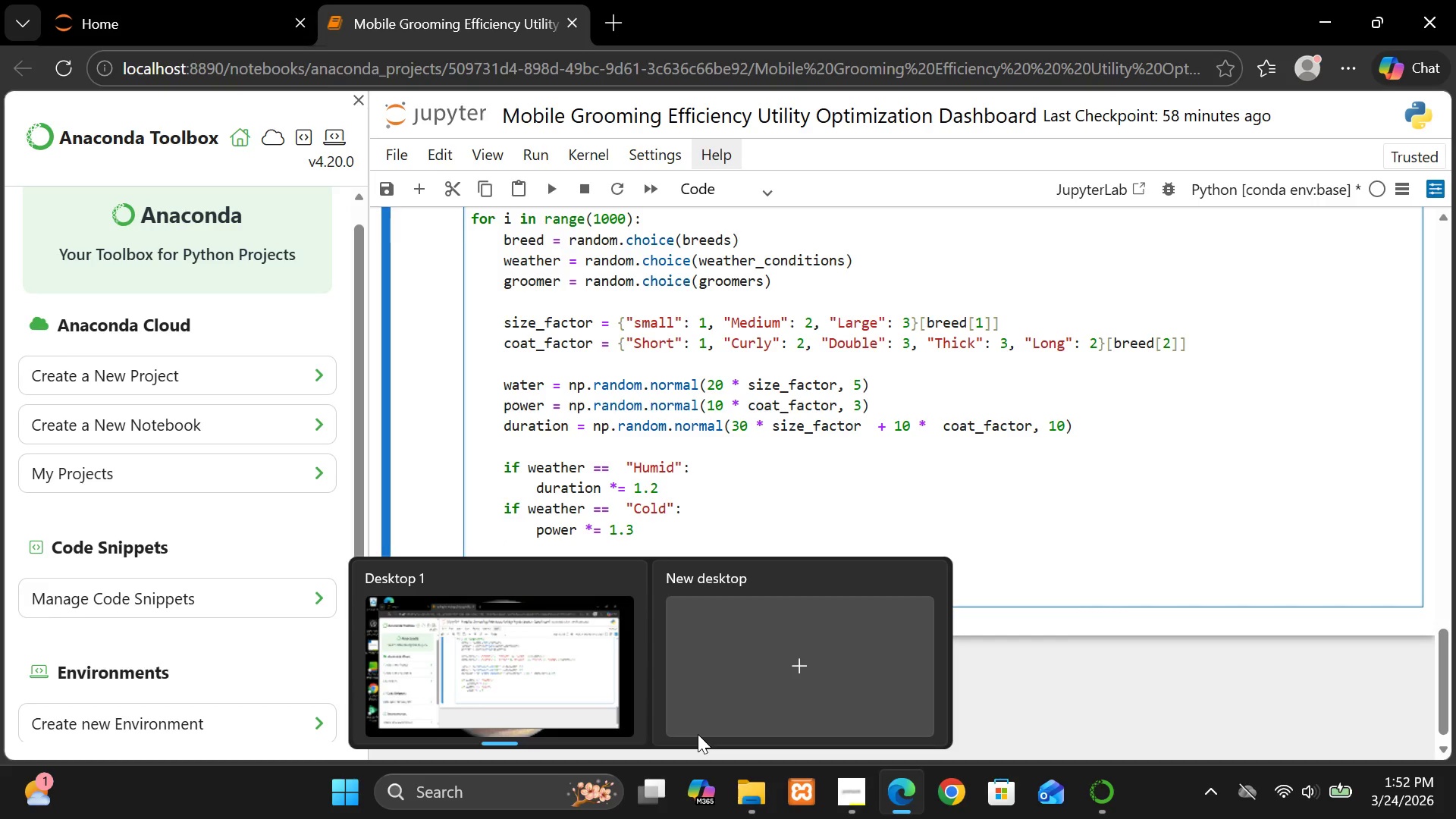 
wait(8.41)
 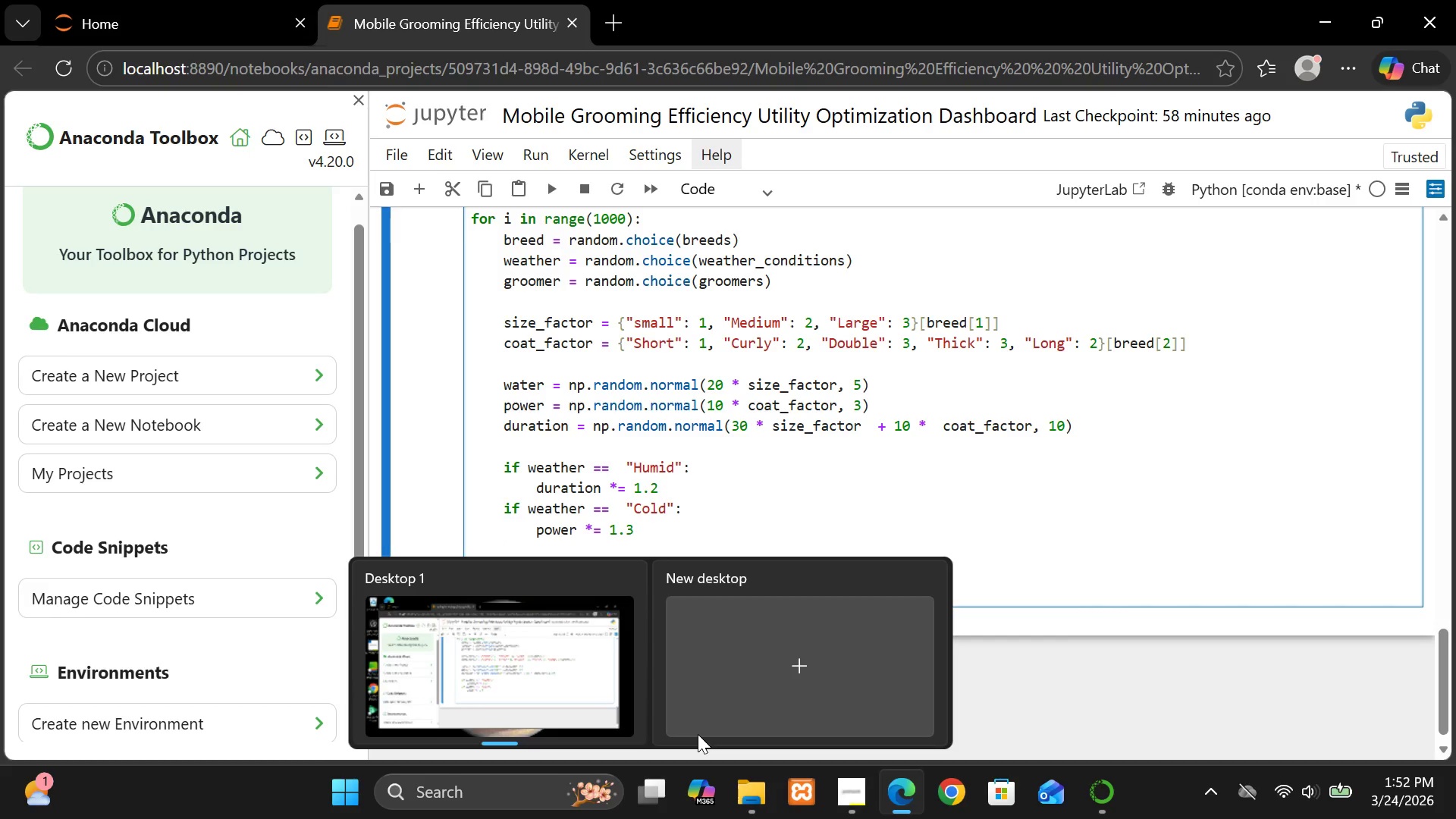 
left_click([903, 504])
 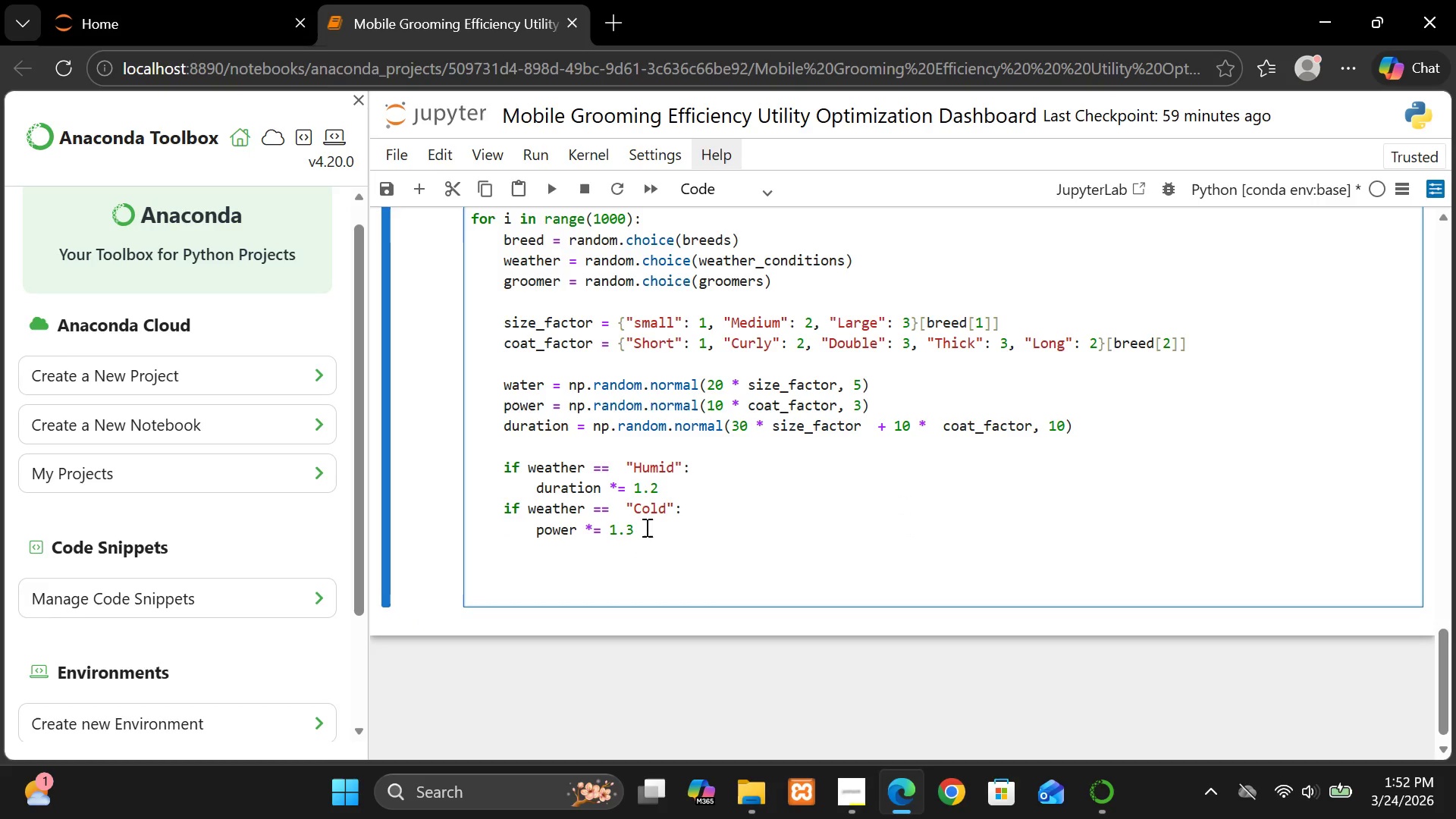 
left_click([645, 527])
 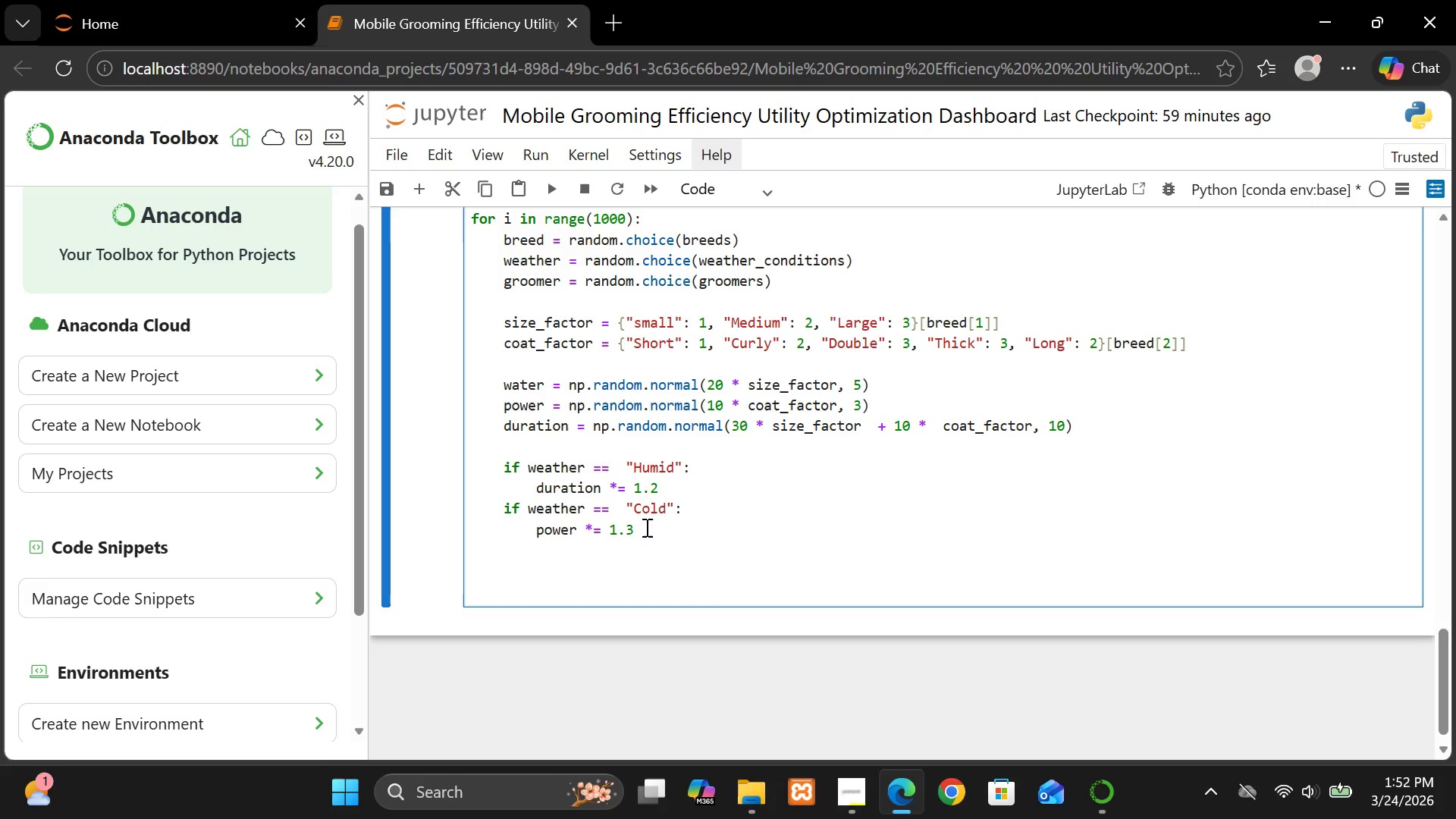 
key(Enter)
 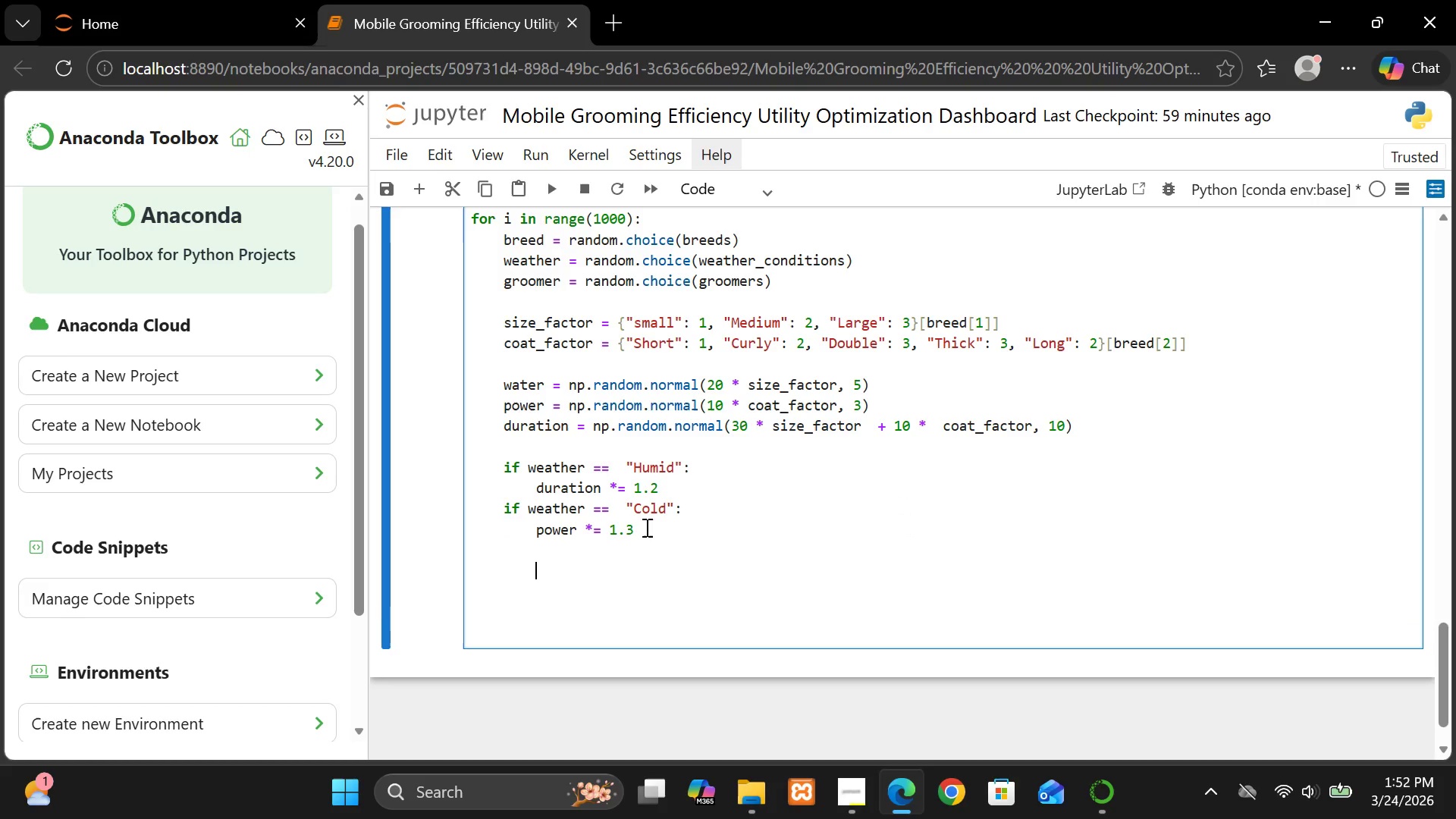 
key(Enter)
 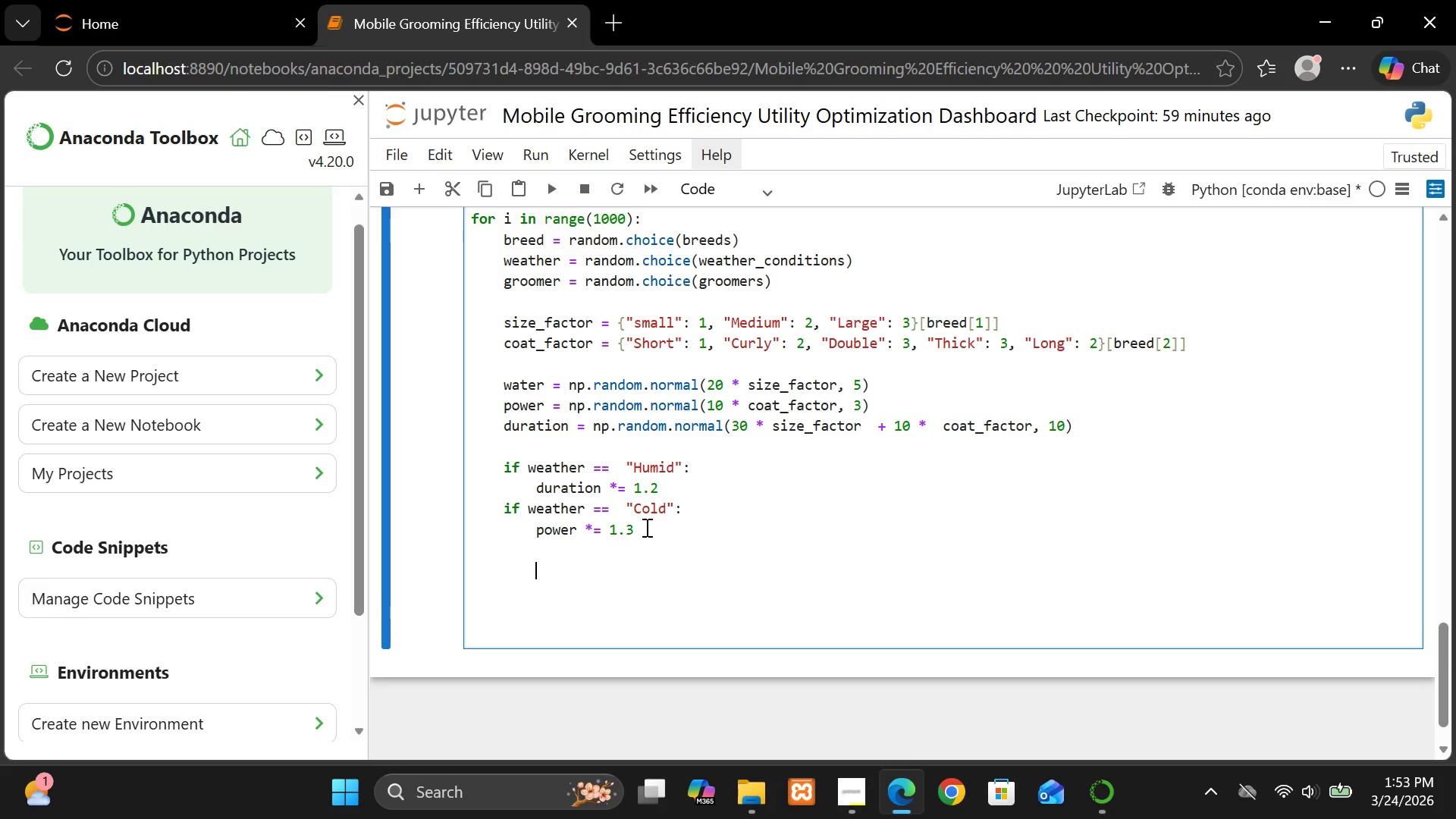 
key(Backspace)
type(da)
 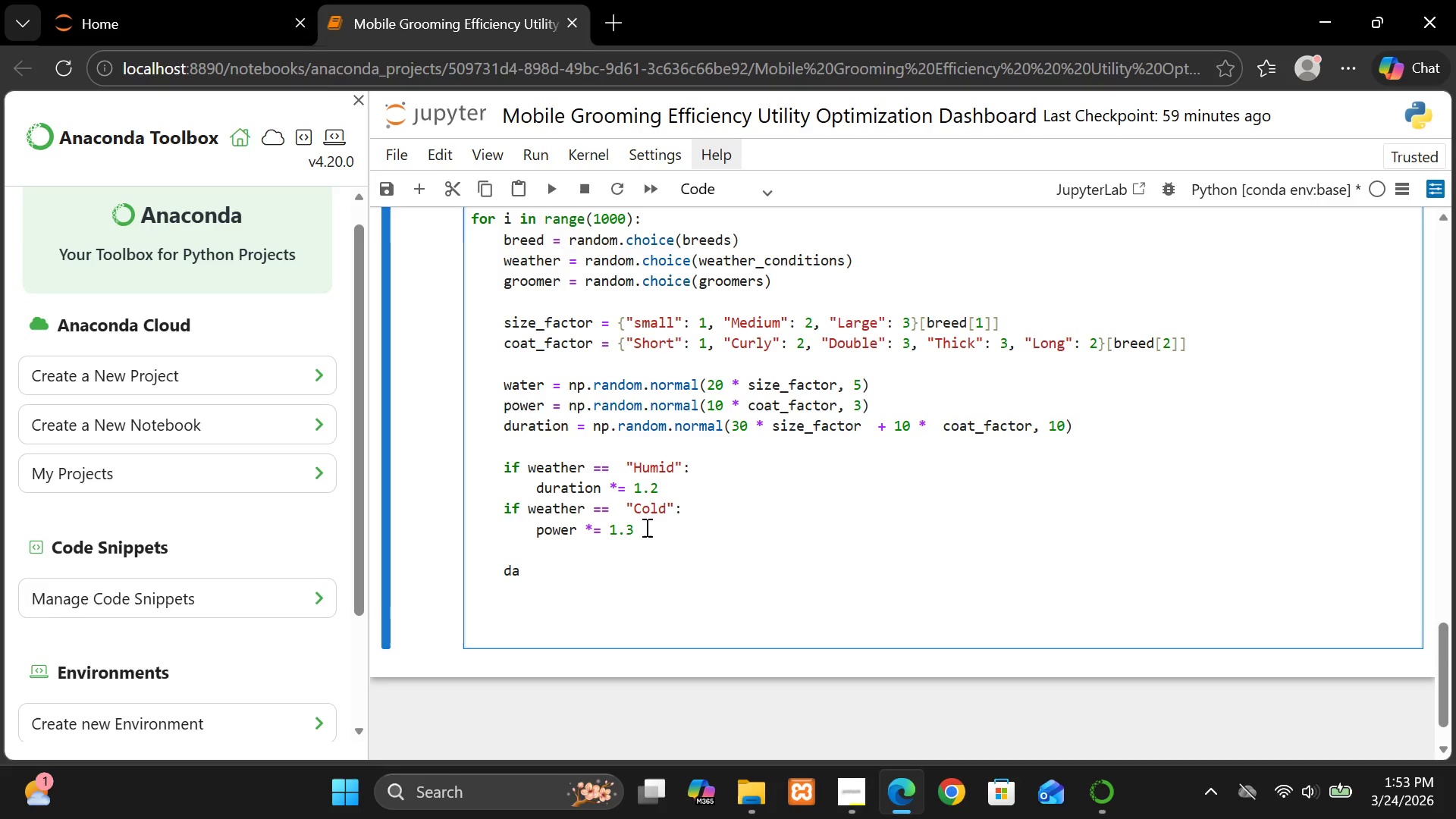 
wait(5.31)
 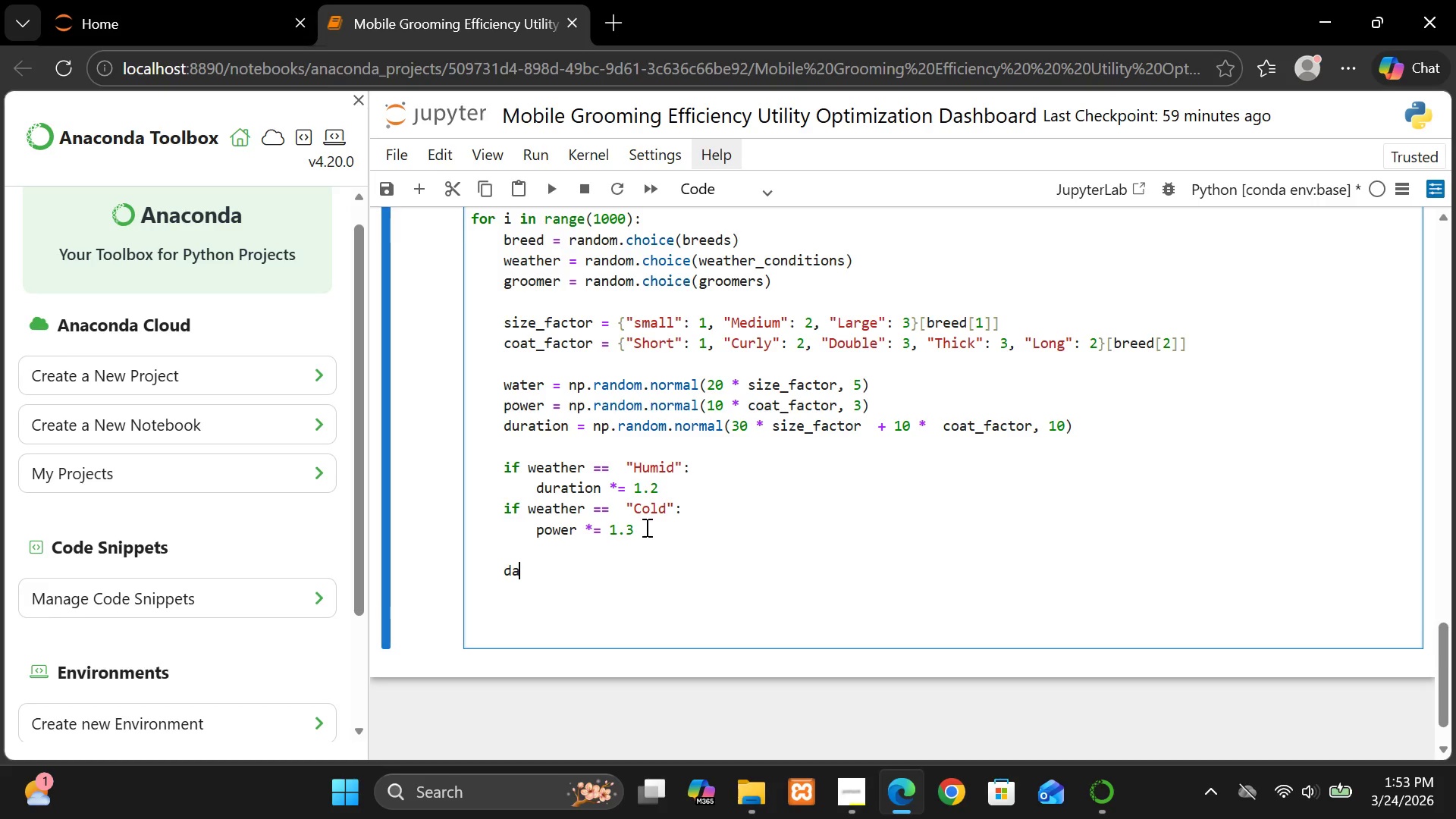 
type(tta)
key(Backspace)
key(Backspace)
type(a.append([)
 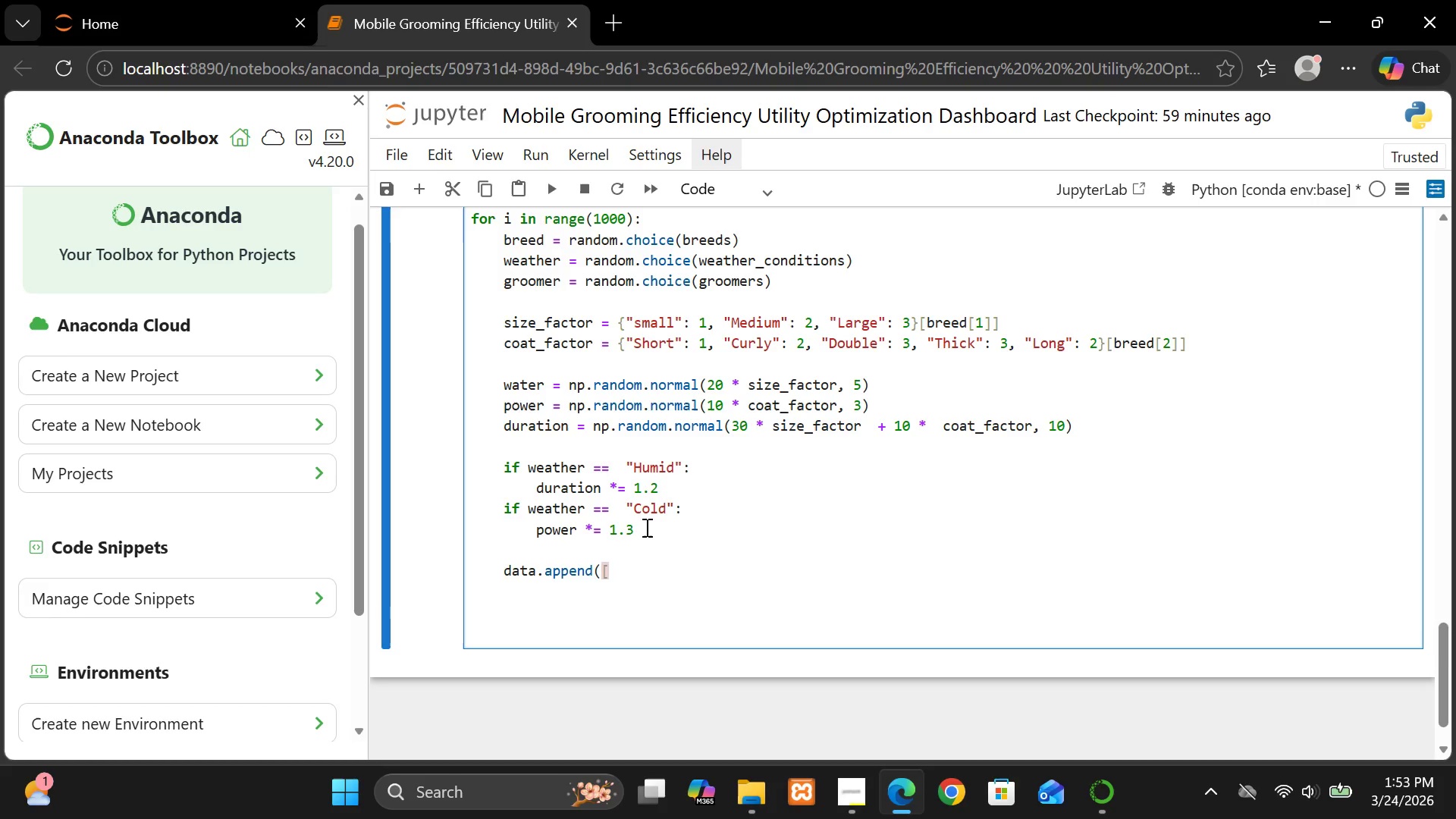 
key(Enter)
 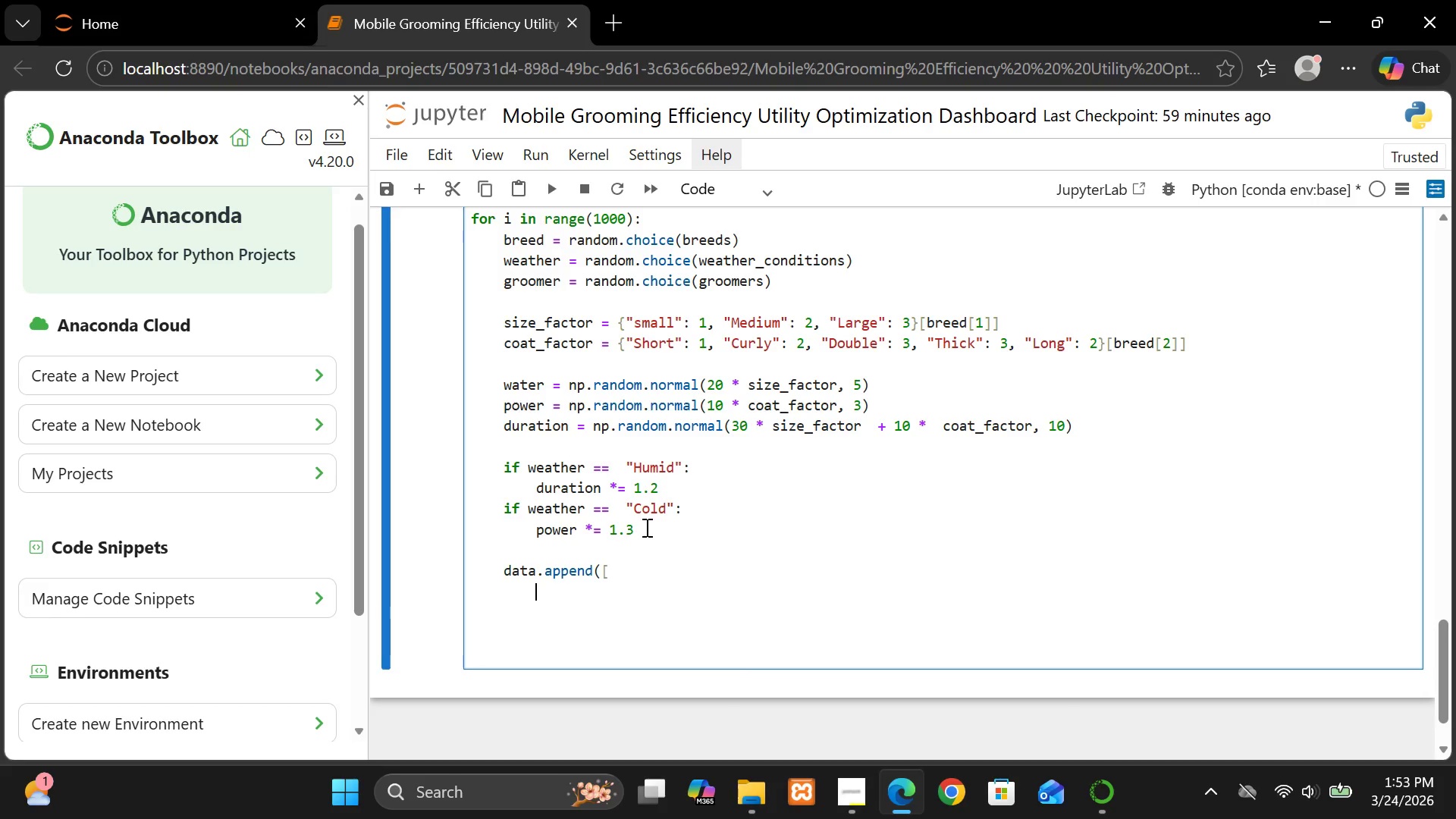 
key(I)
 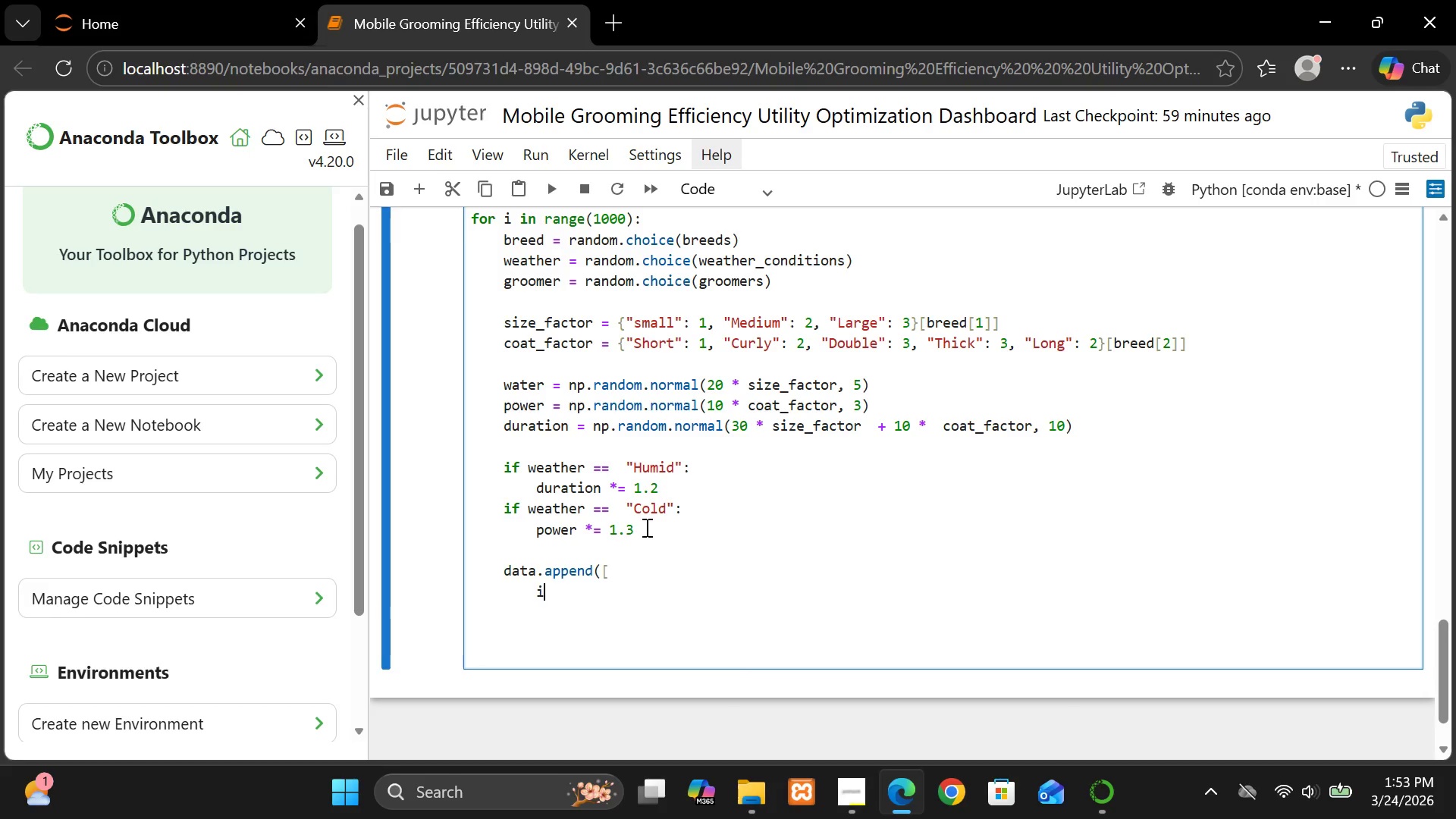 
key(Comma)
 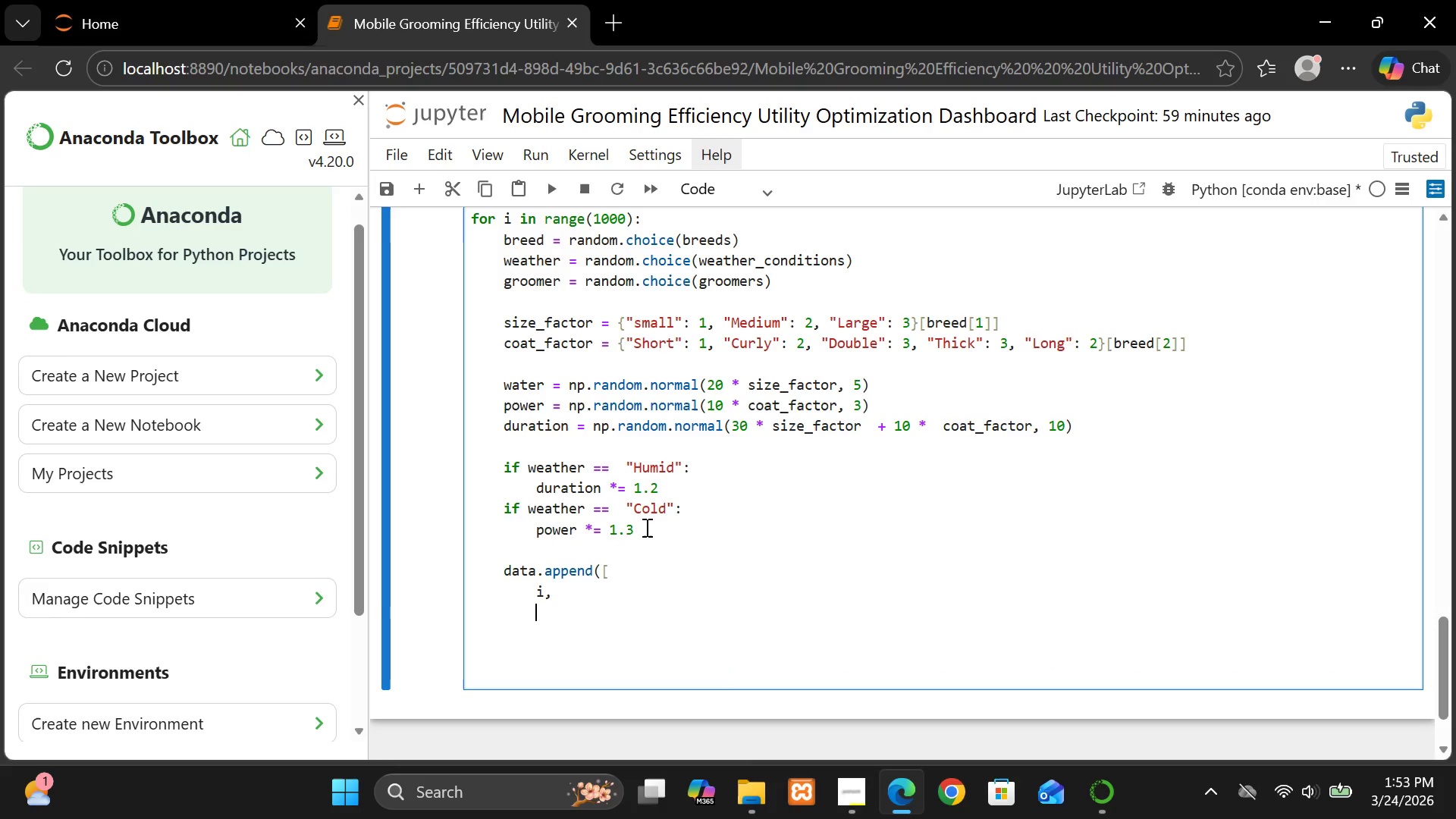 
key(Enter)
 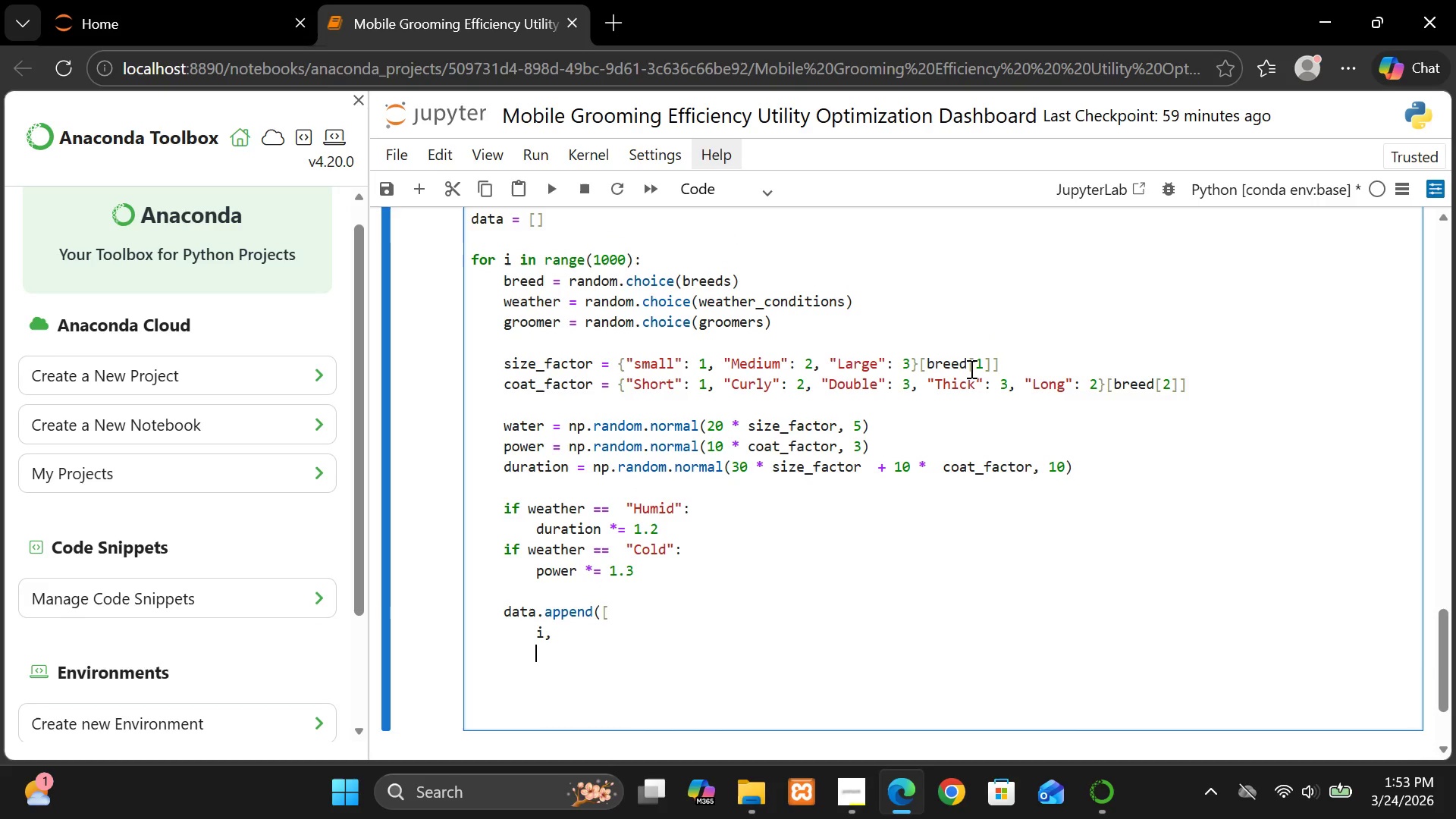 
wait(7.88)
 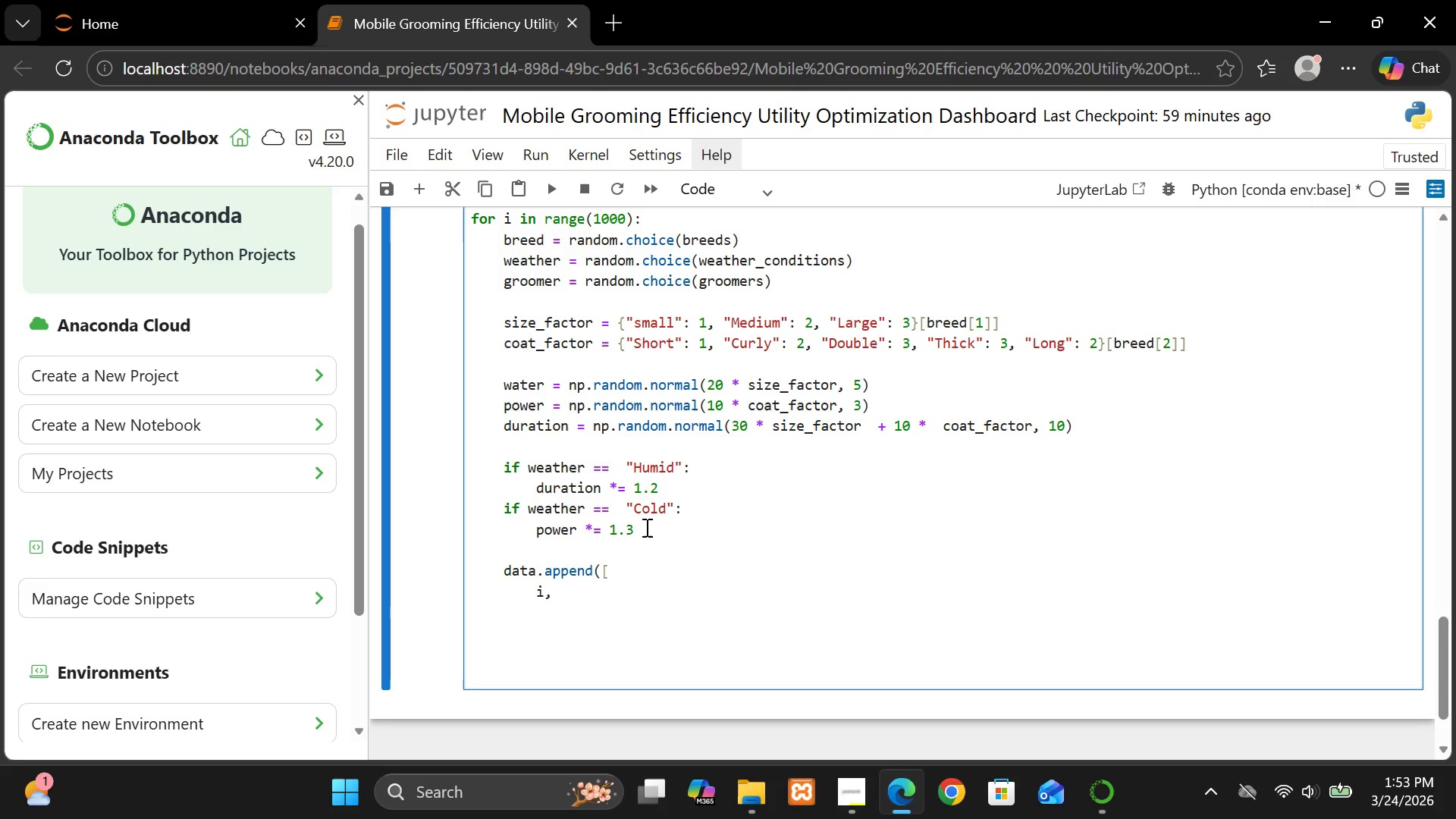 
left_click_drag(start_coordinate=[1006, 360], to_coordinate=[998, 360])
 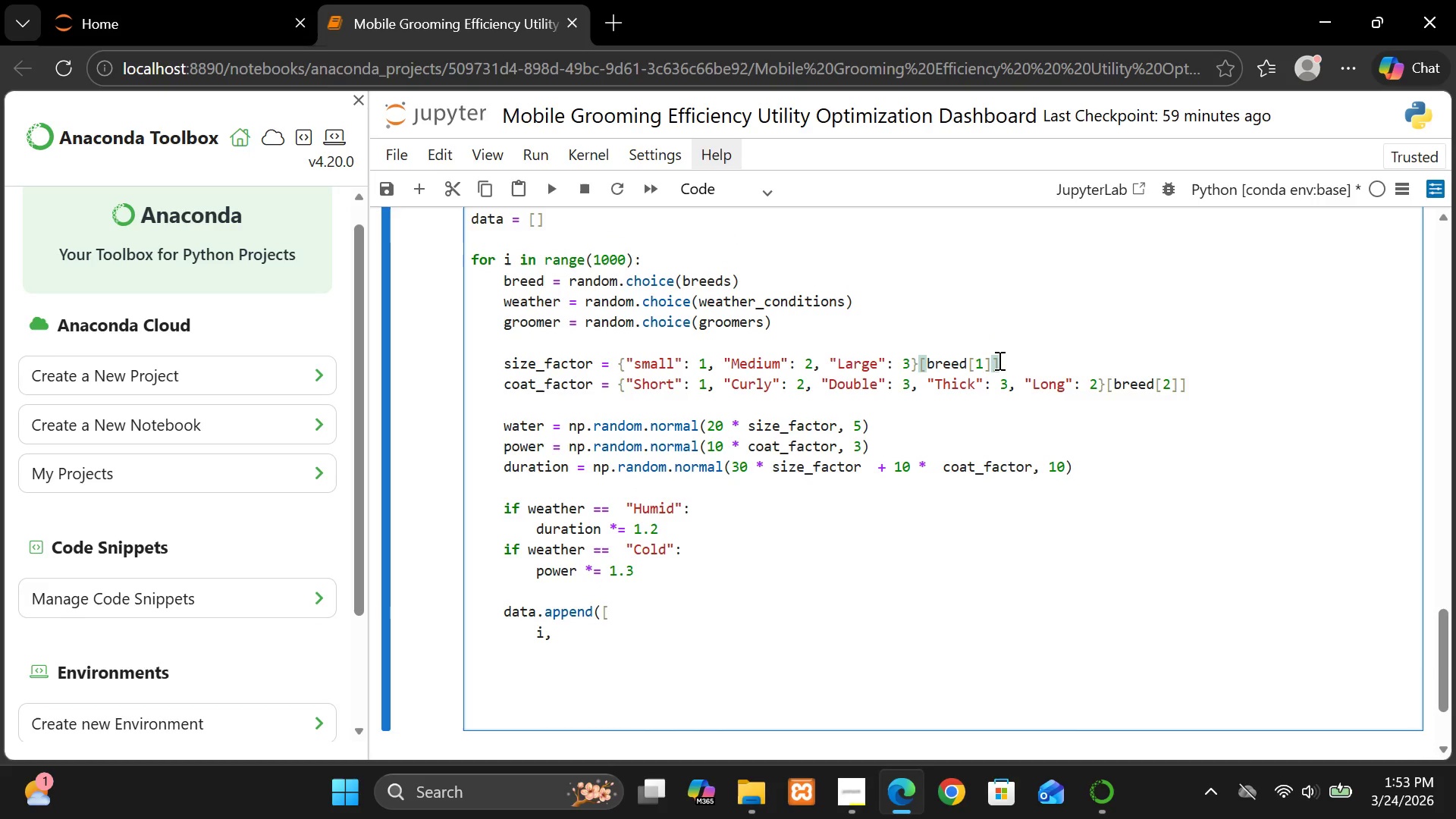 
left_click([998, 360])
 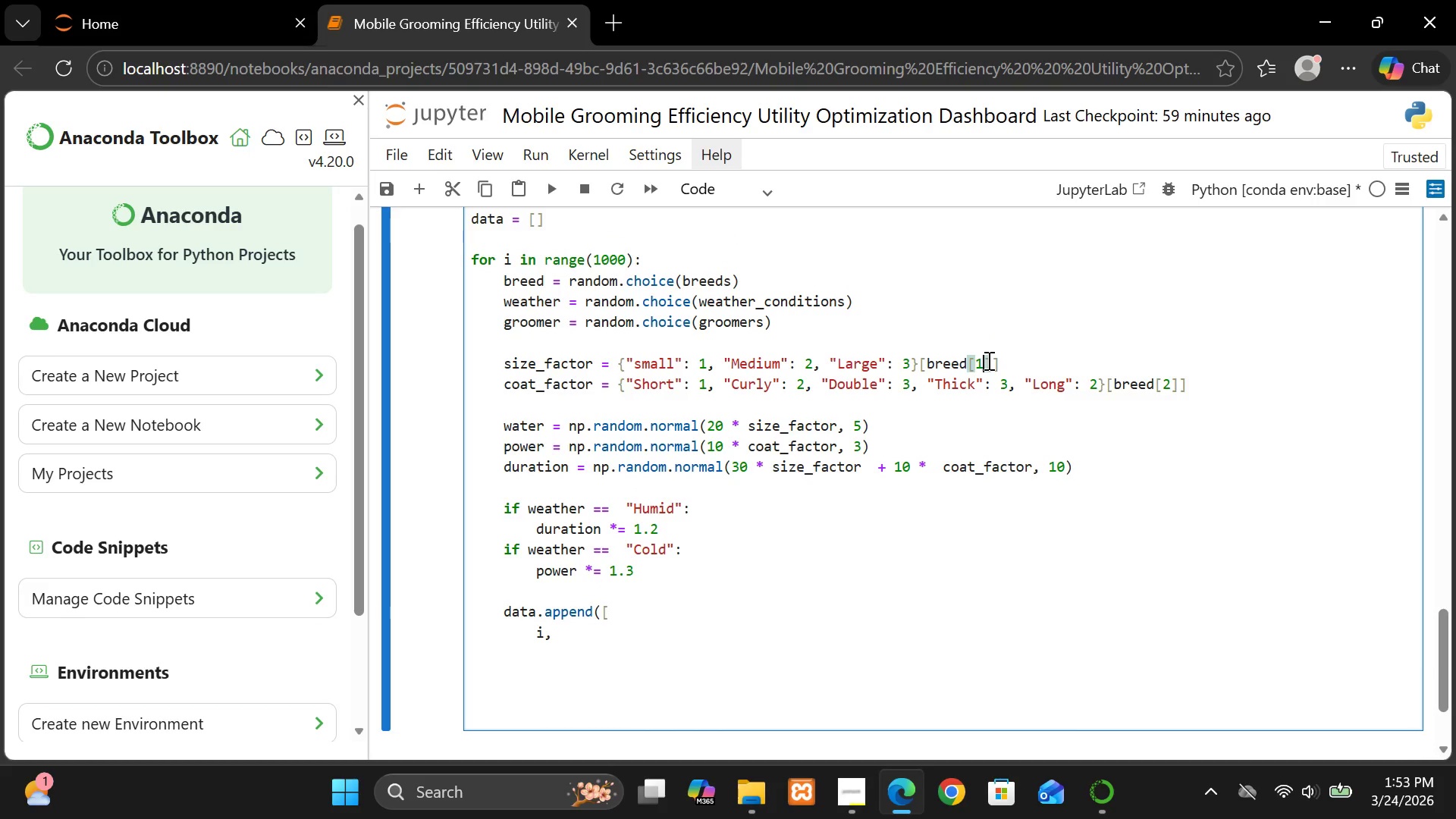 
left_click([987, 360])
 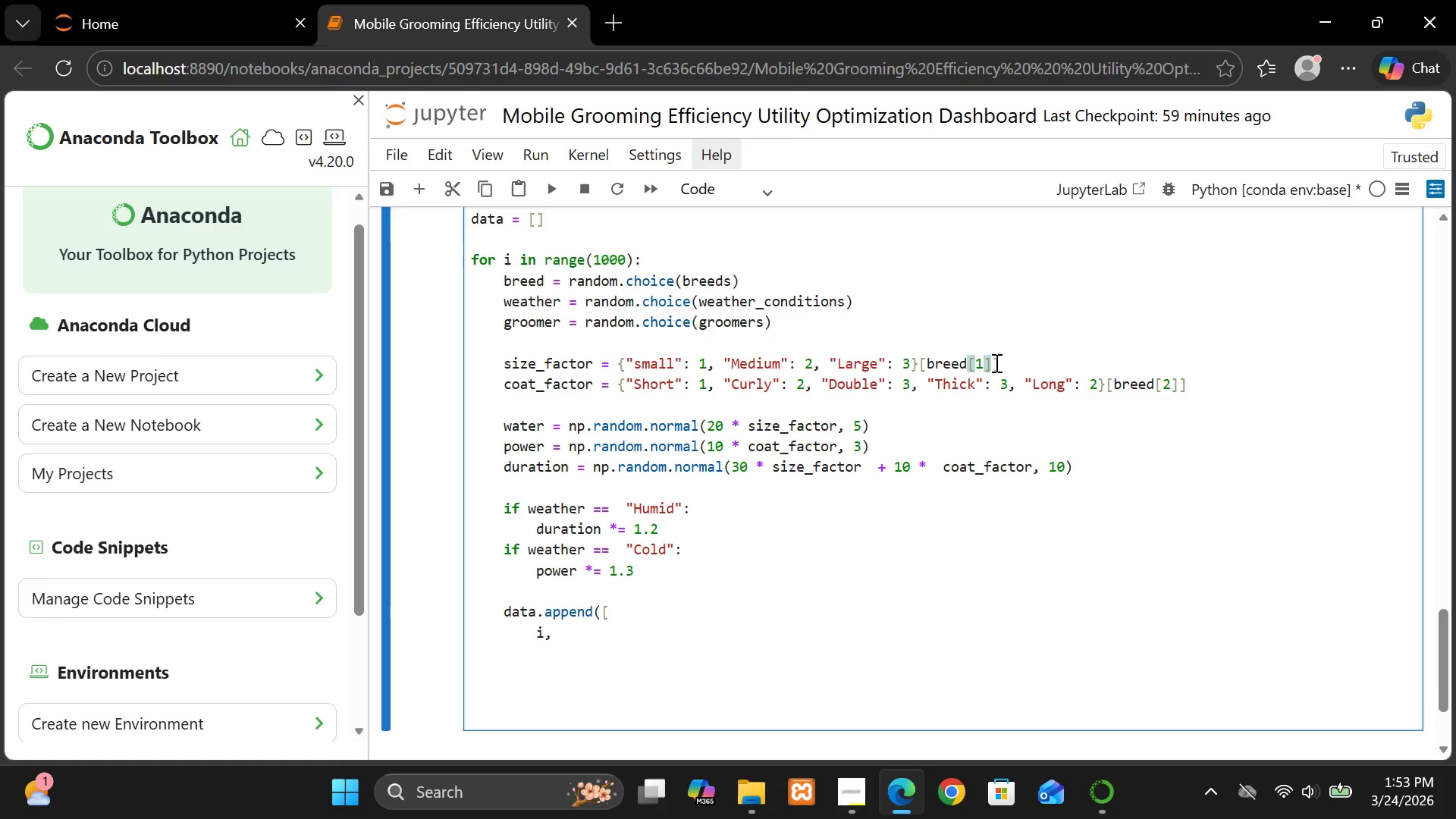 
left_click_drag(start_coordinate=[995, 362], to_coordinate=[921, 363])
 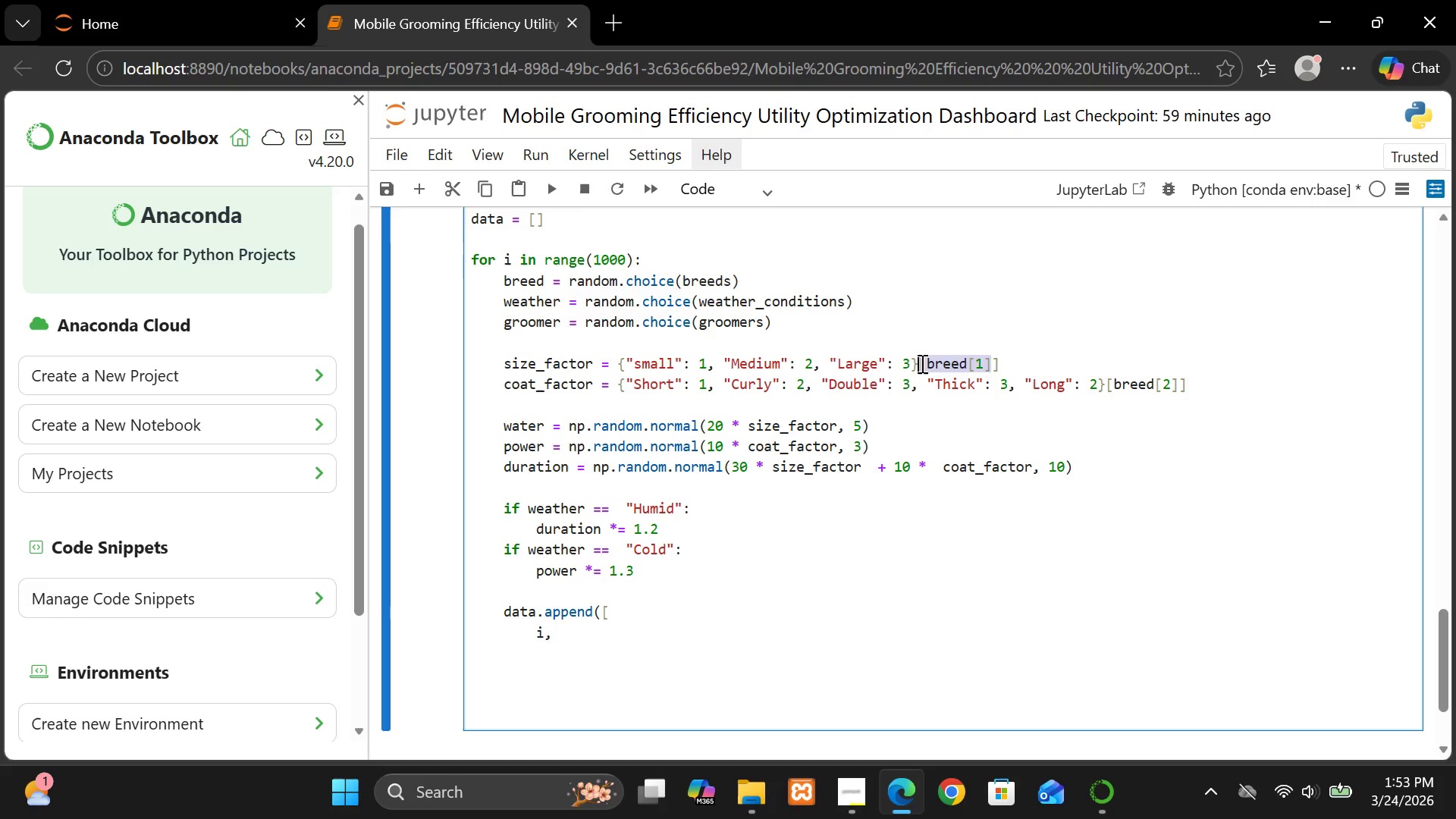 
key(Control+C)
 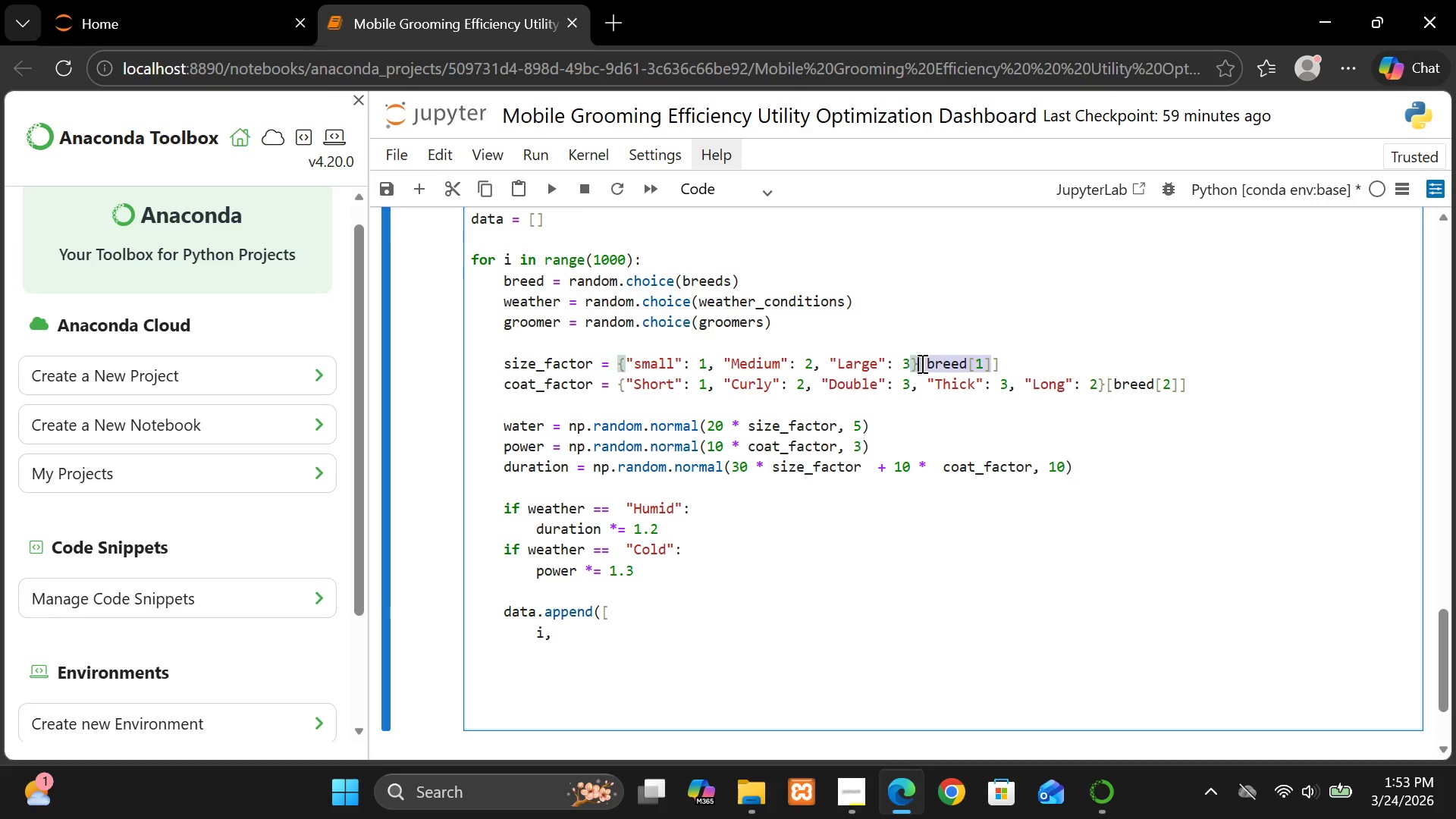 
left_click([921, 363])
 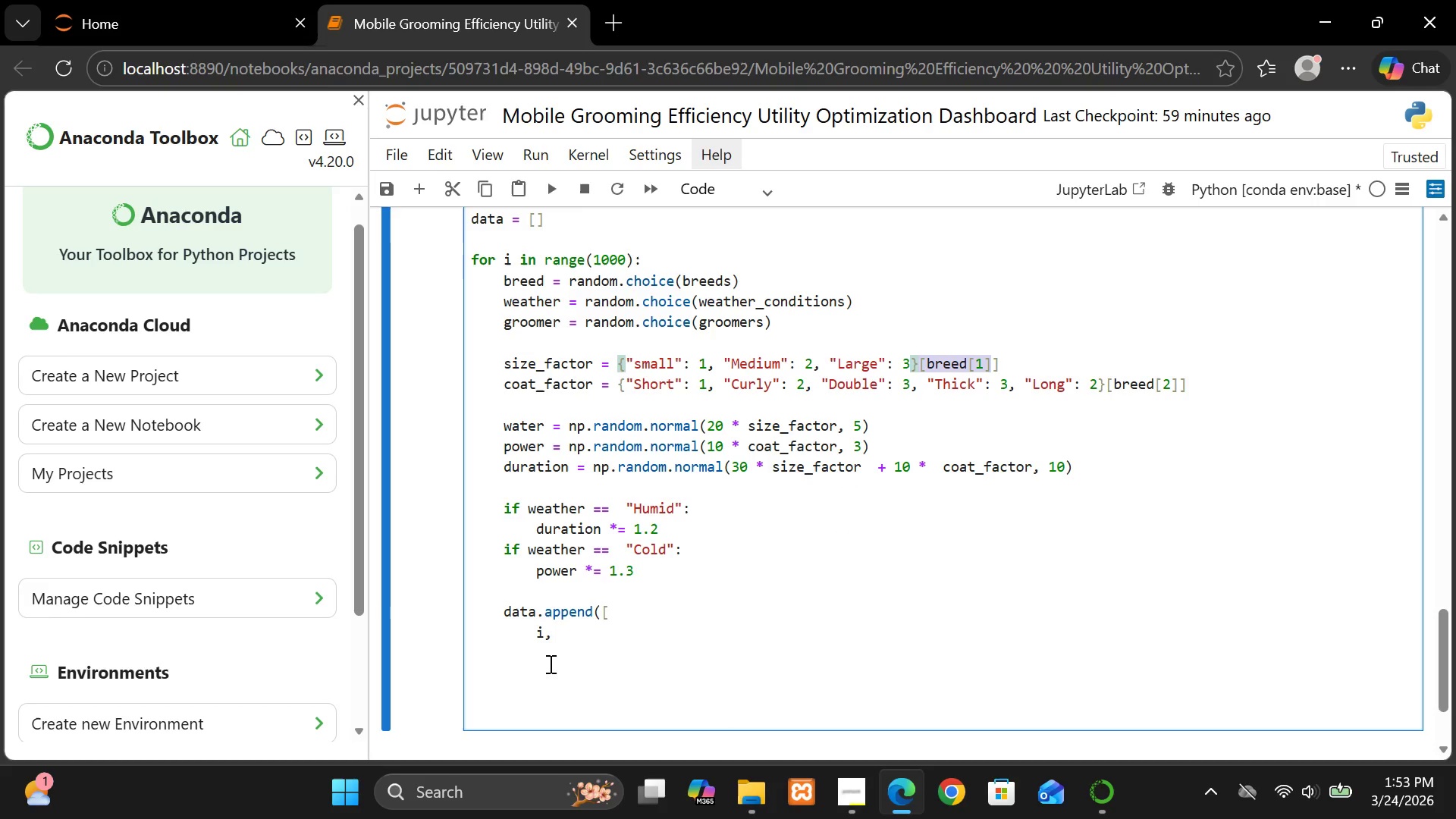 
left_click([544, 662])
 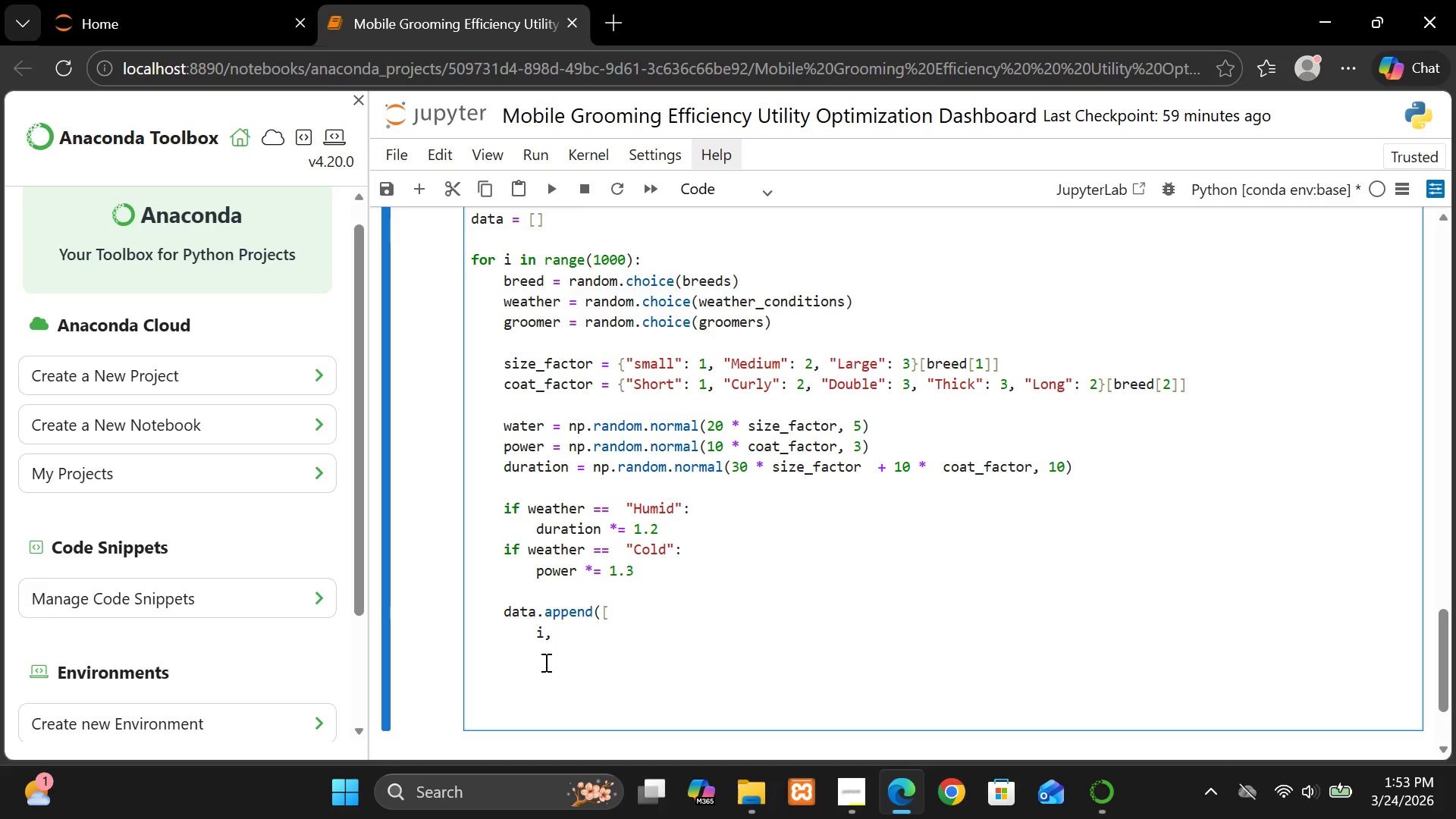 
key(Control+V)
 